 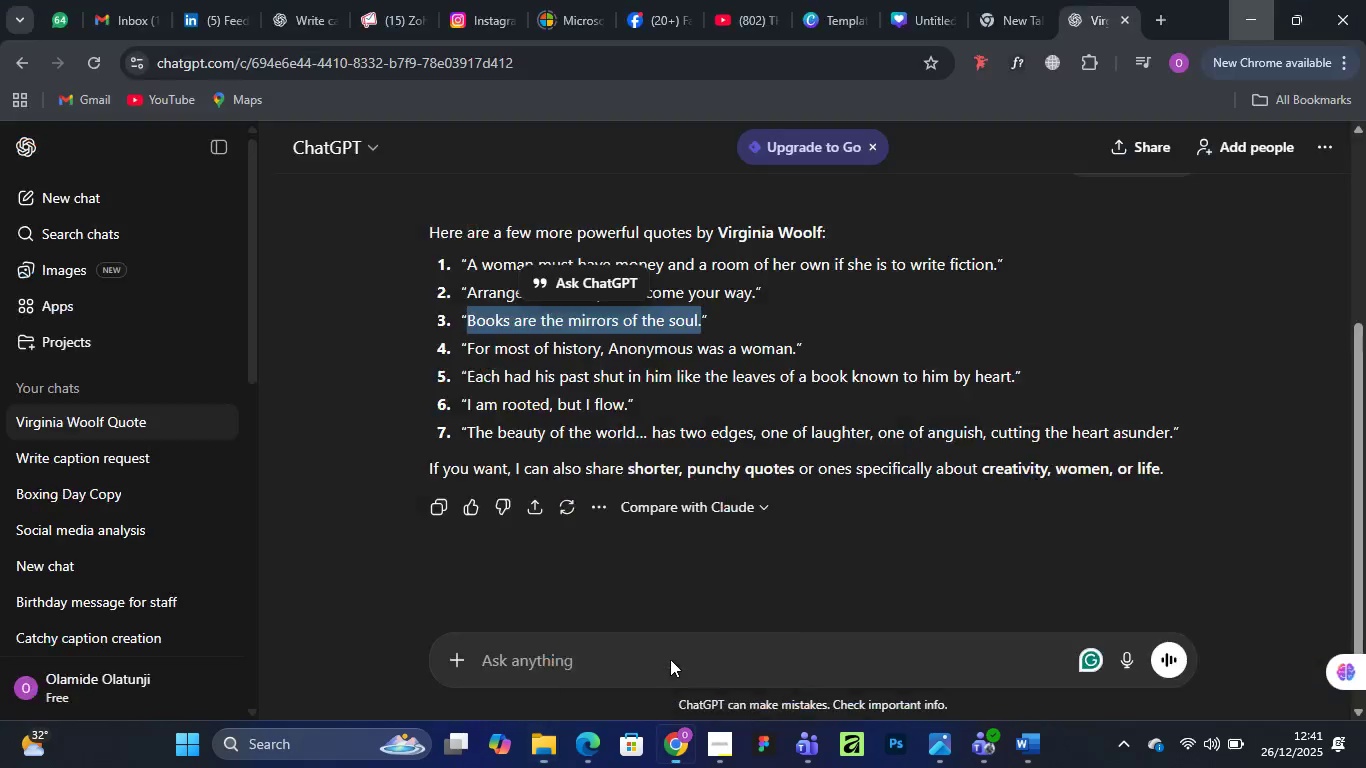 
left_click([670, 659])
 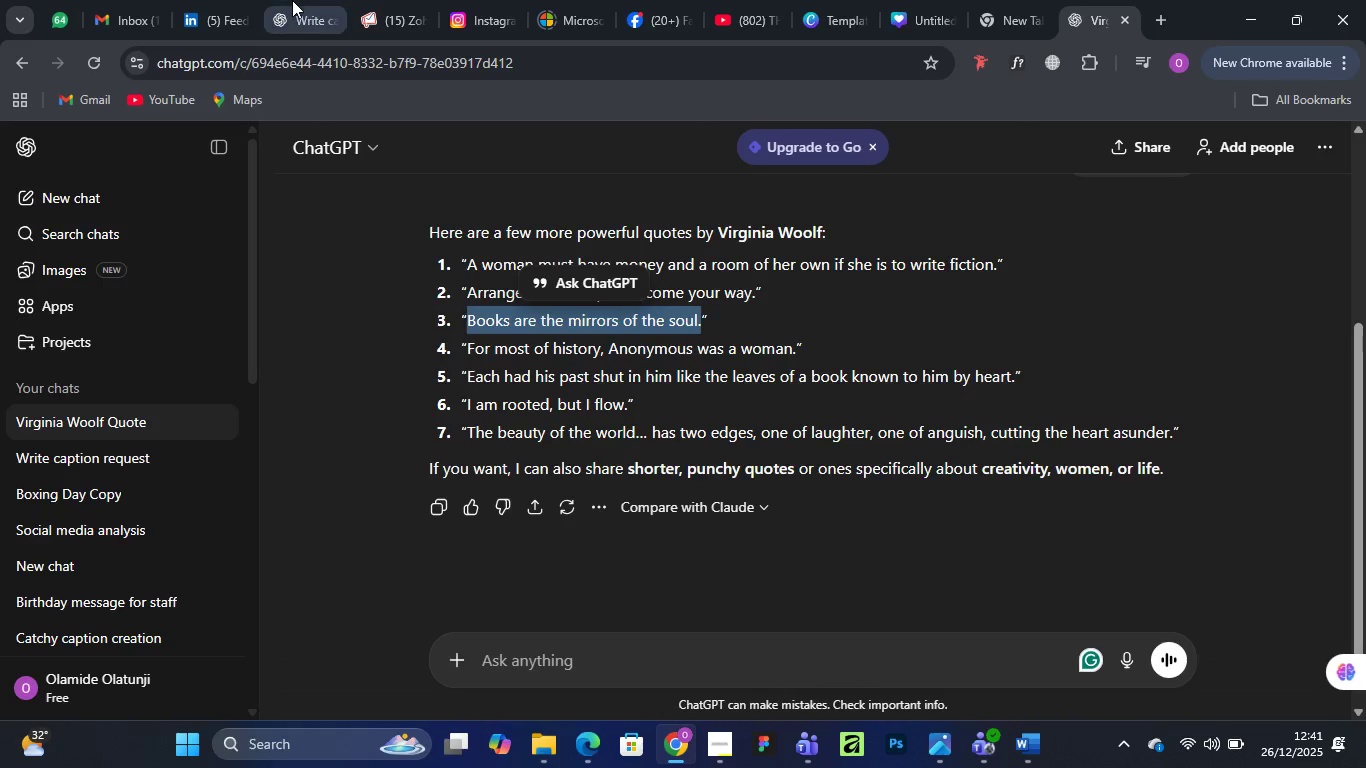 
mouse_move([316, 1])
 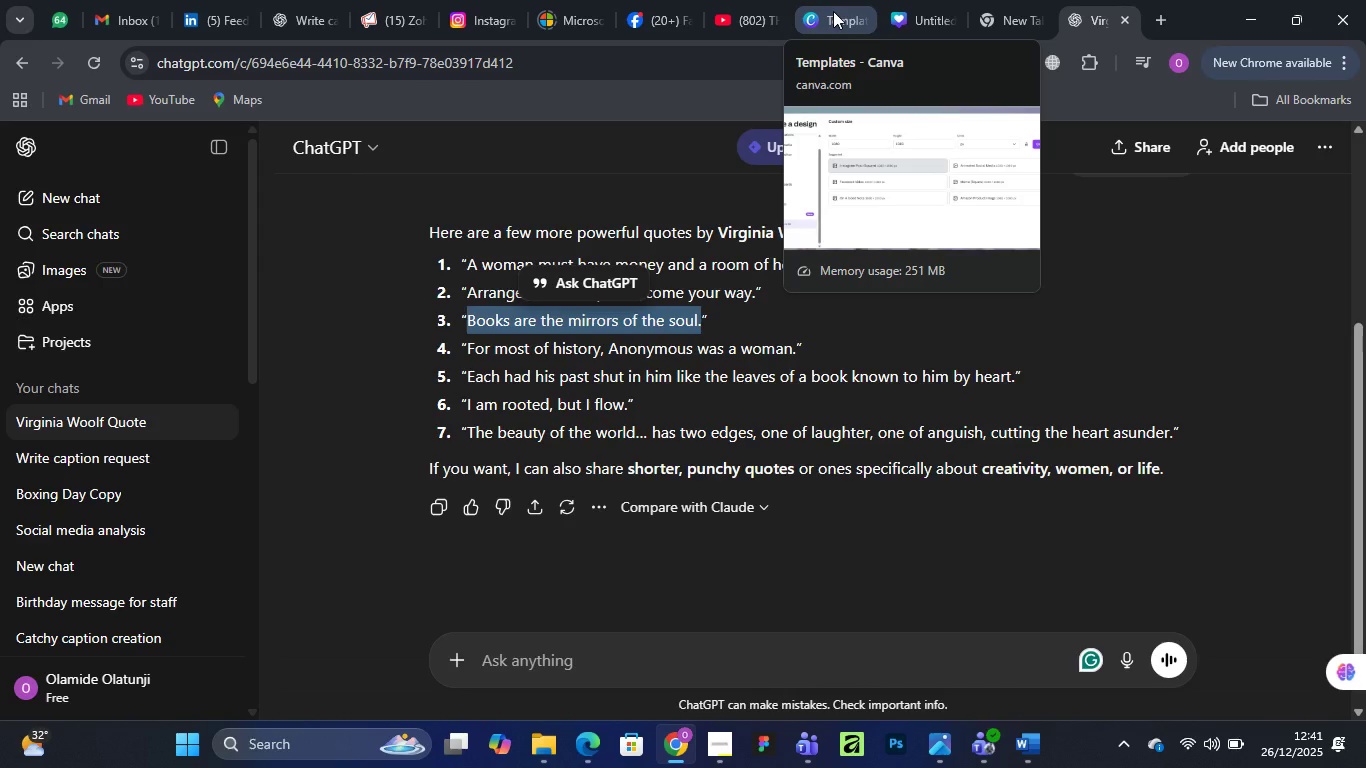 
left_click([833, 11])
 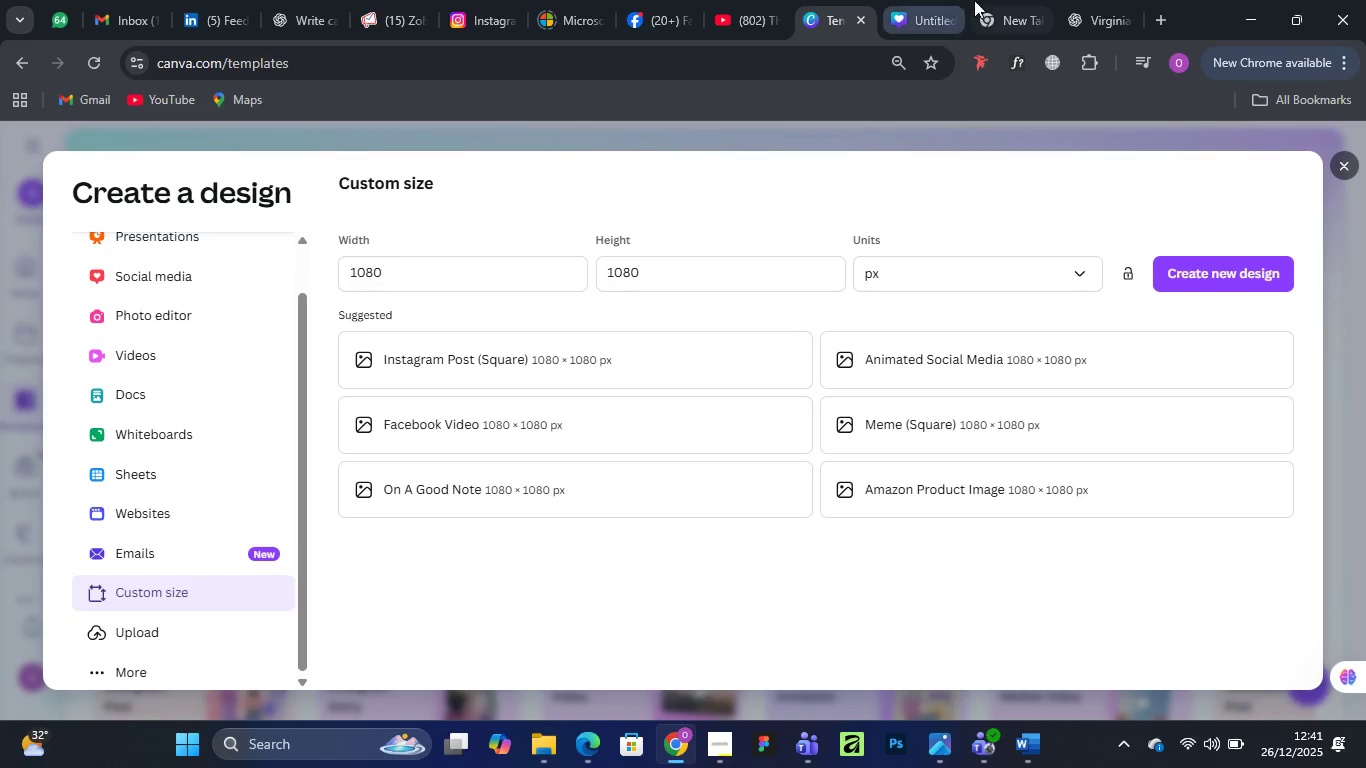 
left_click([919, 13])
 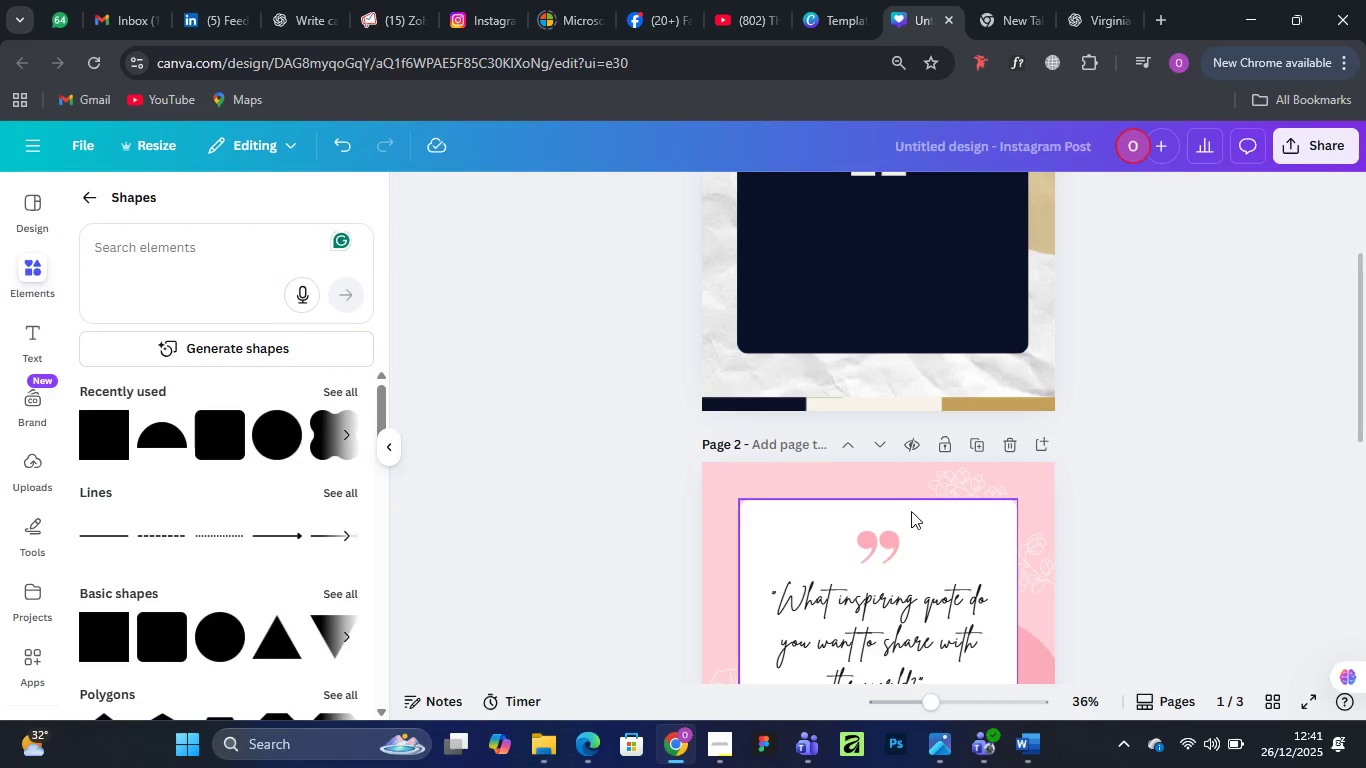 
scroll: coordinate [901, 477], scroll_direction: up, amount: 2.0
 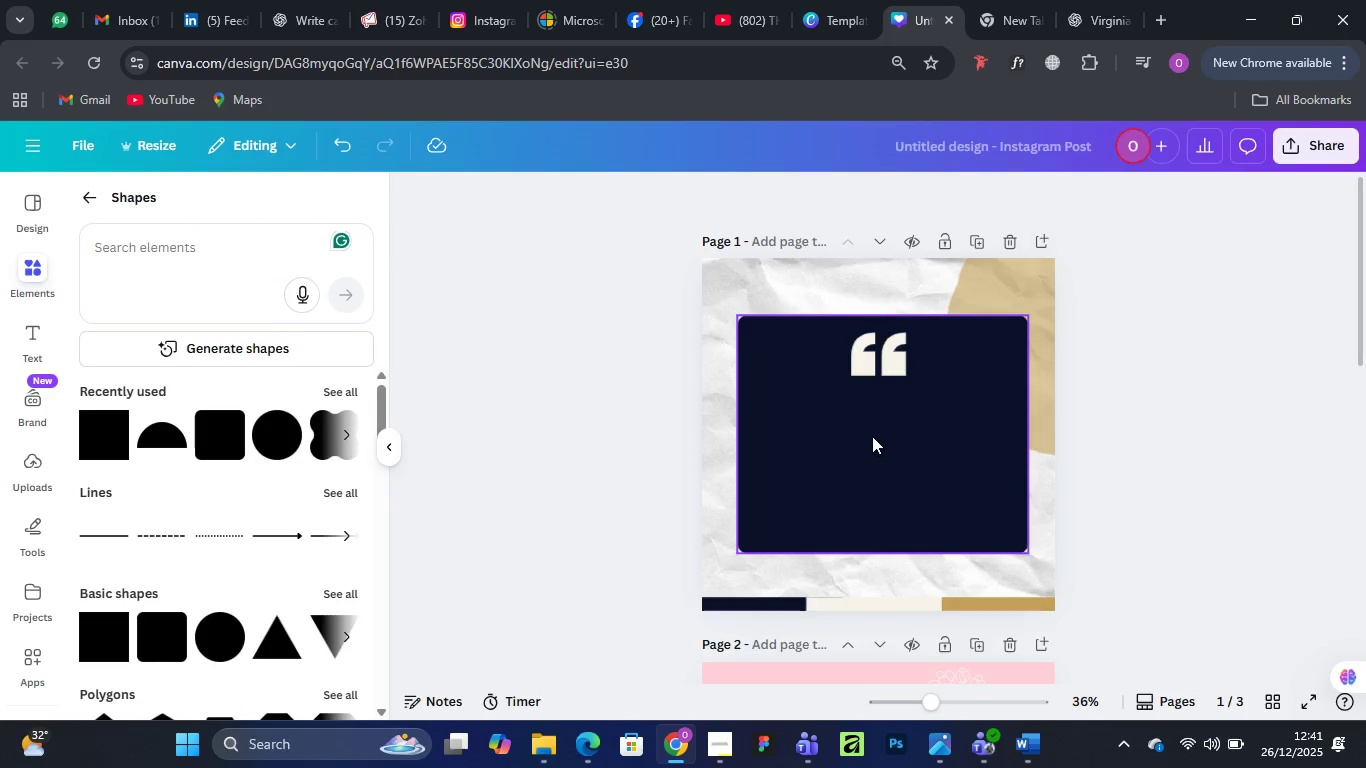 
scroll: coordinate [872, 436], scroll_direction: down, amount: 1.0
 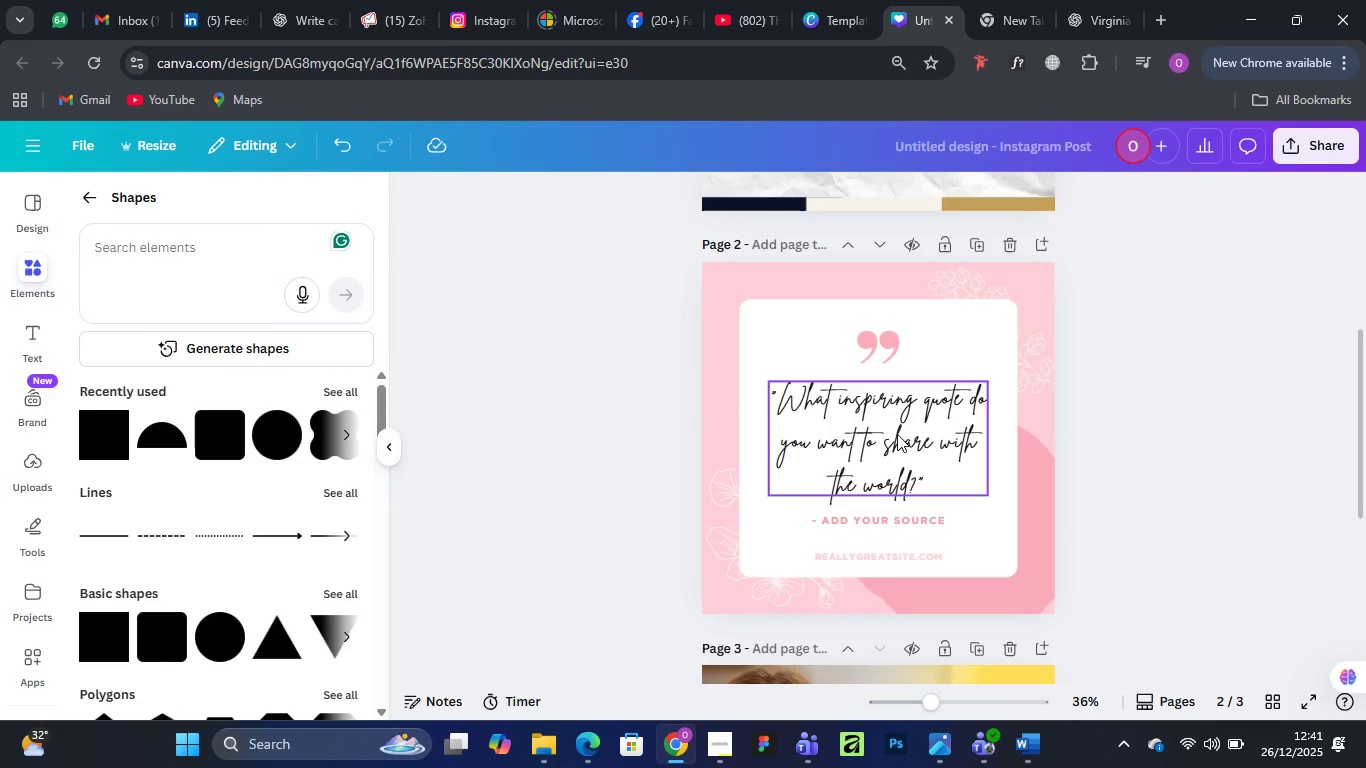 
scroll: coordinate [897, 434], scroll_direction: up, amount: 1.0
 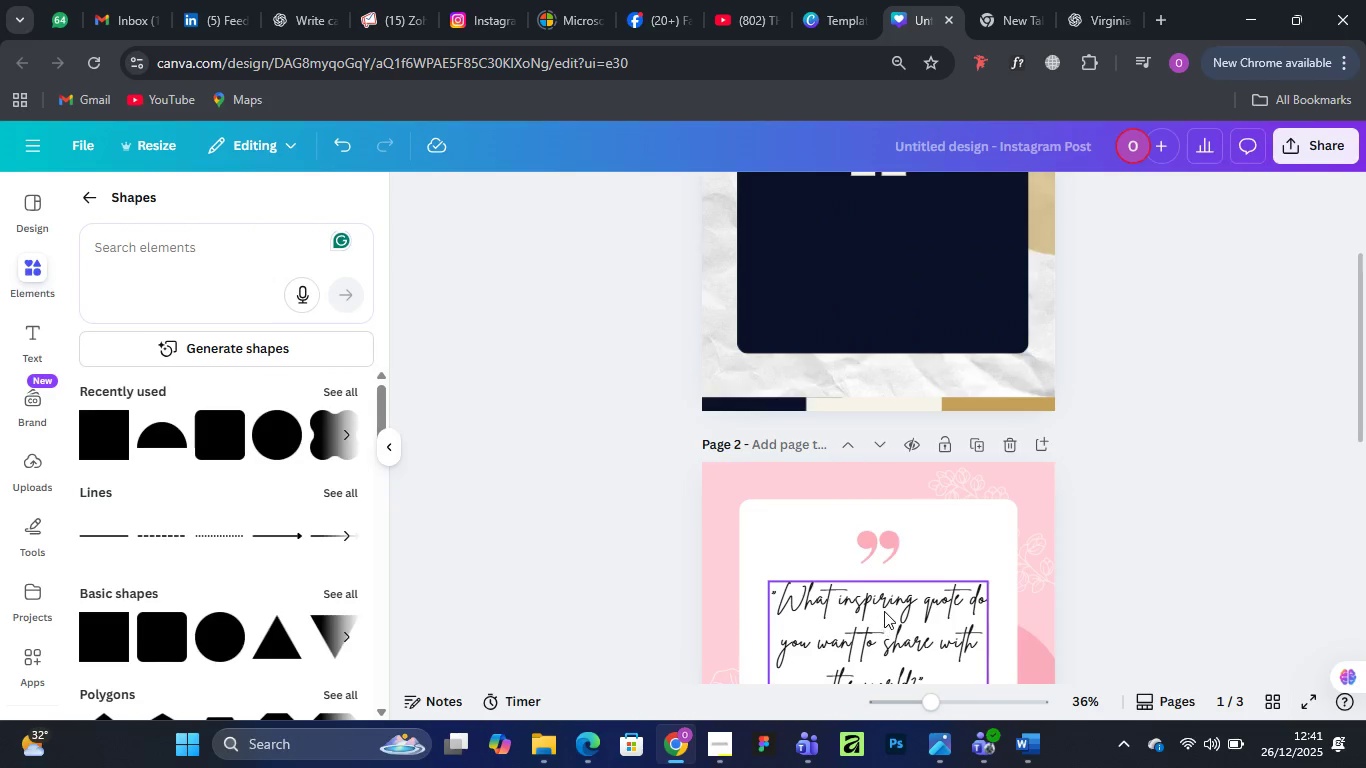 
left_click([884, 611])
 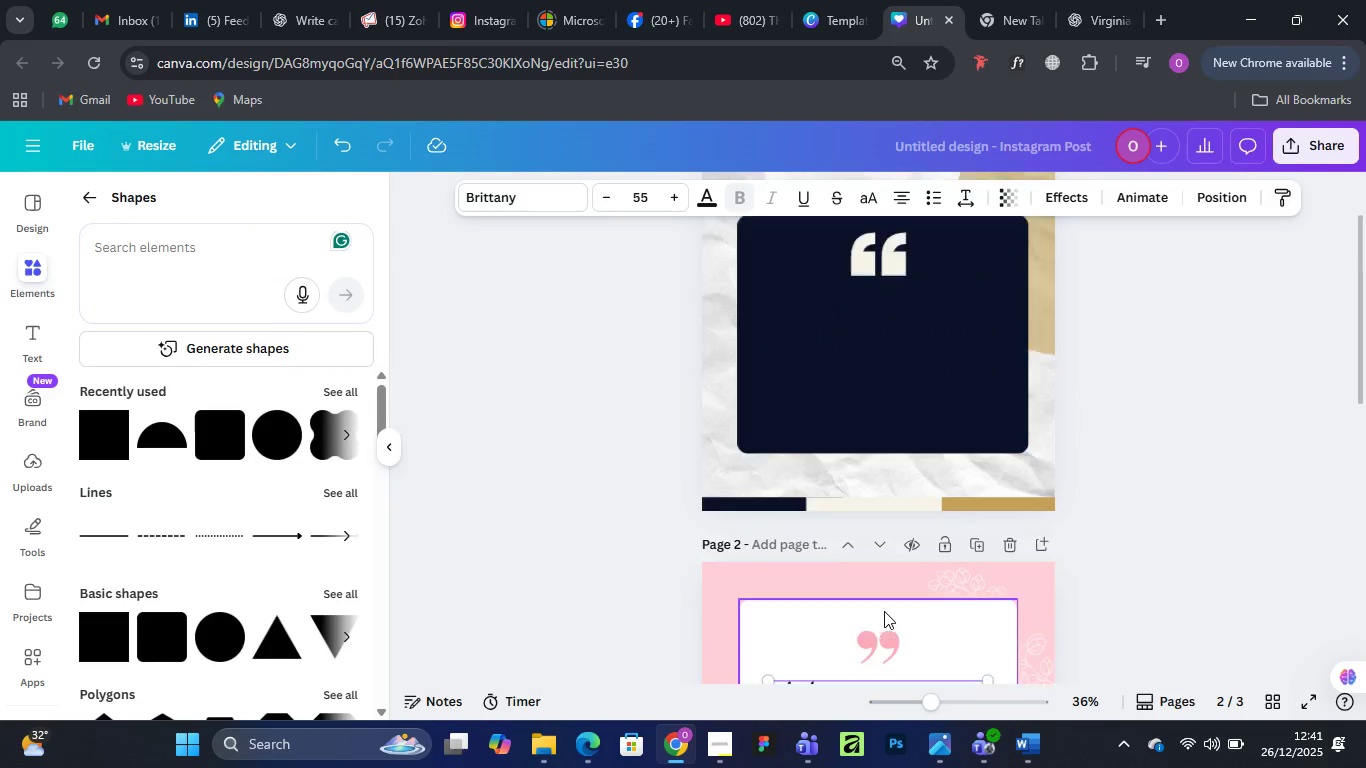 
scroll: coordinate [884, 611], scroll_direction: up, amount: 1.0
 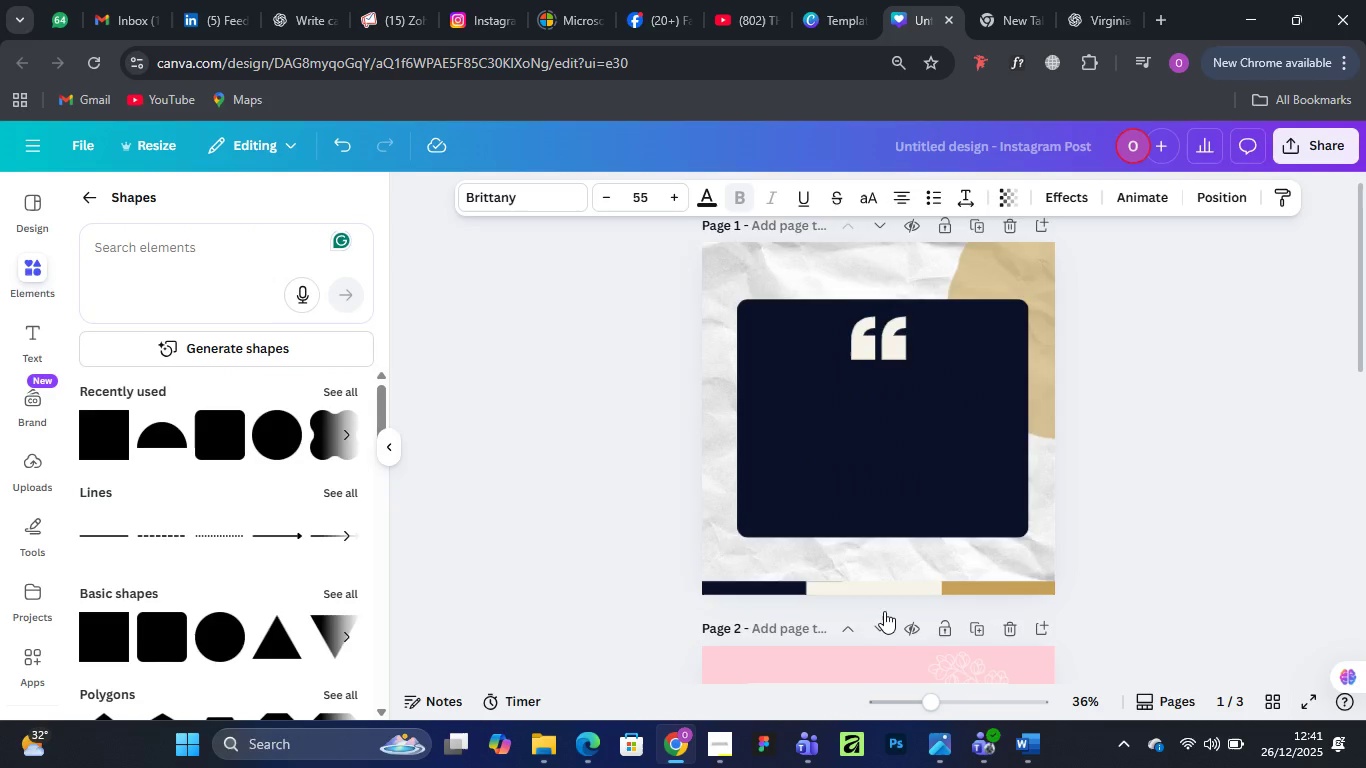 
scroll: coordinate [882, 635], scroll_direction: down, amount: 2.0
 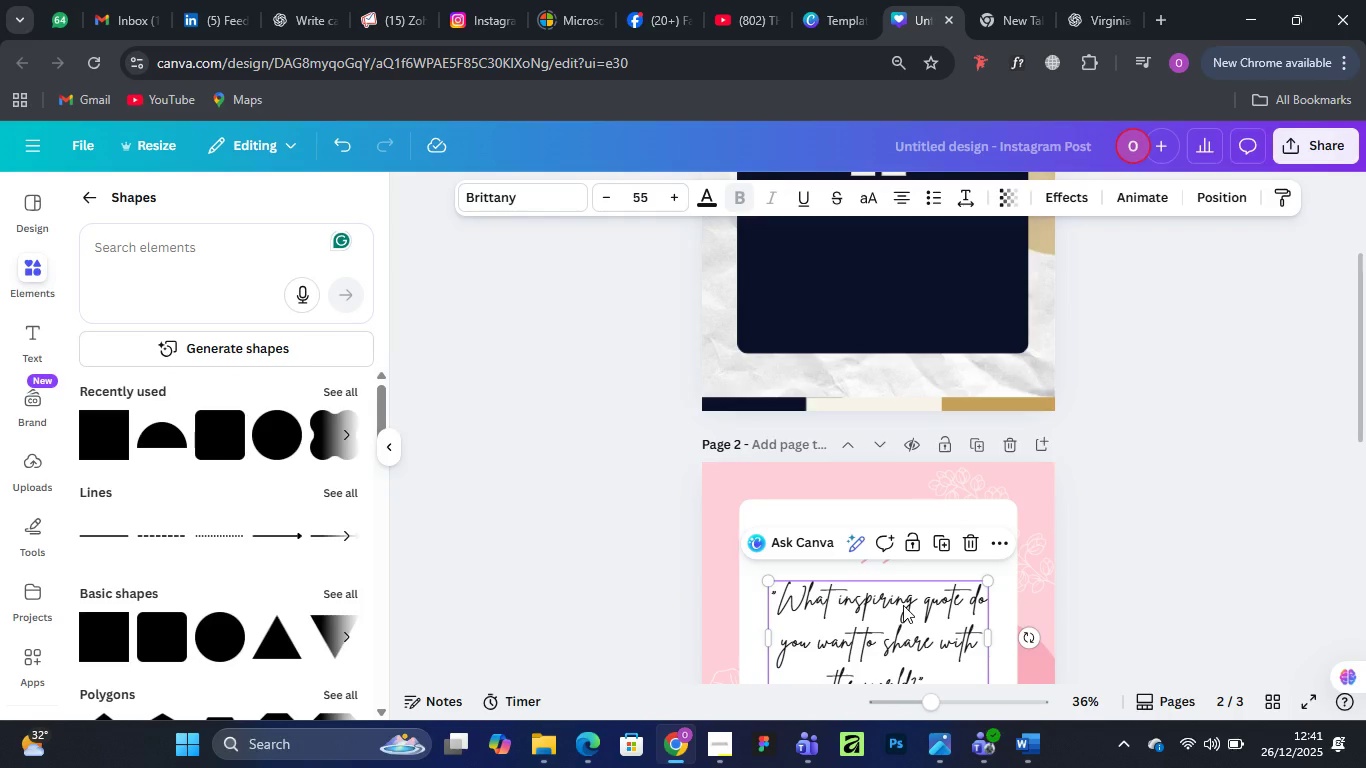 
hold_key(key=AltLeft, duration=1.53)
left_click_drag(start_coordinate=[903, 605], to_coordinate=[915, 236])
 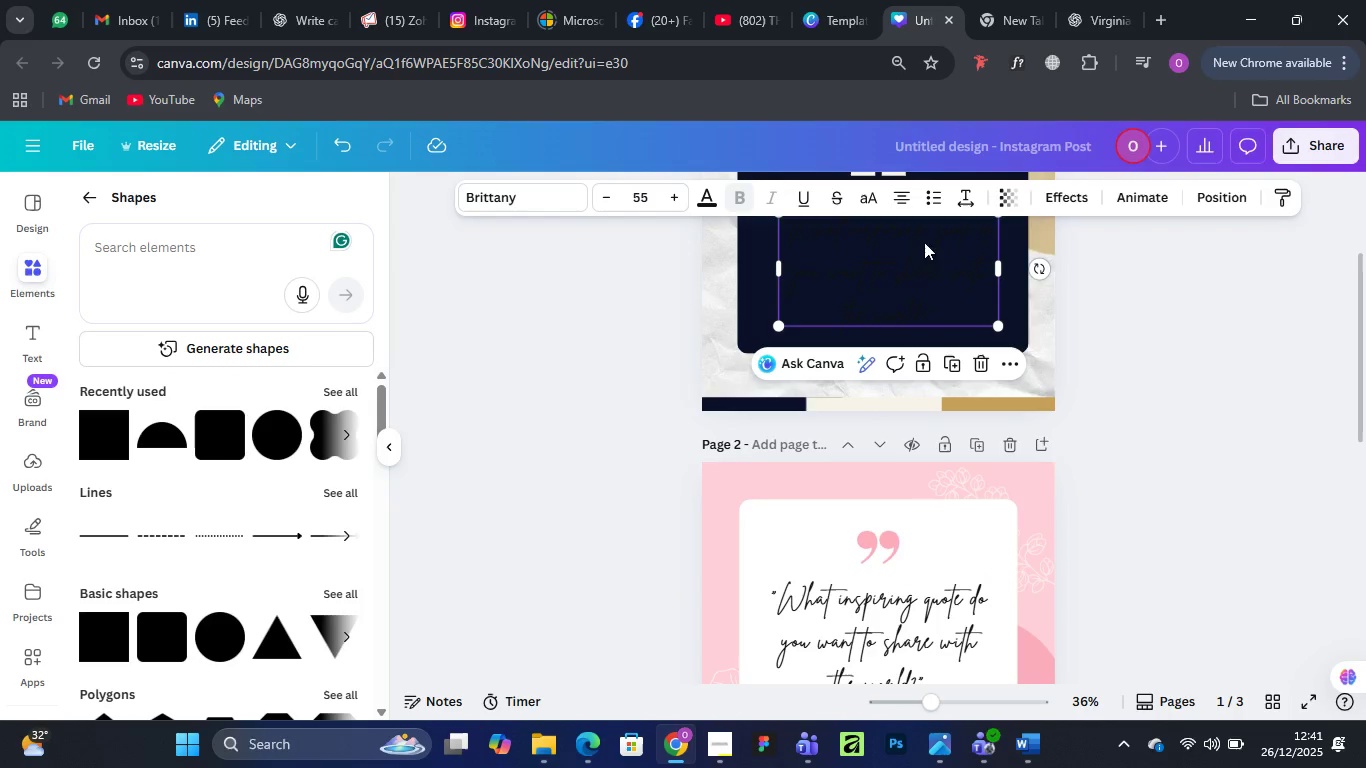 
hold_key(key=AltLeft, duration=1.25)
 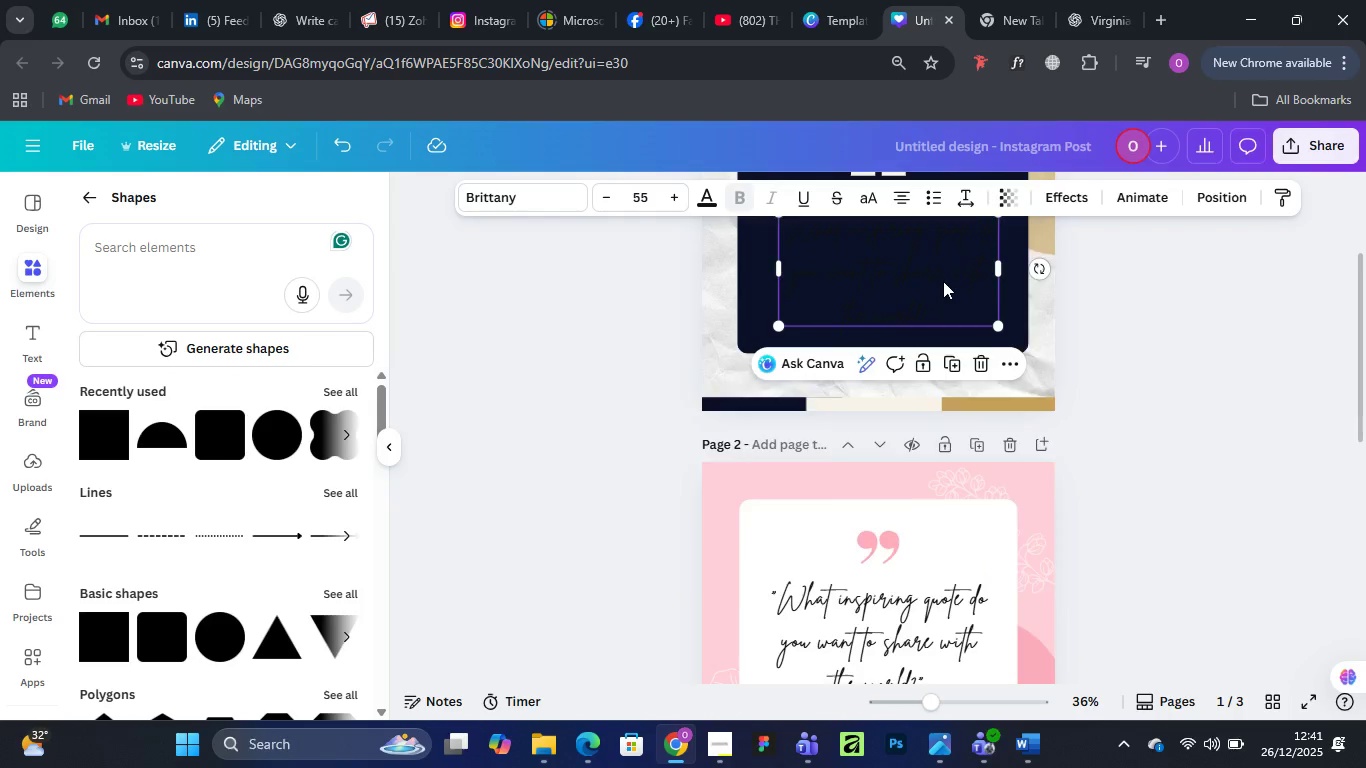 
scroll: coordinate [943, 281], scroll_direction: up, amount: 2.0
 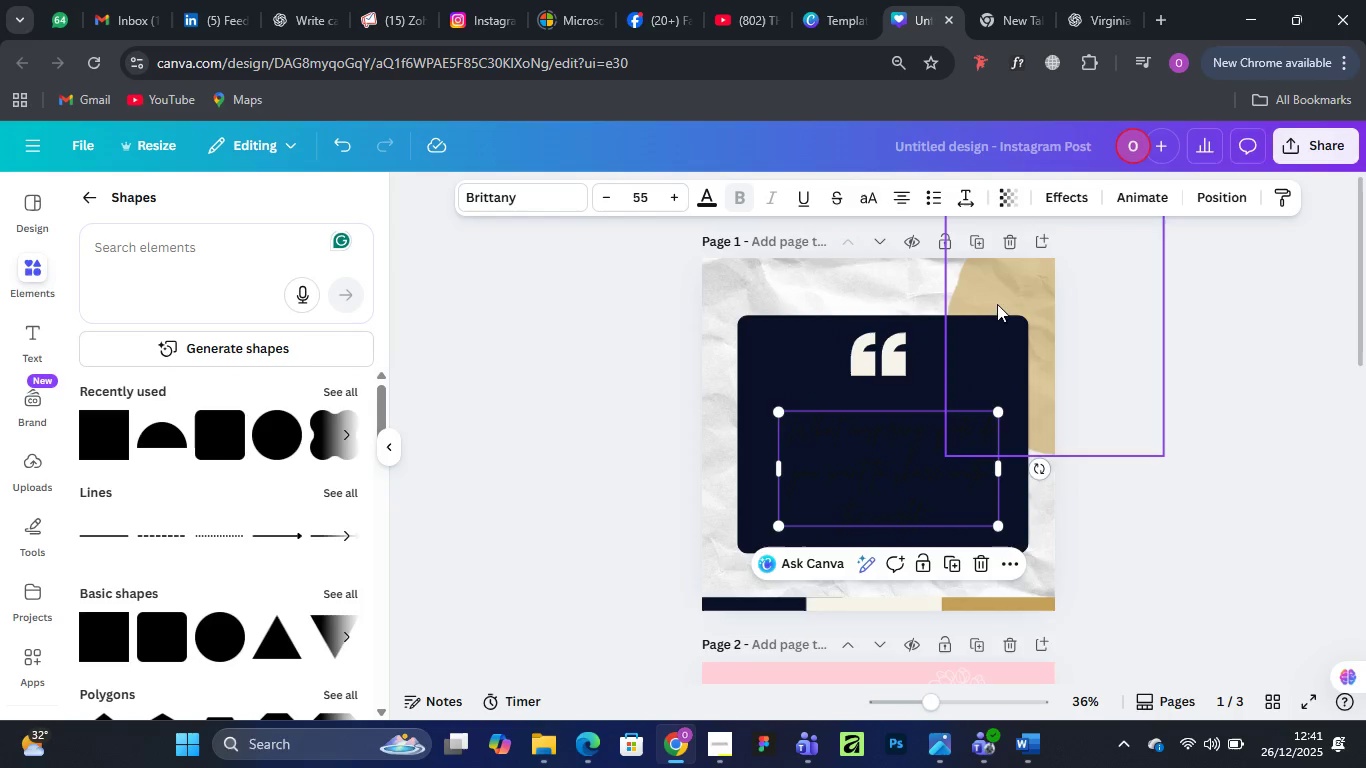 
left_click([1014, 281])
 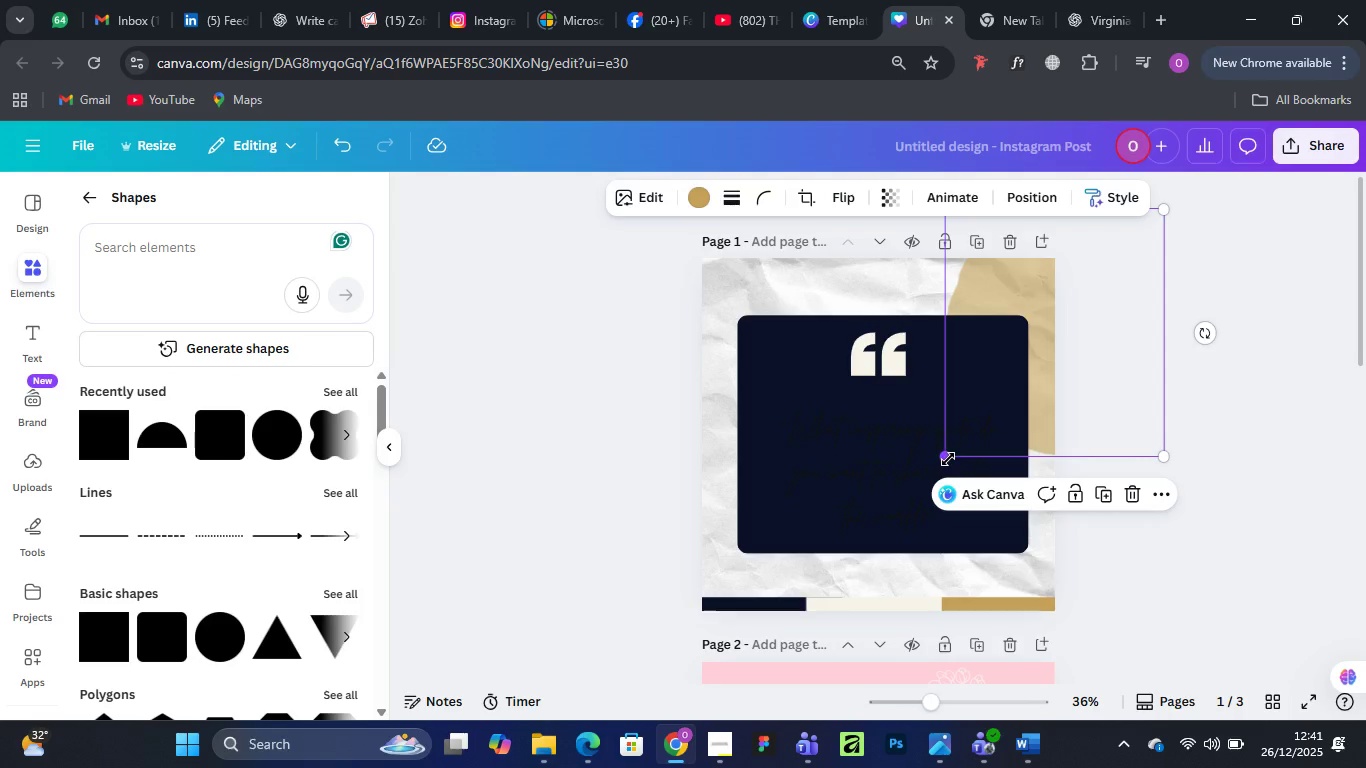 
left_click_drag(start_coordinate=[948, 459], to_coordinate=[229, 489])
 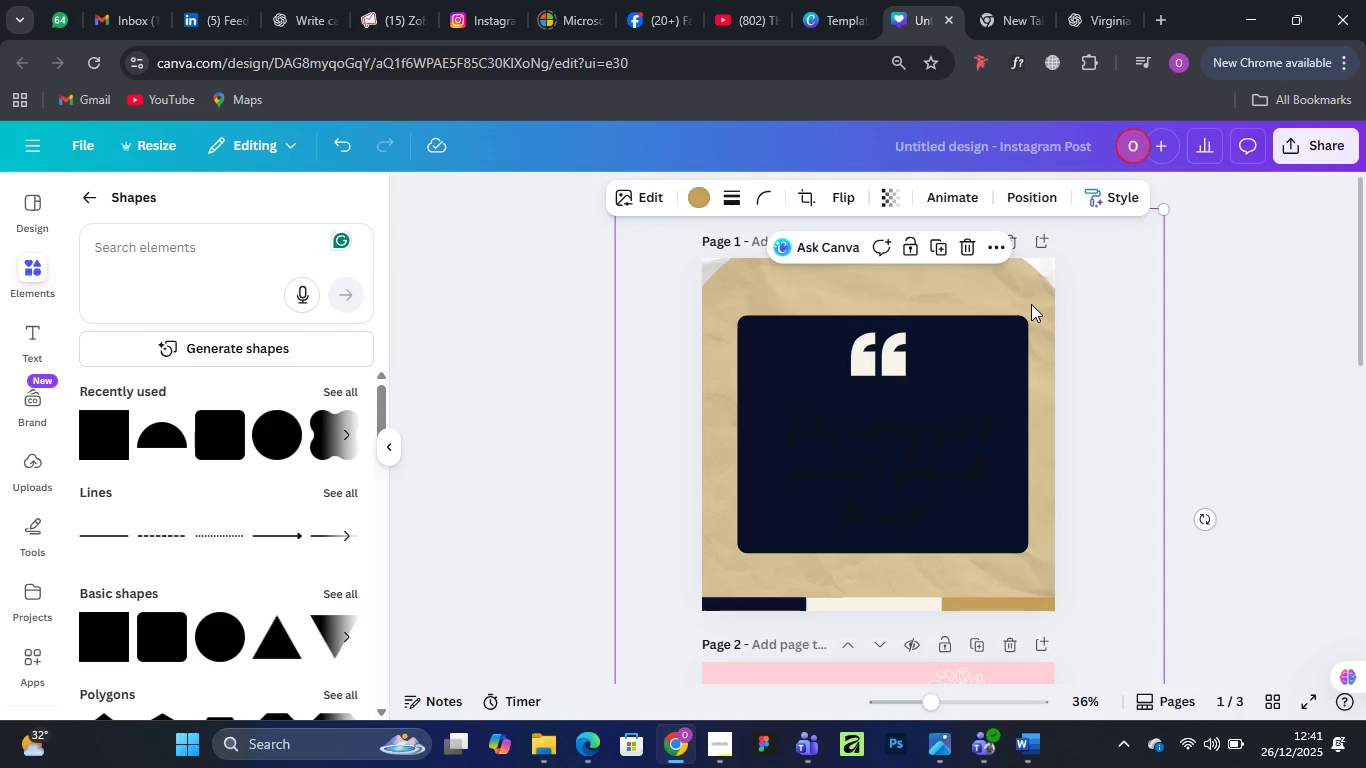 
left_click_drag(start_coordinate=[1031, 304], to_coordinate=[1021, 252])
 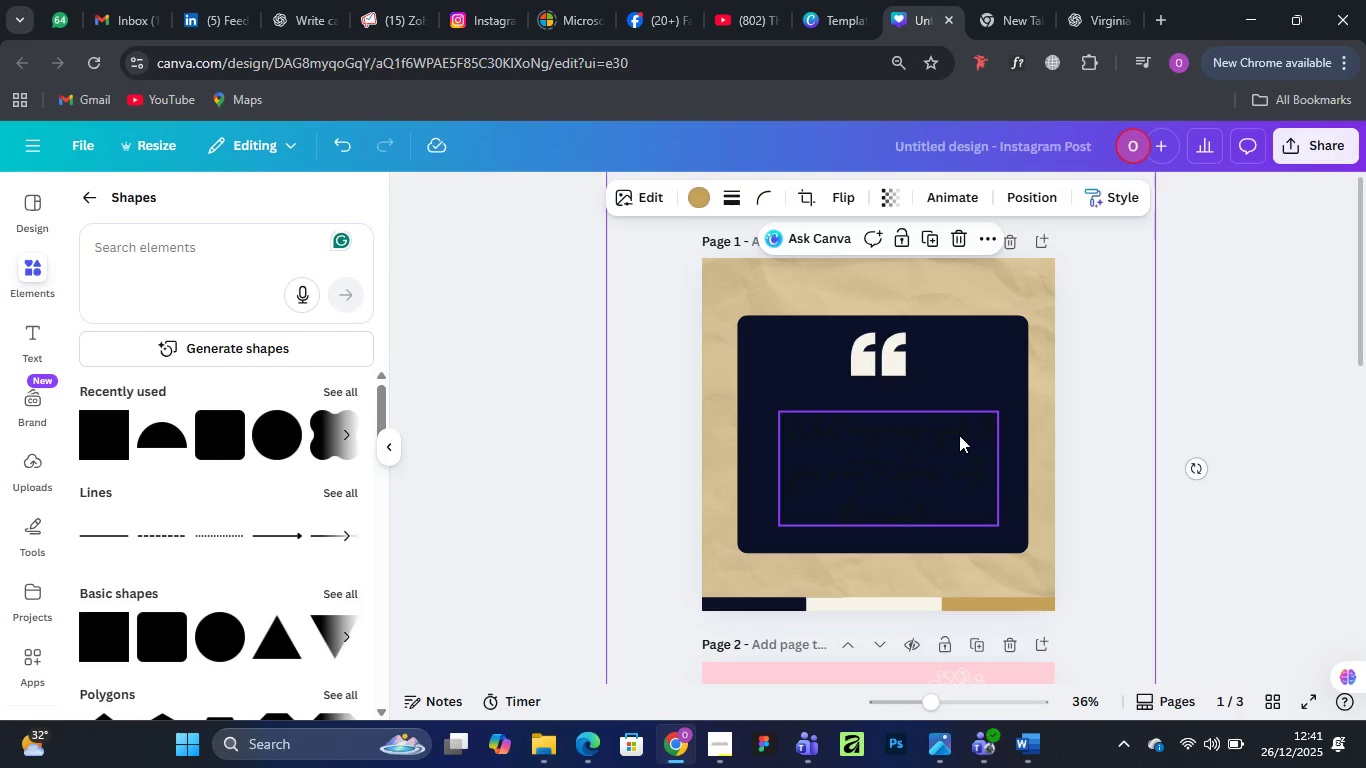 
wait(5.66)
 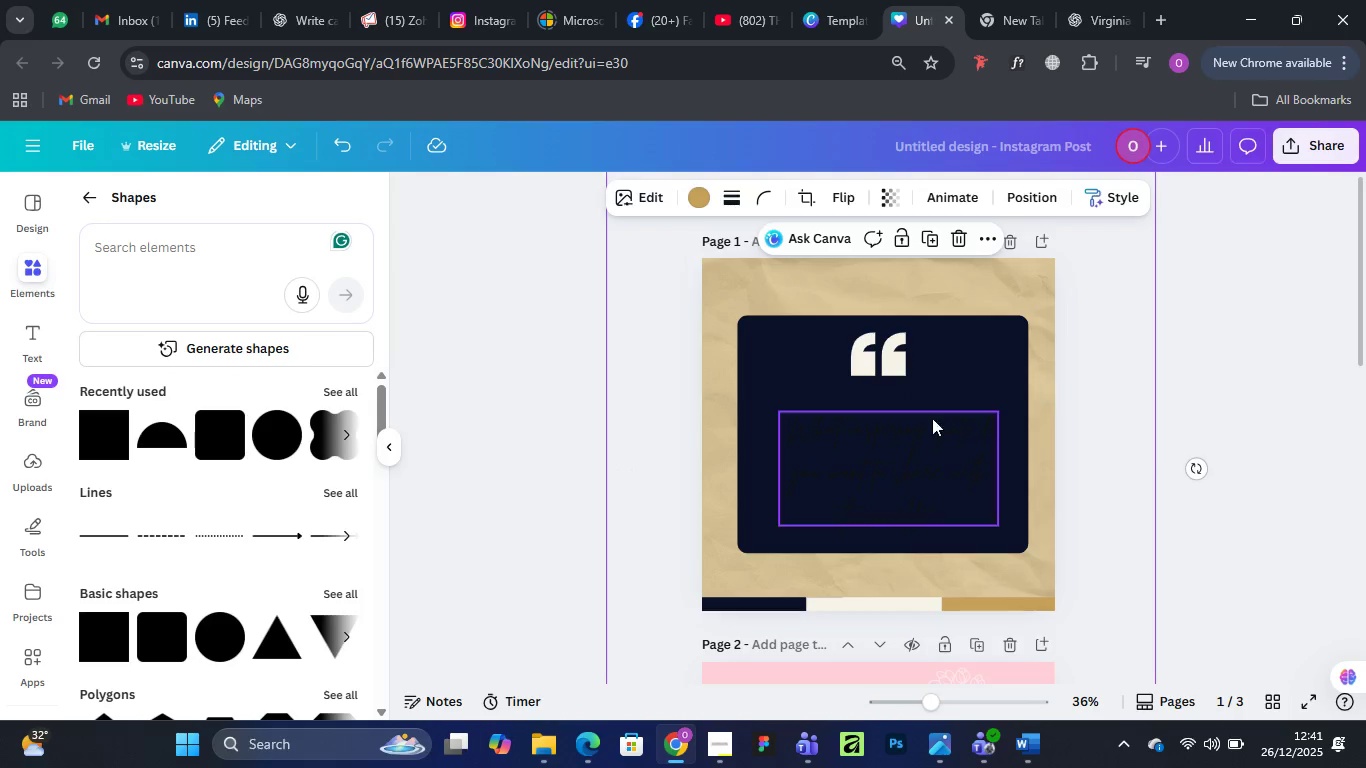 
double_click([952, 431])
 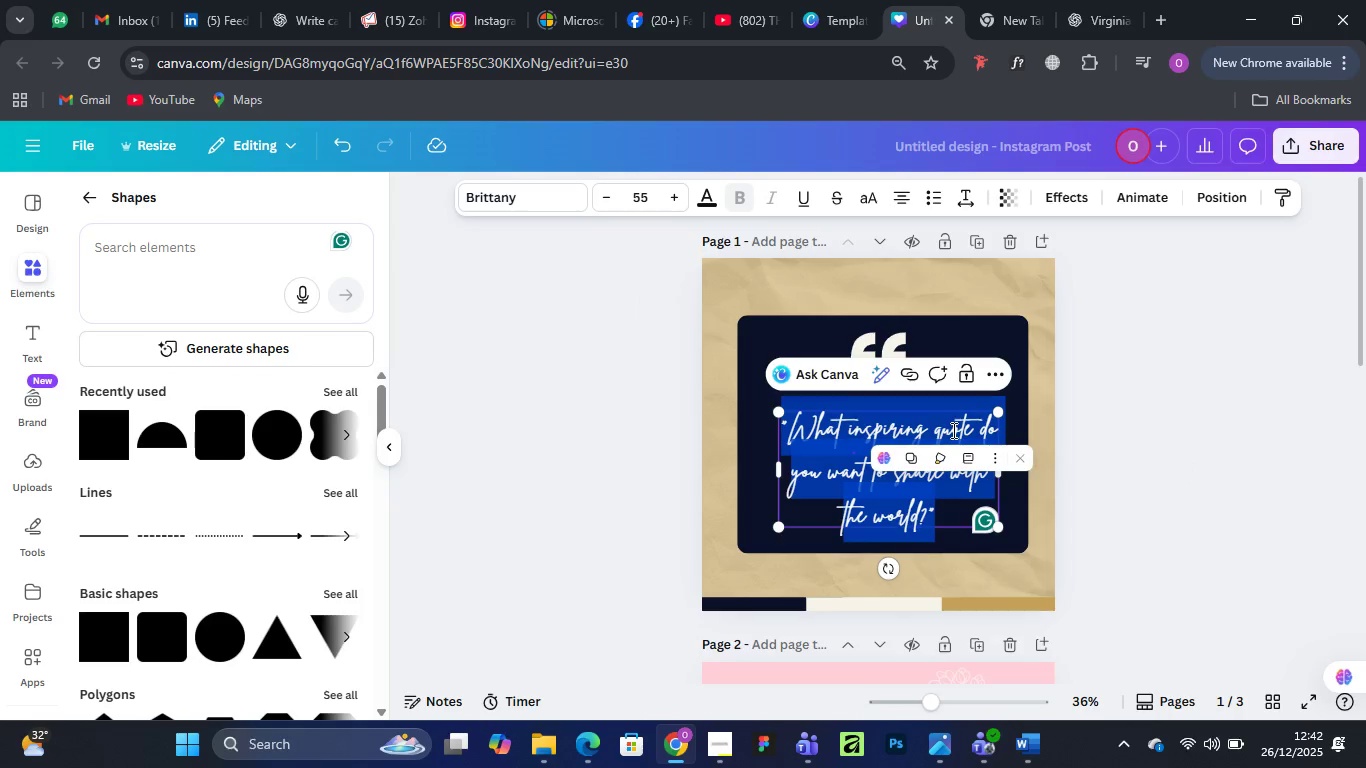 
hold_key(key=ControlLeft, duration=1.53)
 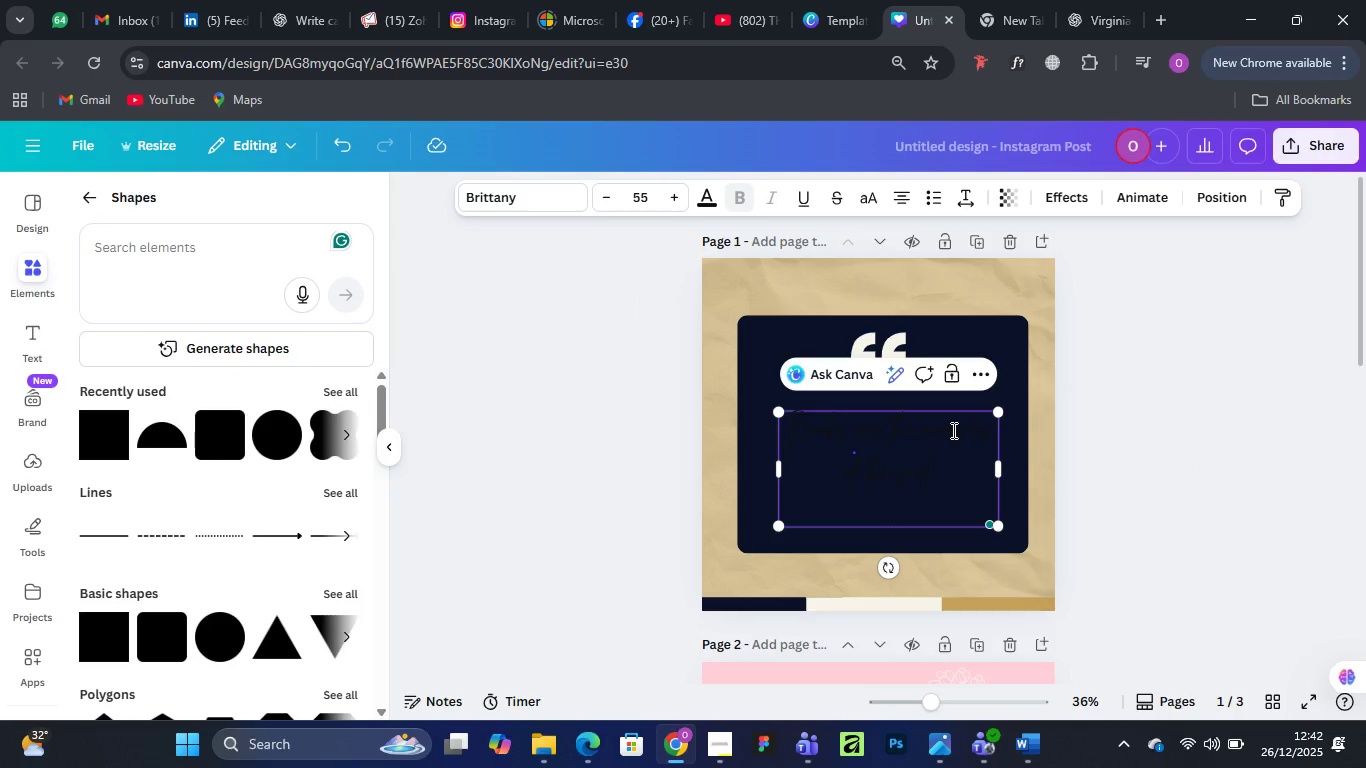 
key(Control+V)
 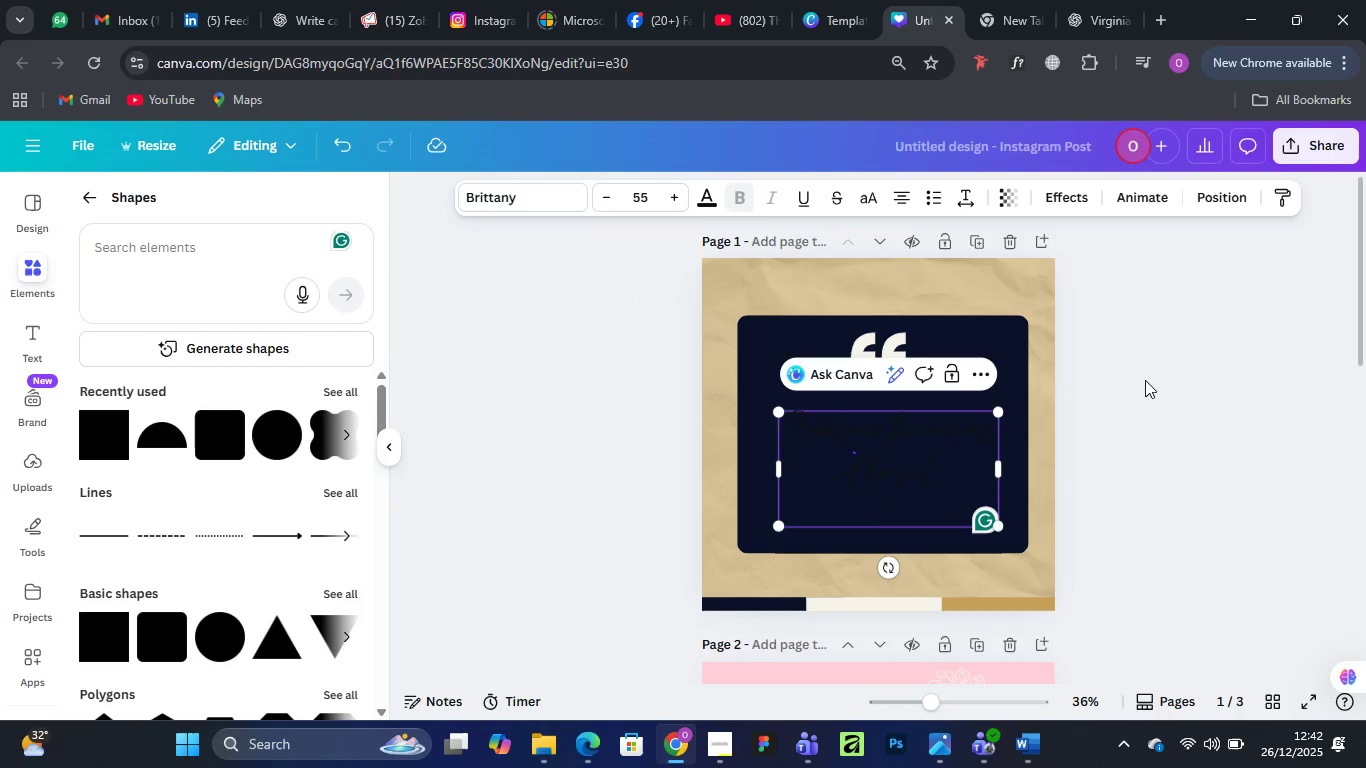 
left_click([1261, 347])
 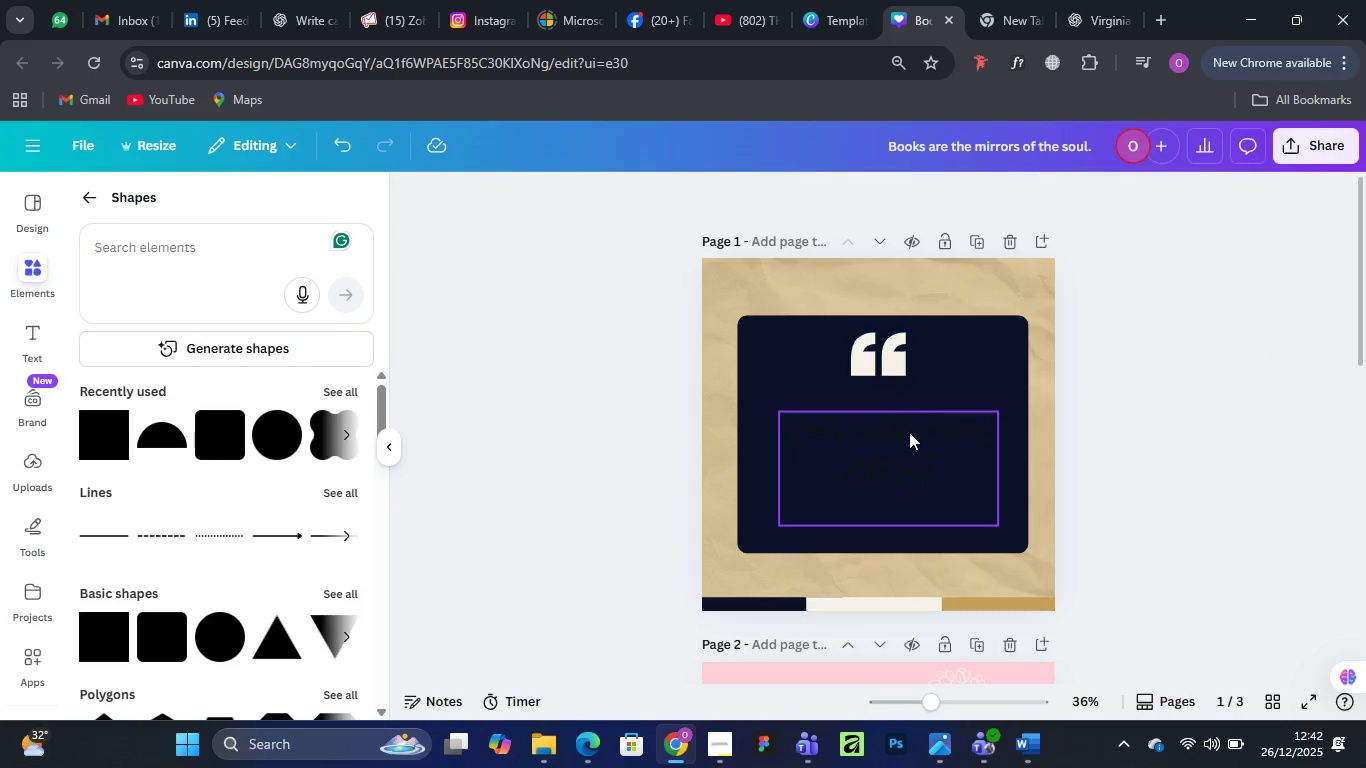 
left_click([914, 432])
 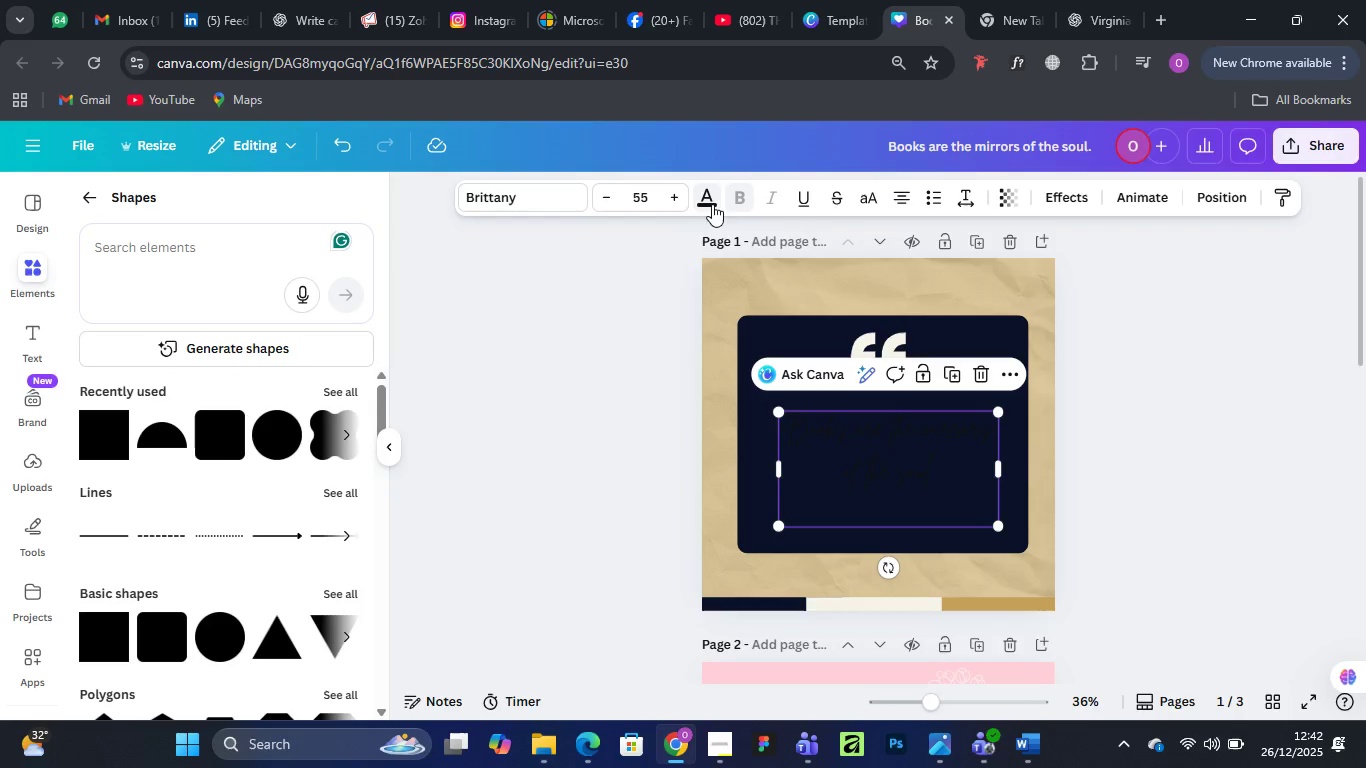 
left_click([712, 204])
 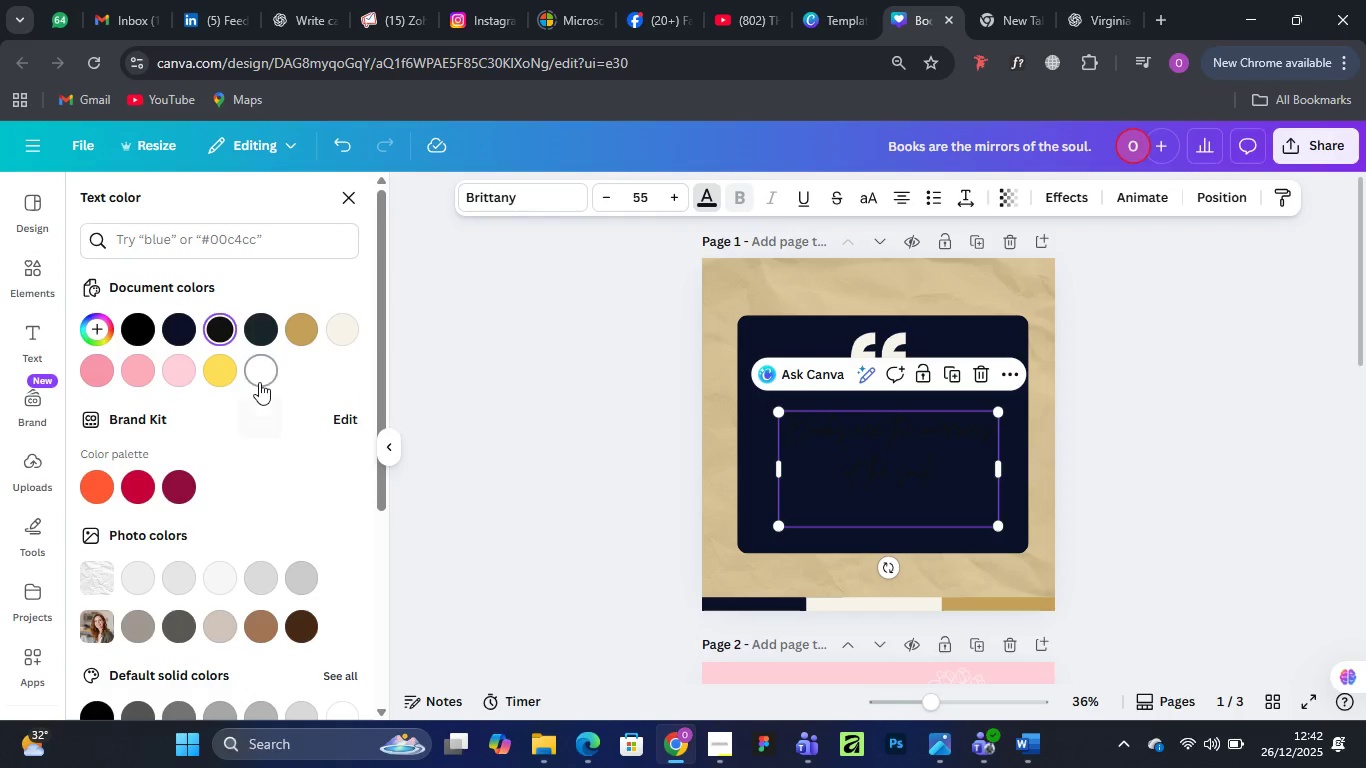 
left_click([262, 371])
 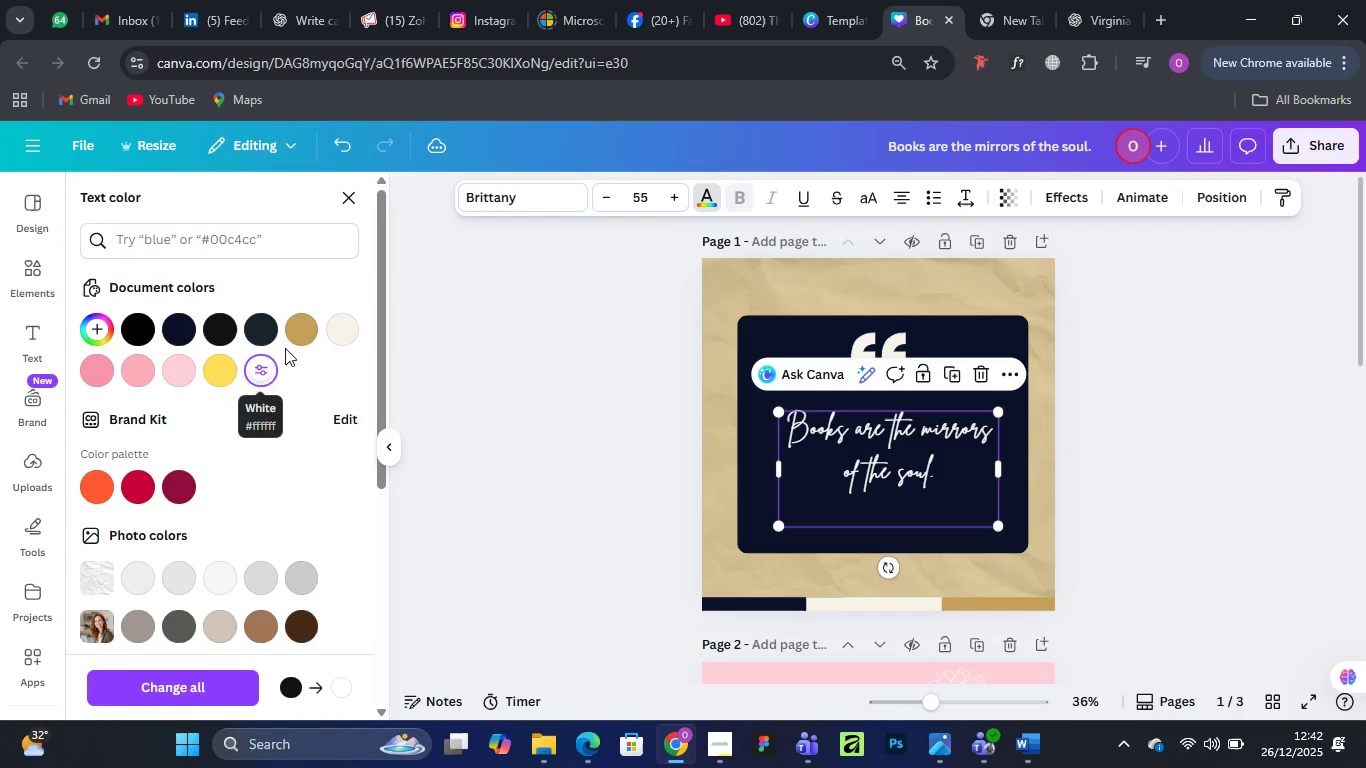 
mouse_move([301, 313])
 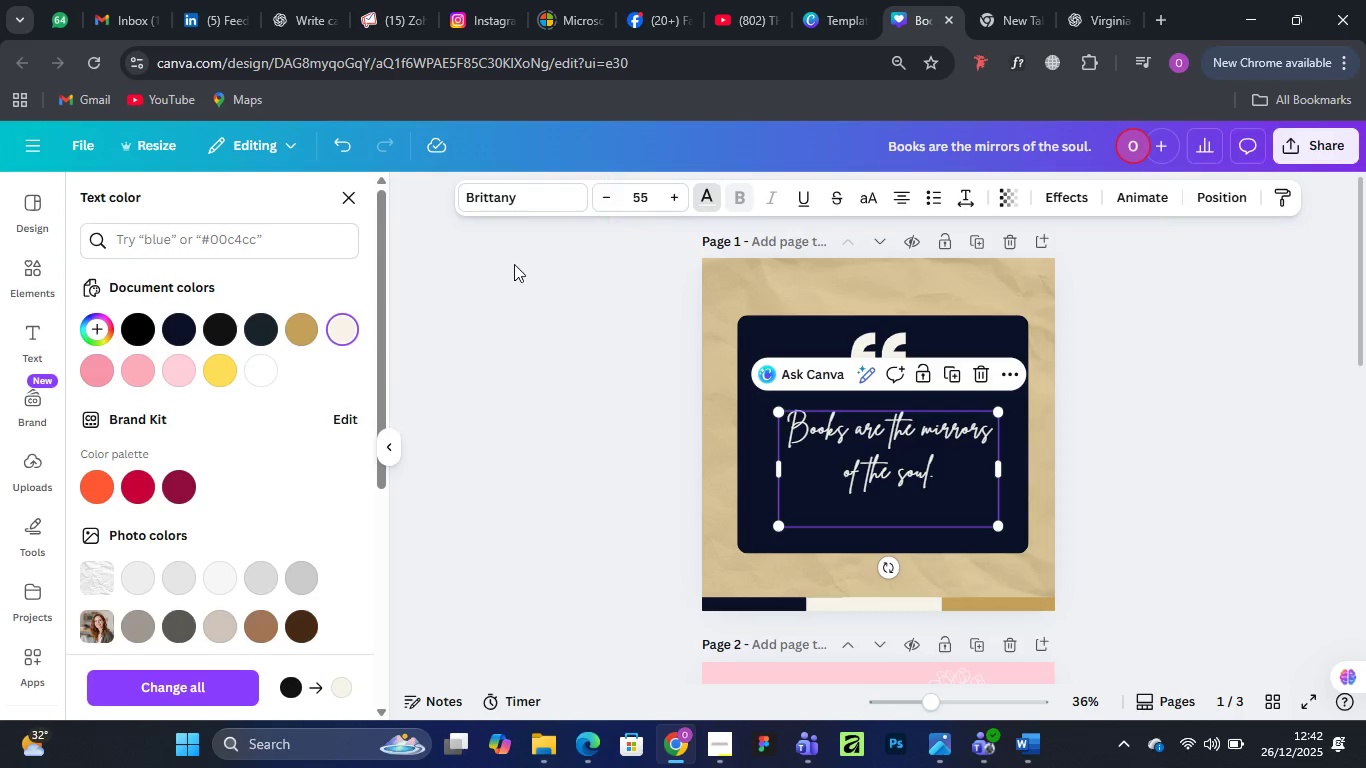 
left_click([523, 192])
 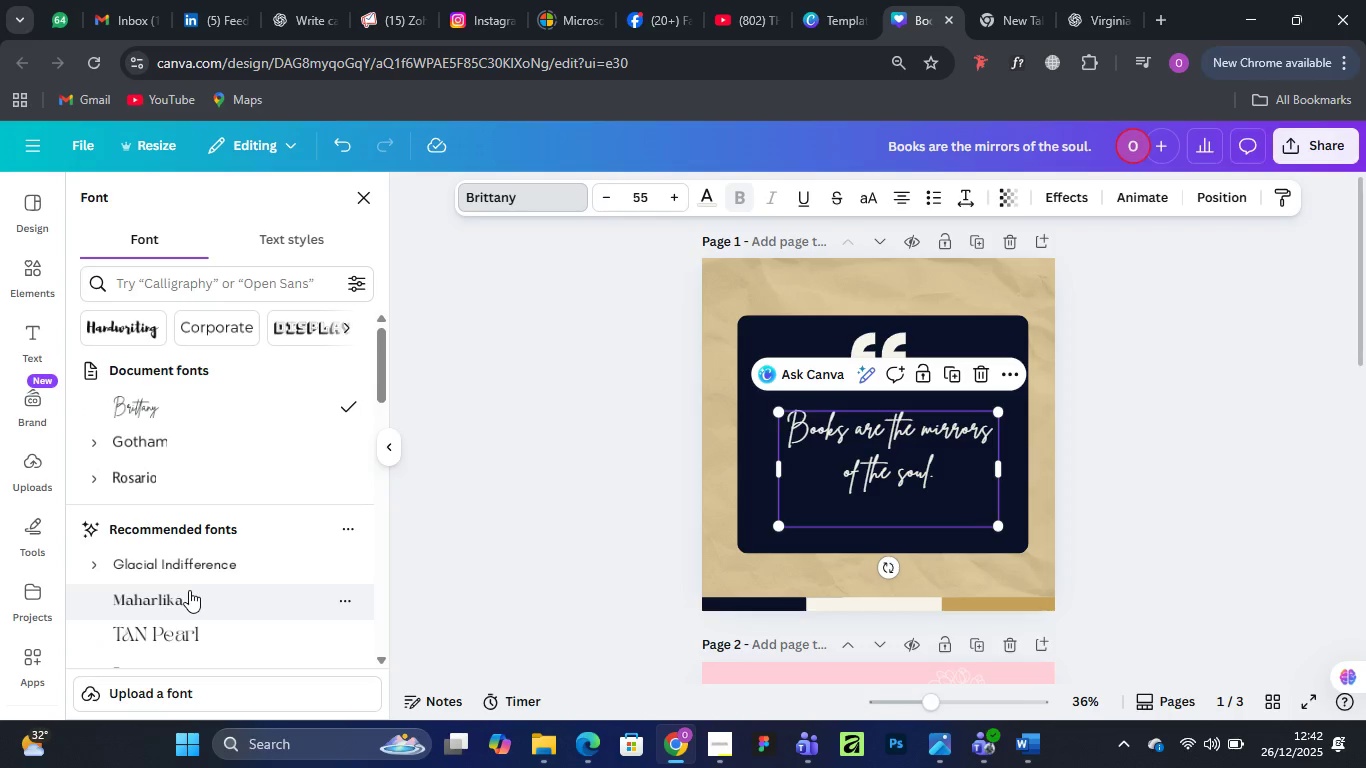 
wait(6.16)
 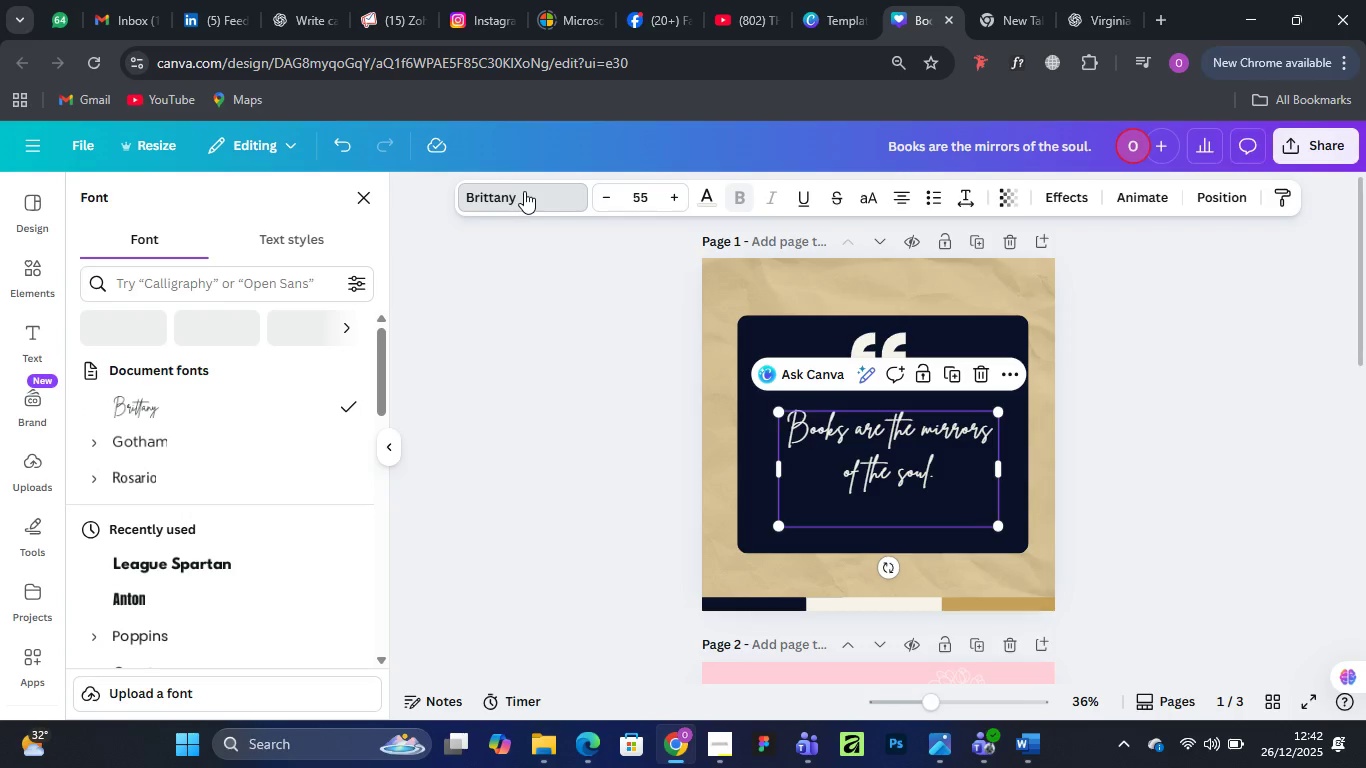 
left_click([189, 590])
 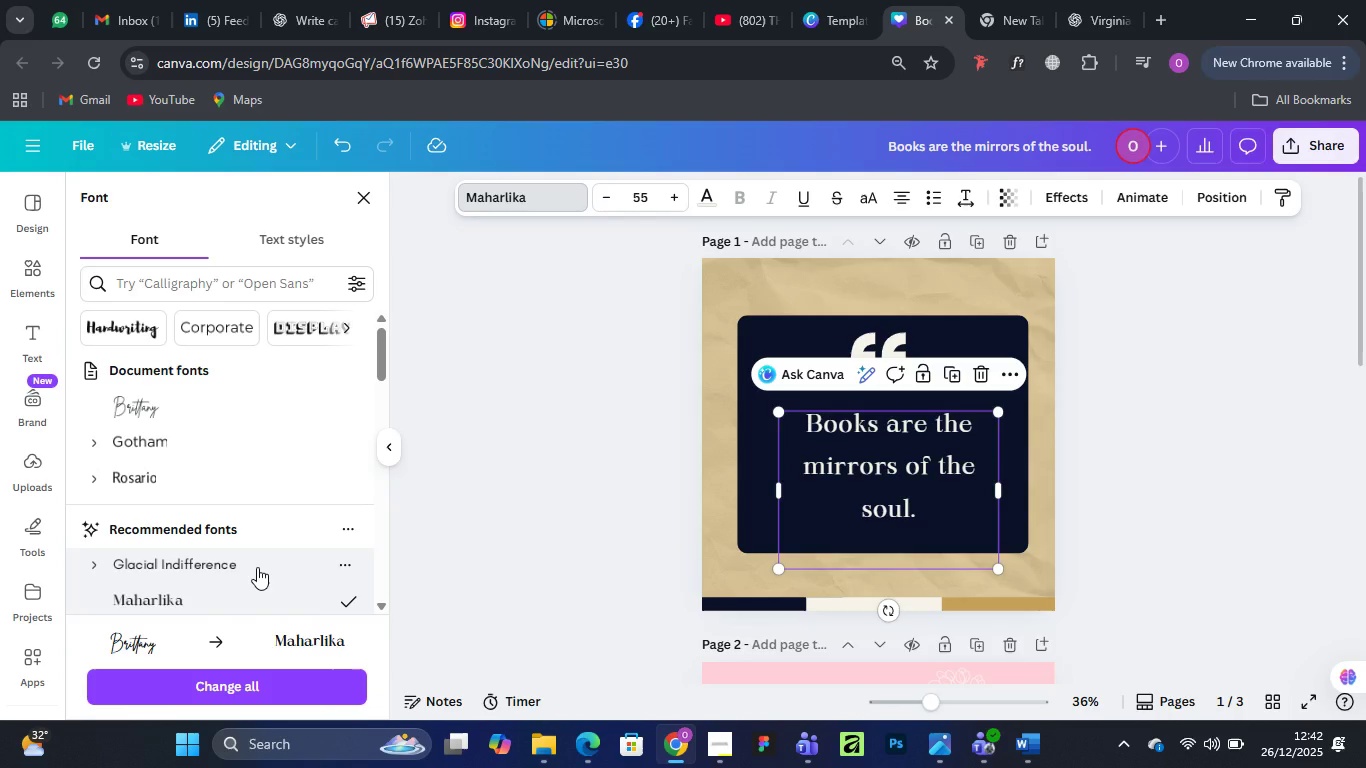 
wait(11.53)
 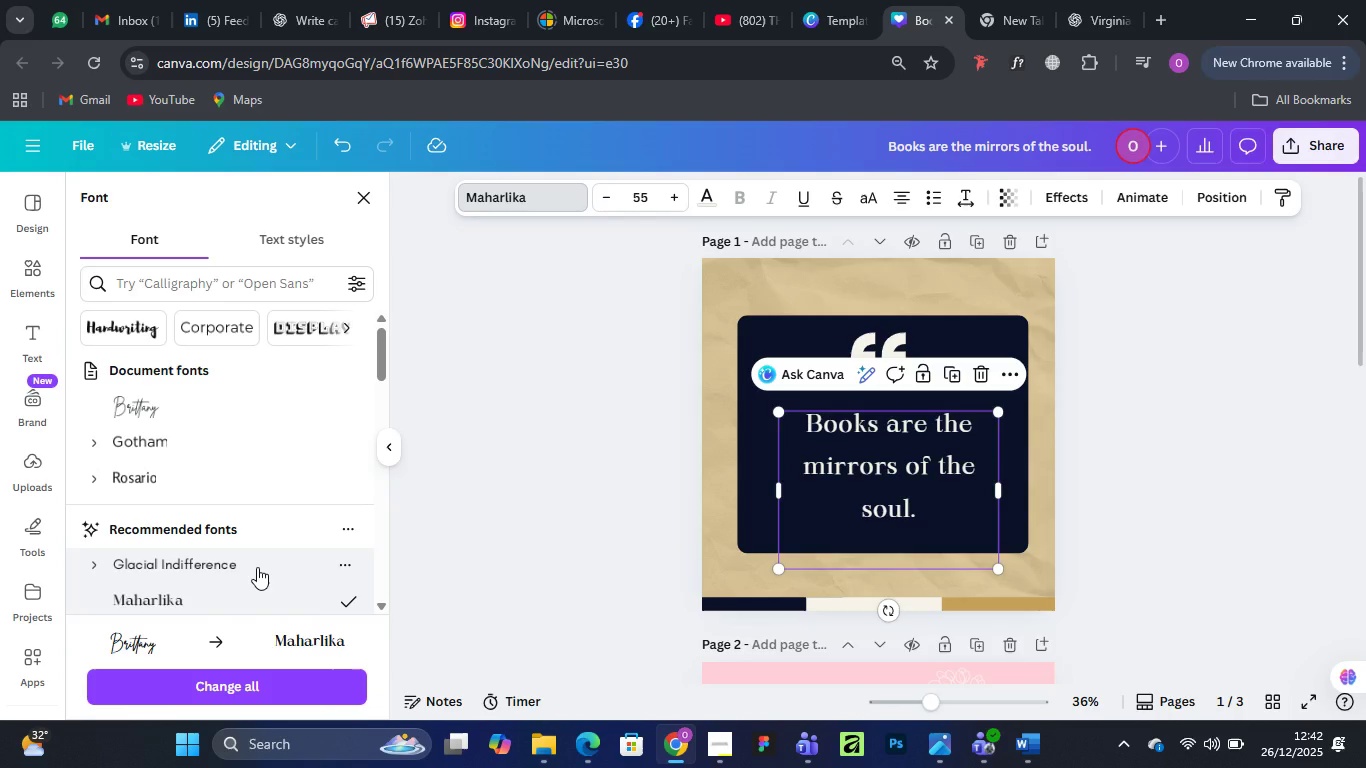 
left_click_drag(start_coordinate=[1004, 487], to_coordinate=[1032, 485])
 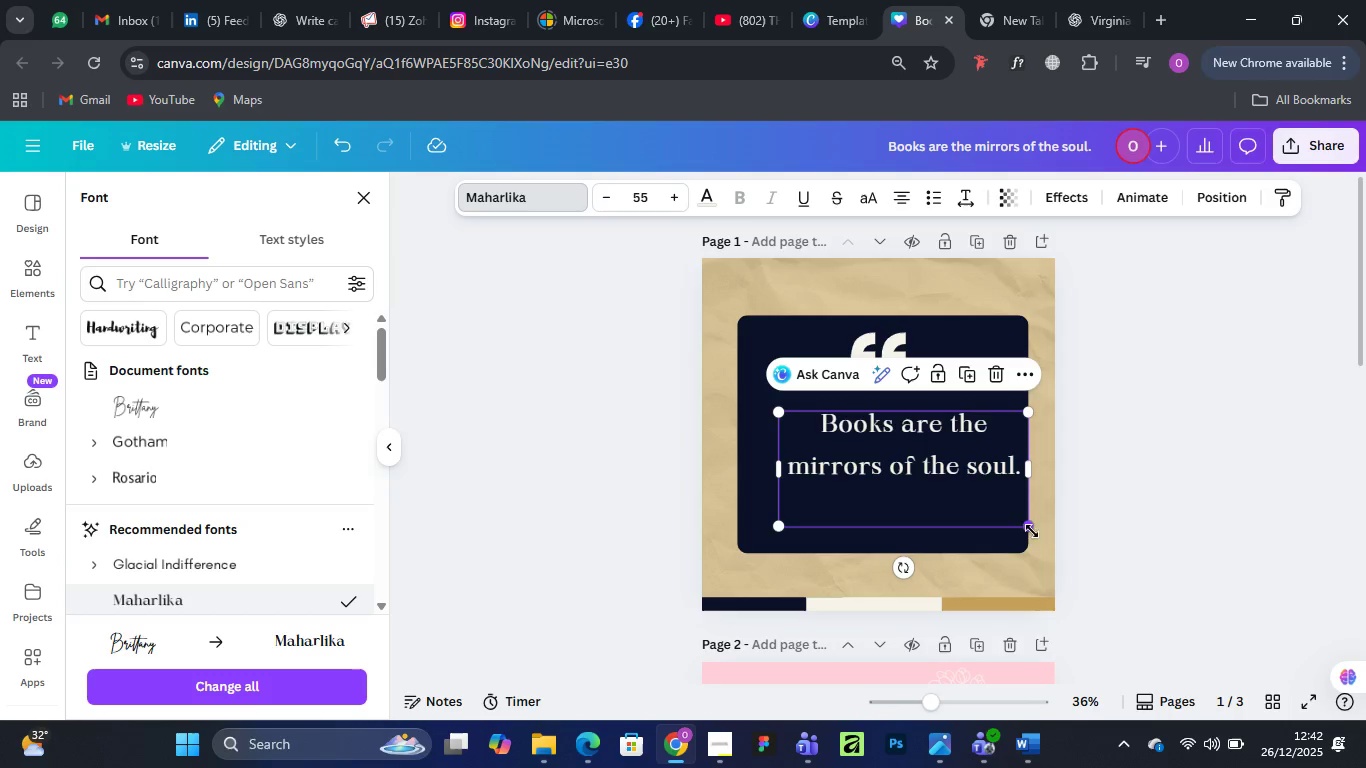 
left_click_drag(start_coordinate=[1032, 531], to_coordinate=[980, 509])
 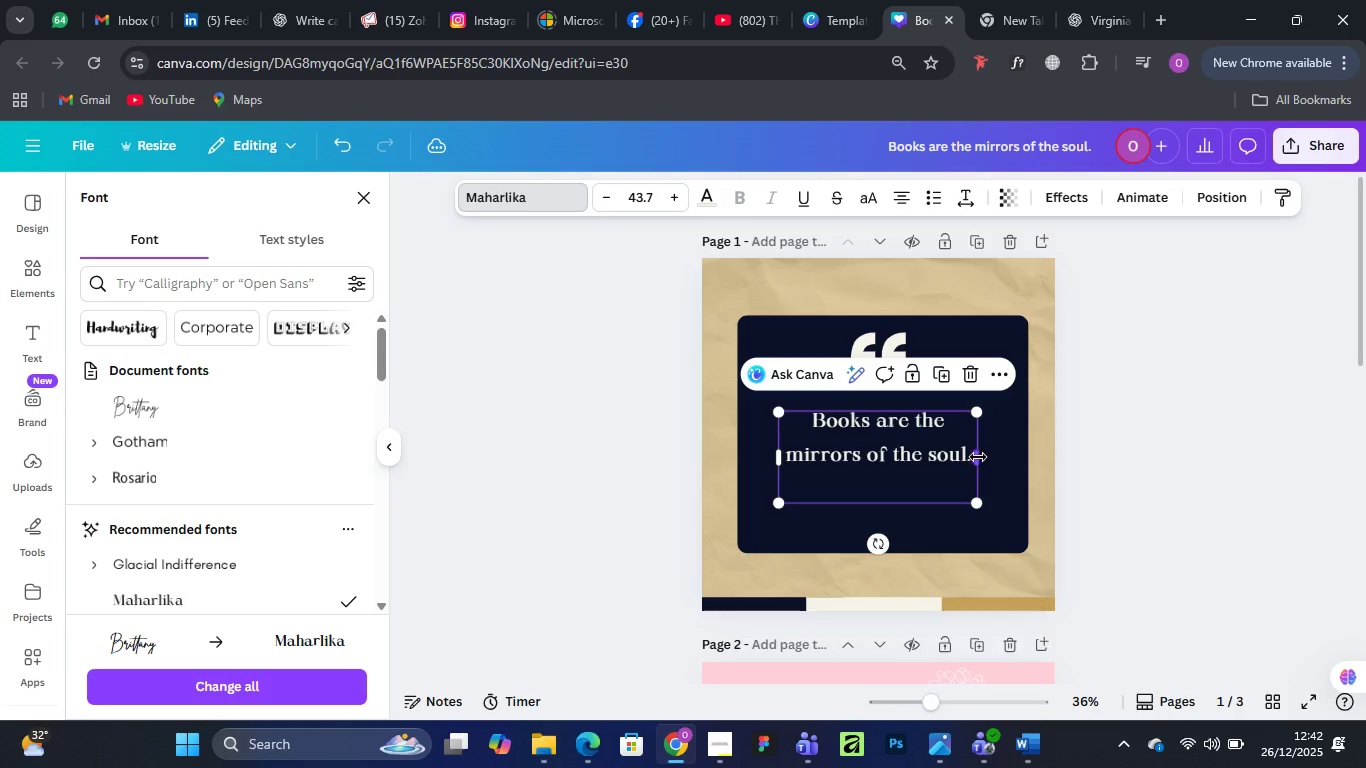 
left_click_drag(start_coordinate=[976, 457], to_coordinate=[964, 455])
 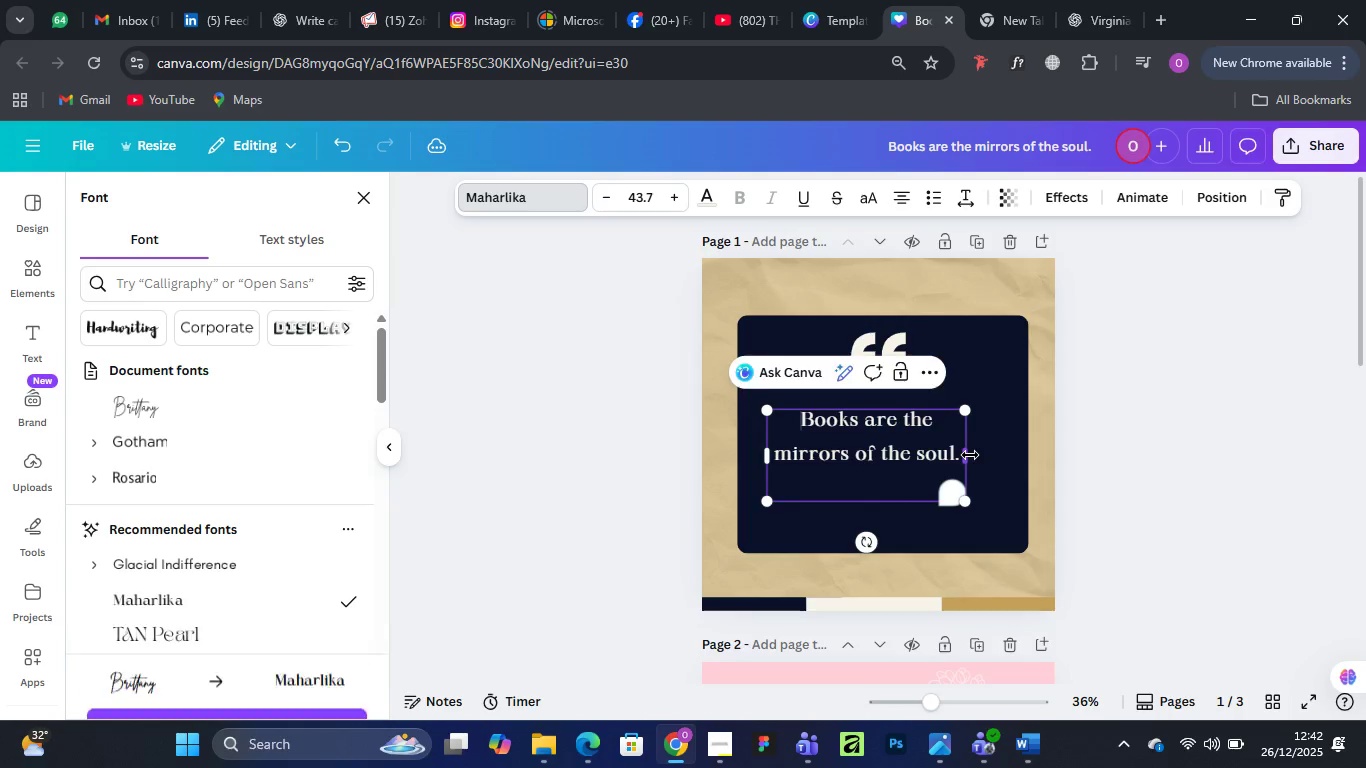 
left_click_drag(start_coordinate=[970, 455], to_coordinate=[997, 455])
 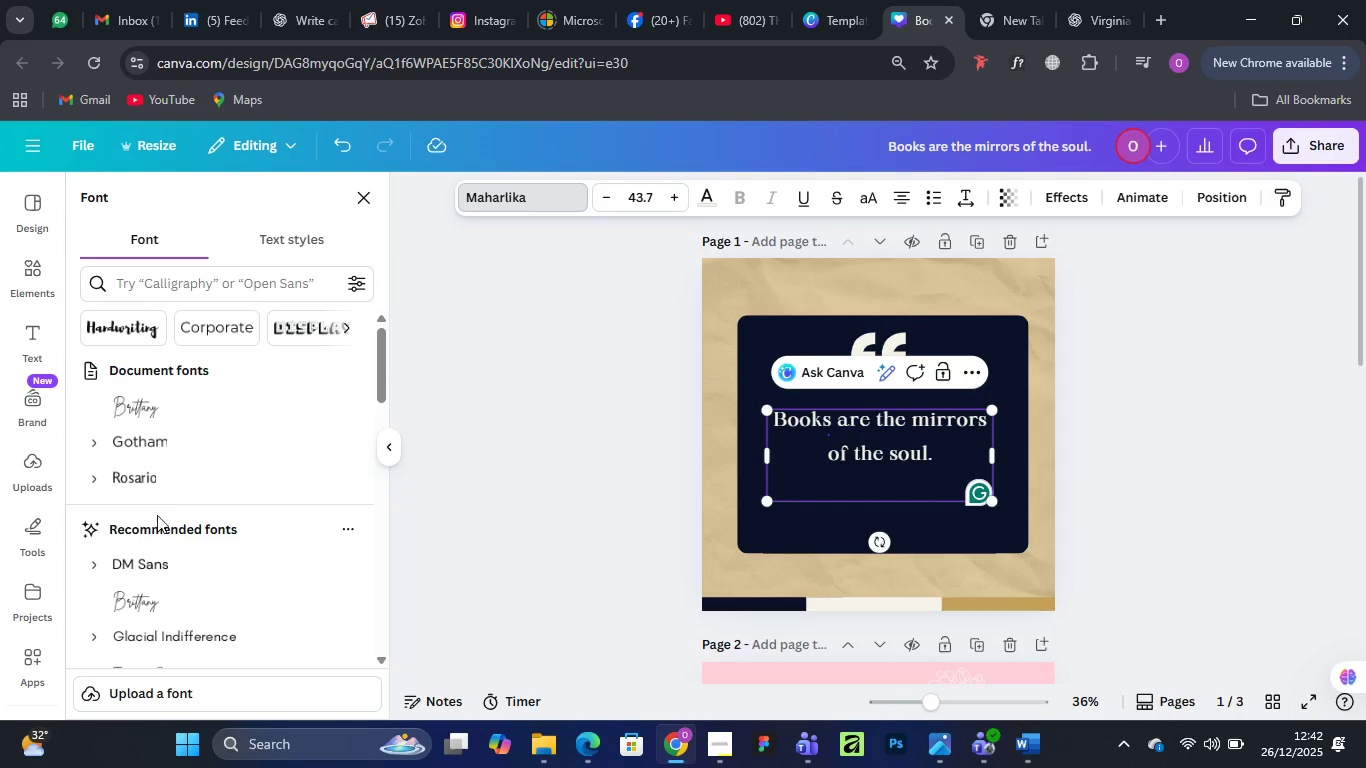 
scroll: coordinate [221, 442], scroll_direction: down, amount: 1.0
 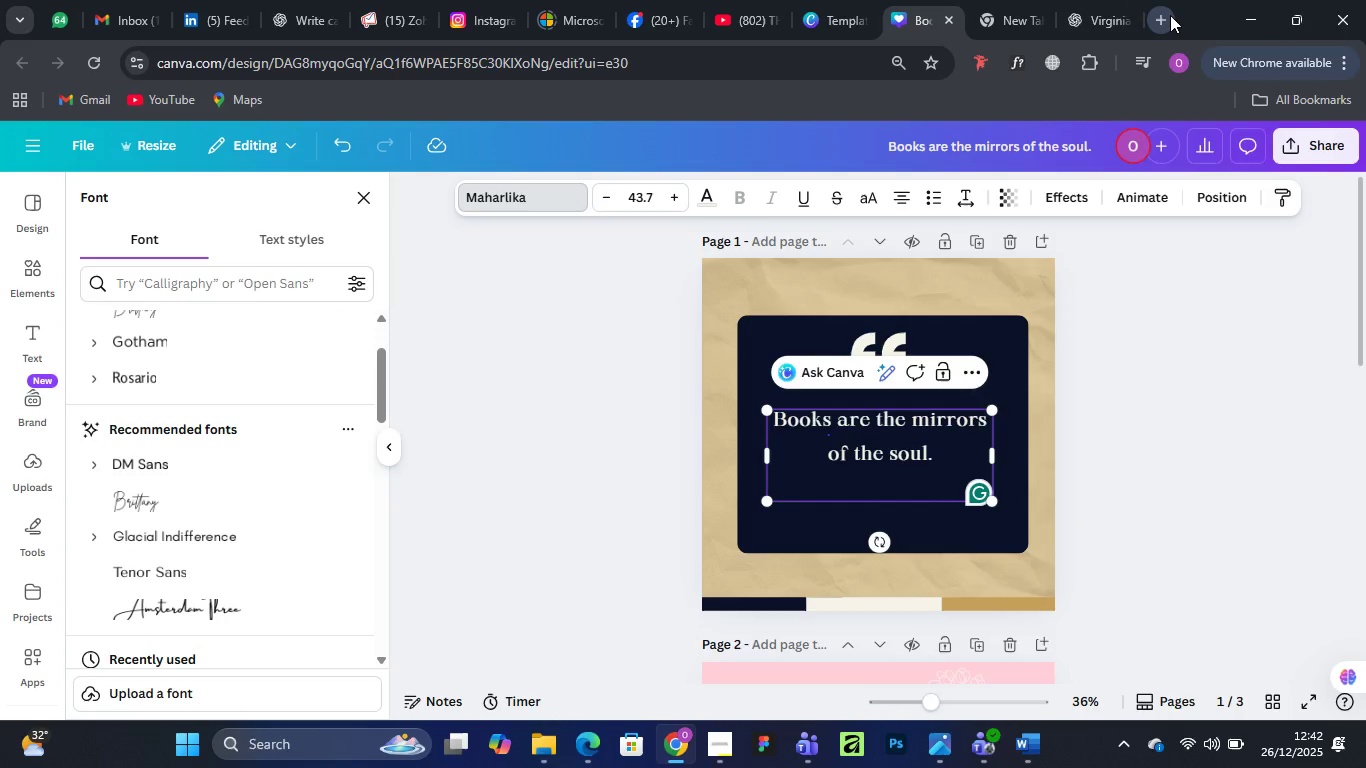 
left_click([1170, 15])
 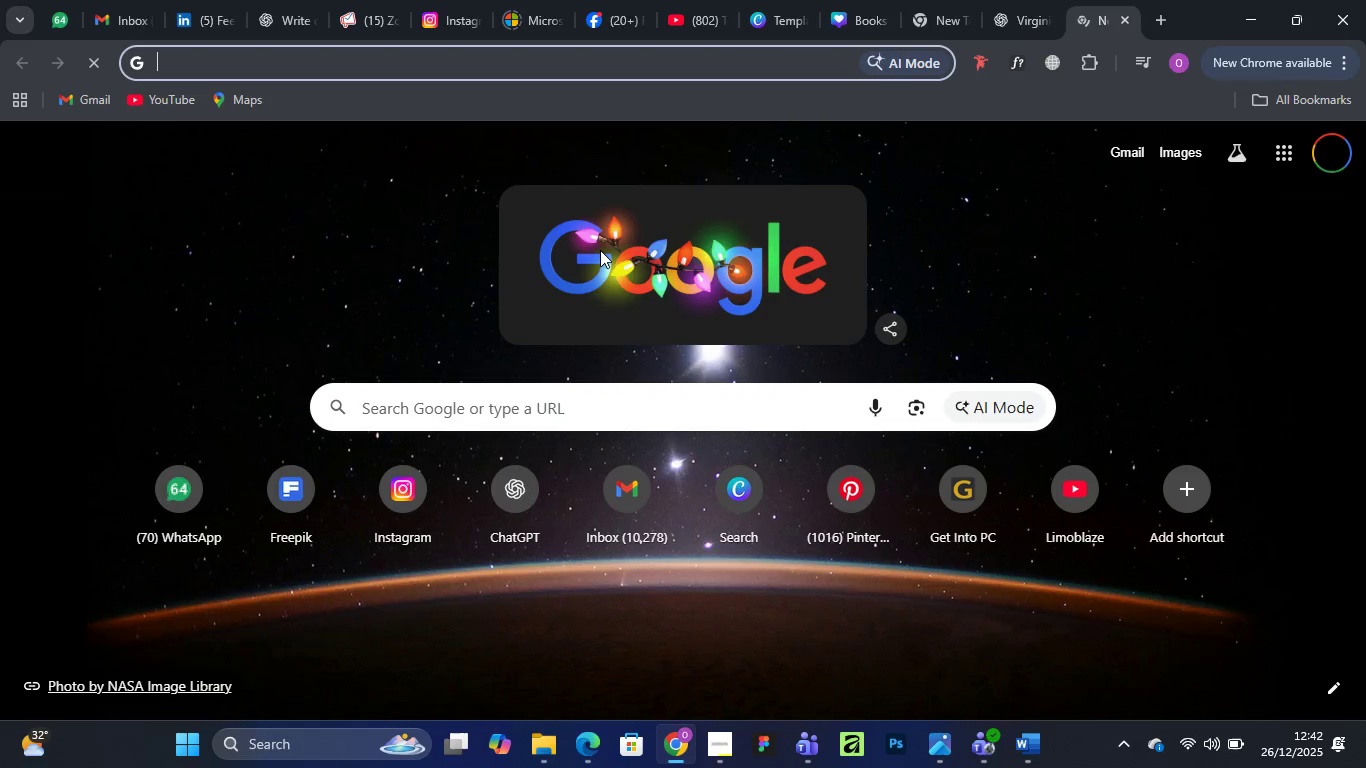 
type(Serif)
 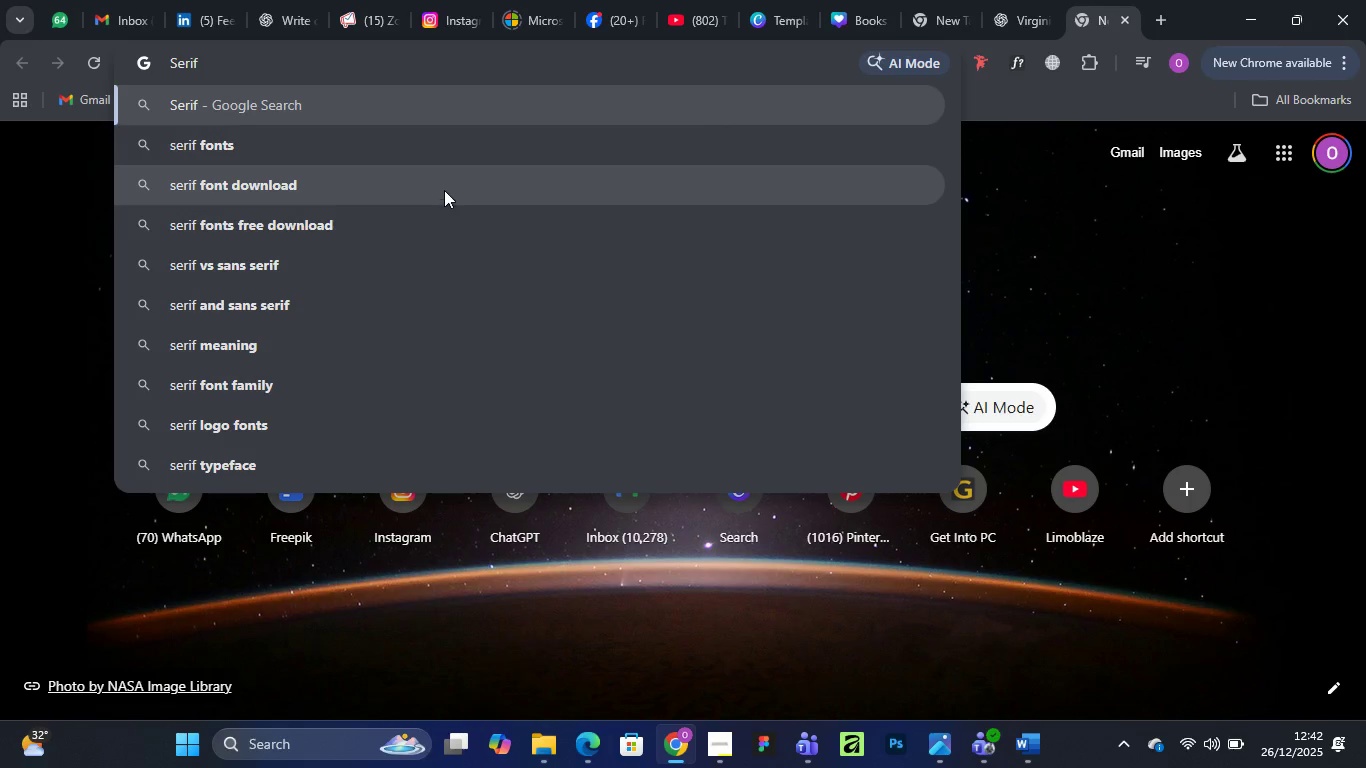 
left_click([437, 149])
 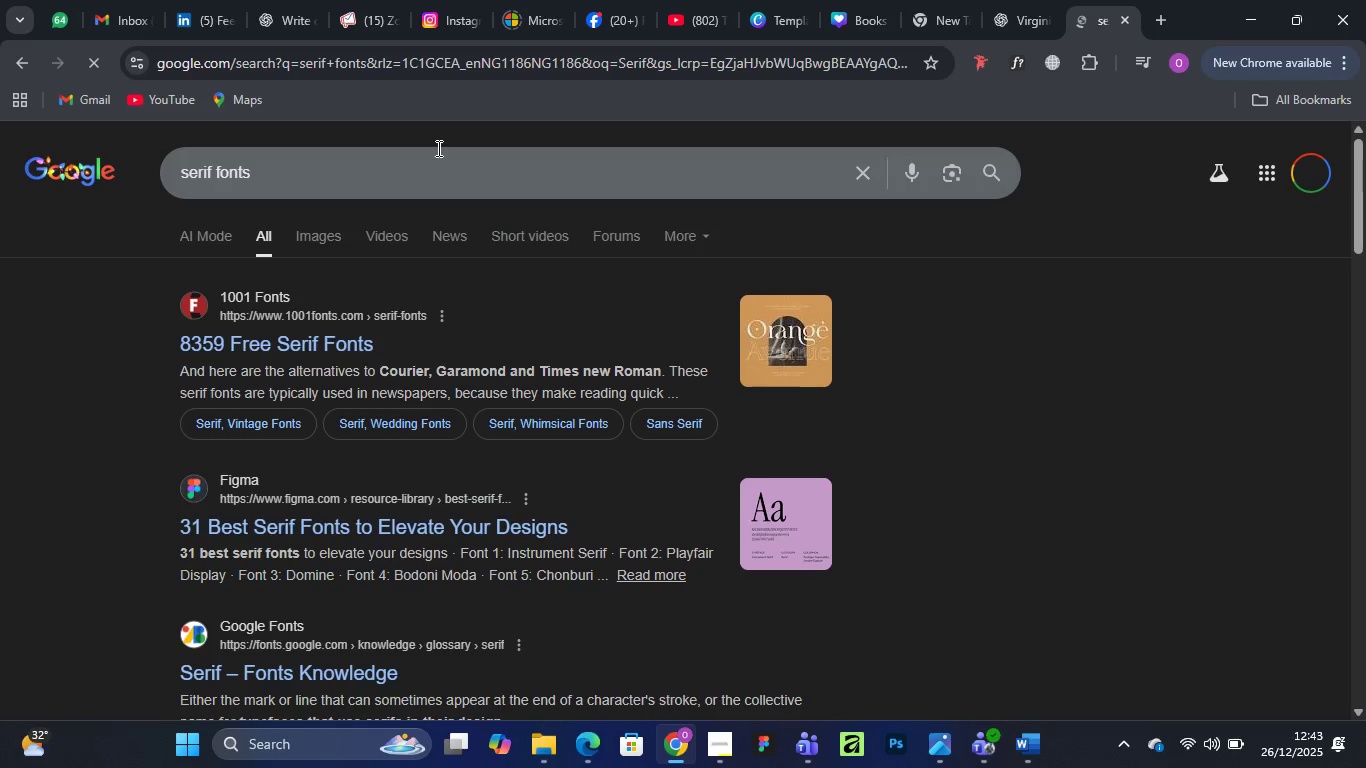 
wait(10.53)
 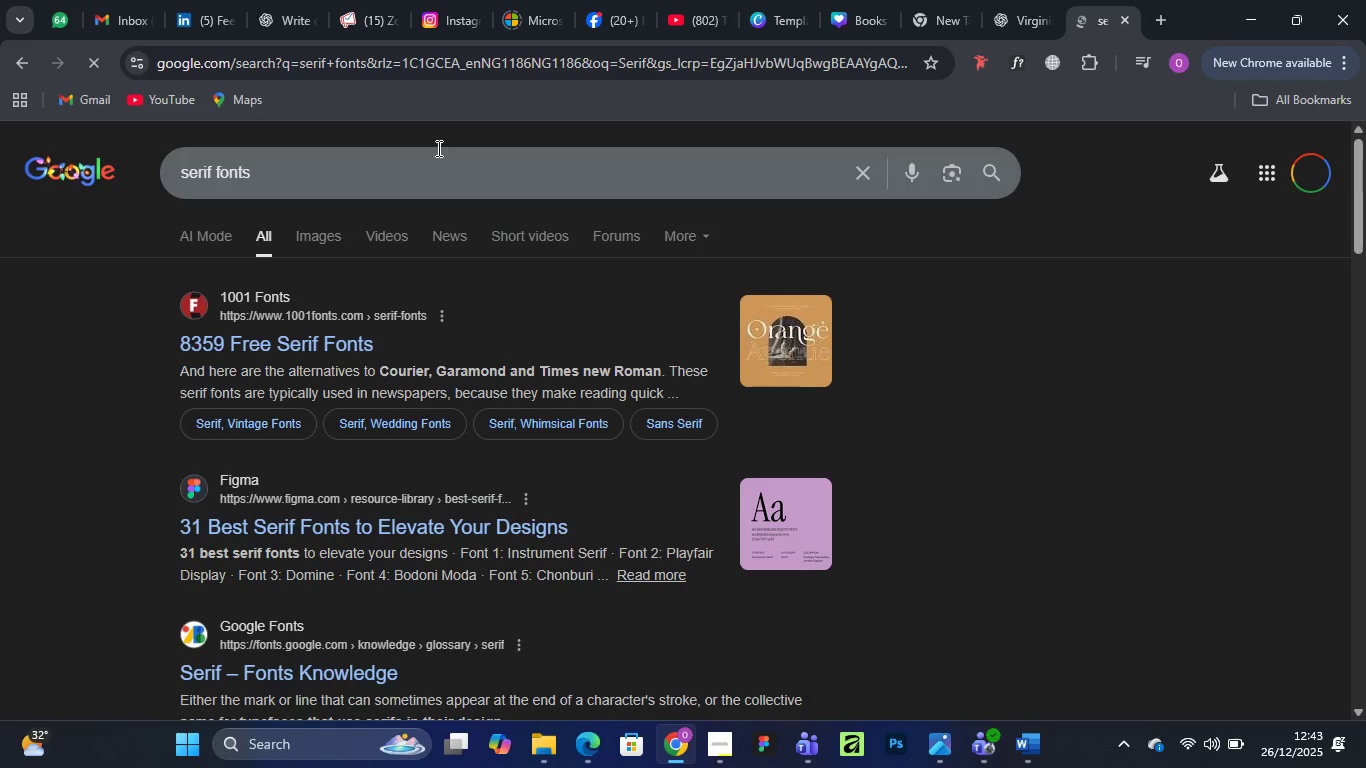 
left_click([858, 18])
 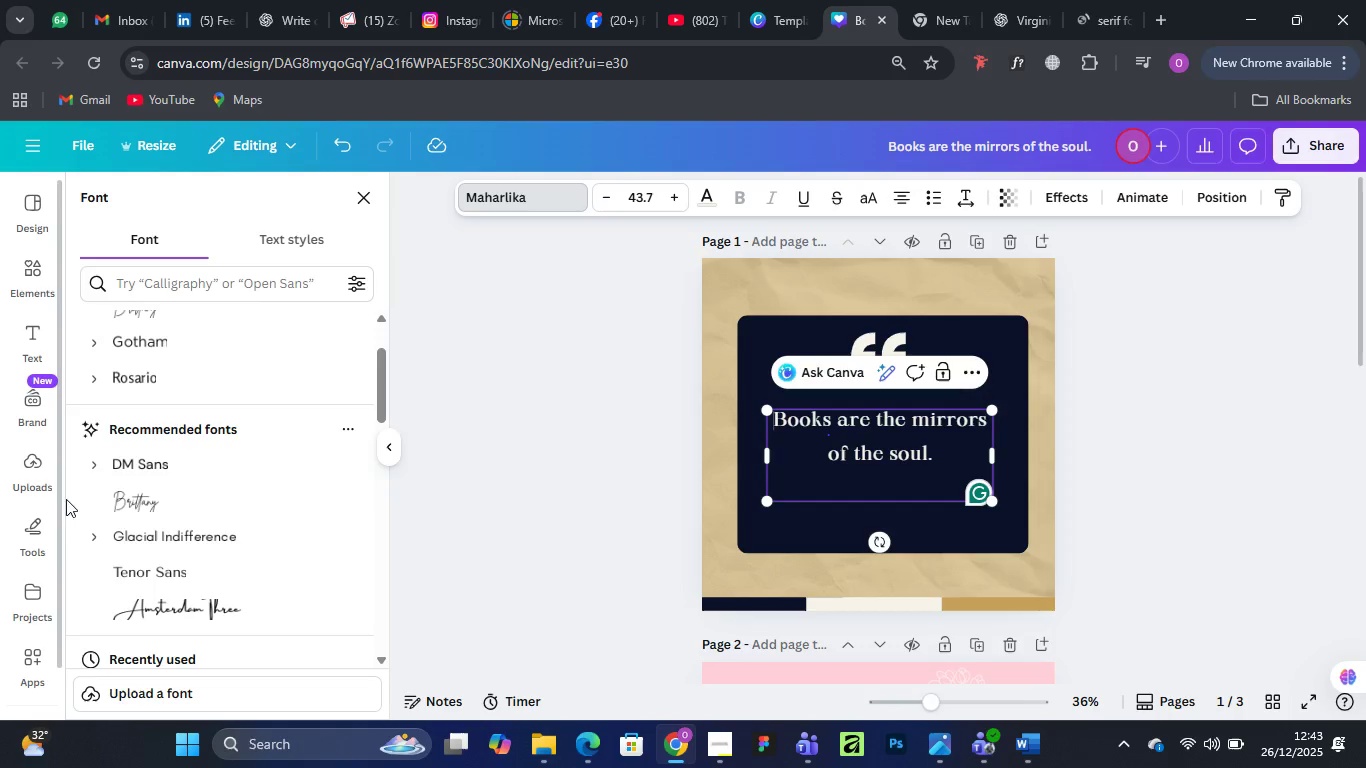 
scroll: coordinate [160, 536], scroll_direction: down, amount: 7.0
 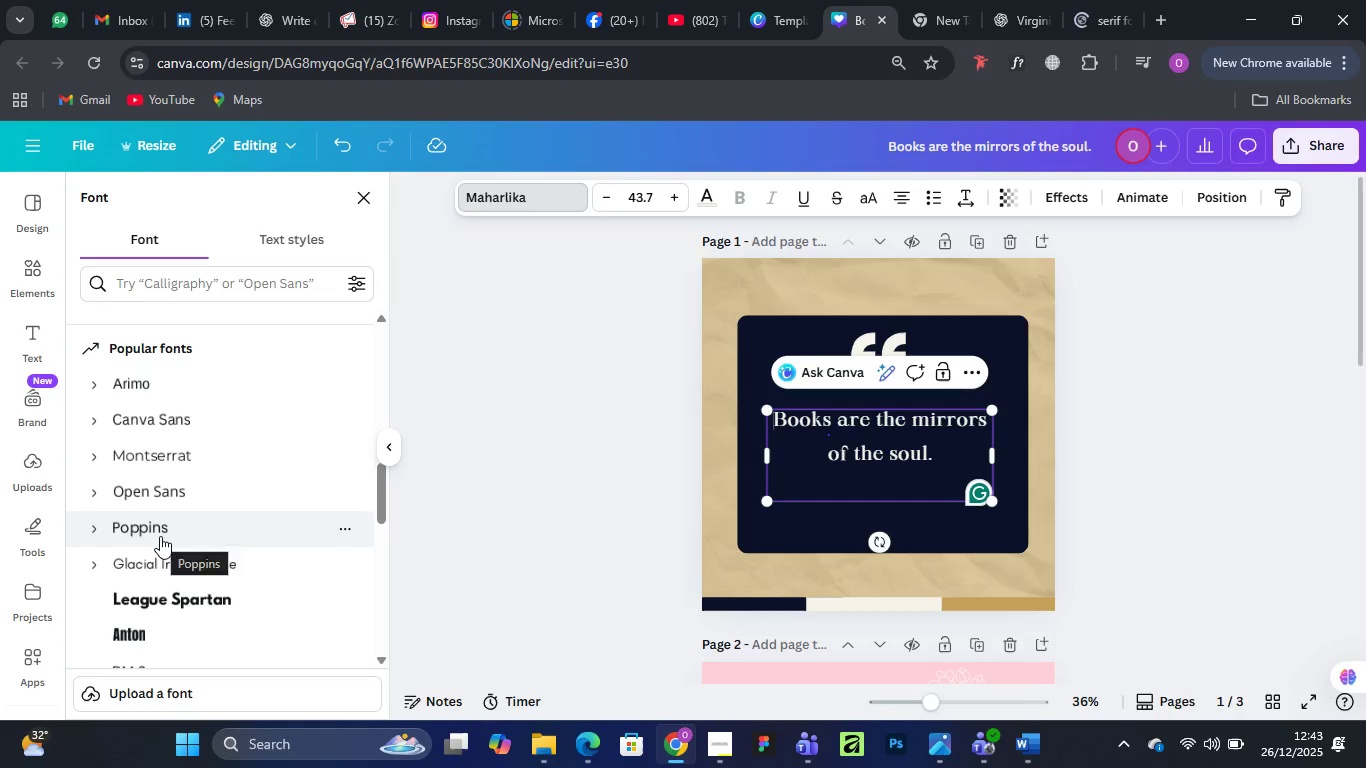 
scroll: coordinate [160, 536], scroll_direction: up, amount: 2.0
 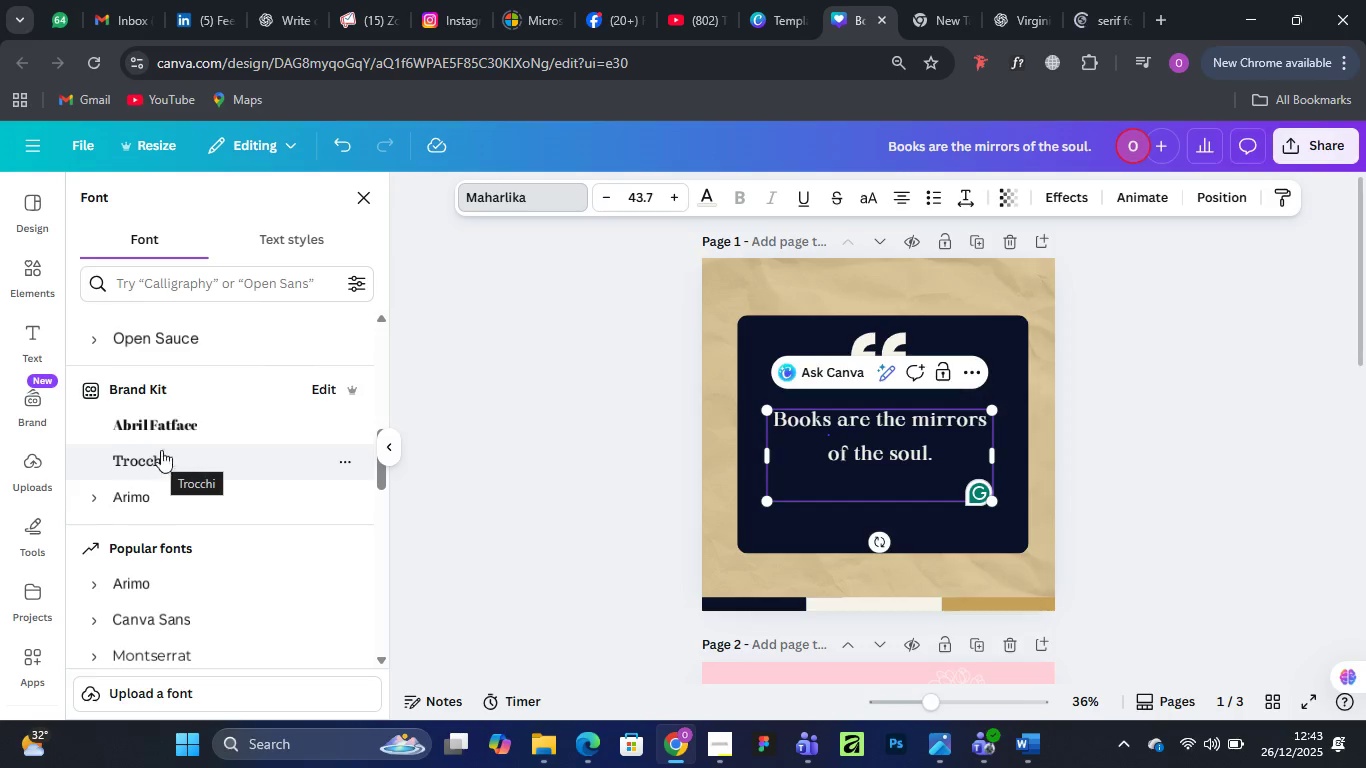 
left_click([169, 429])
 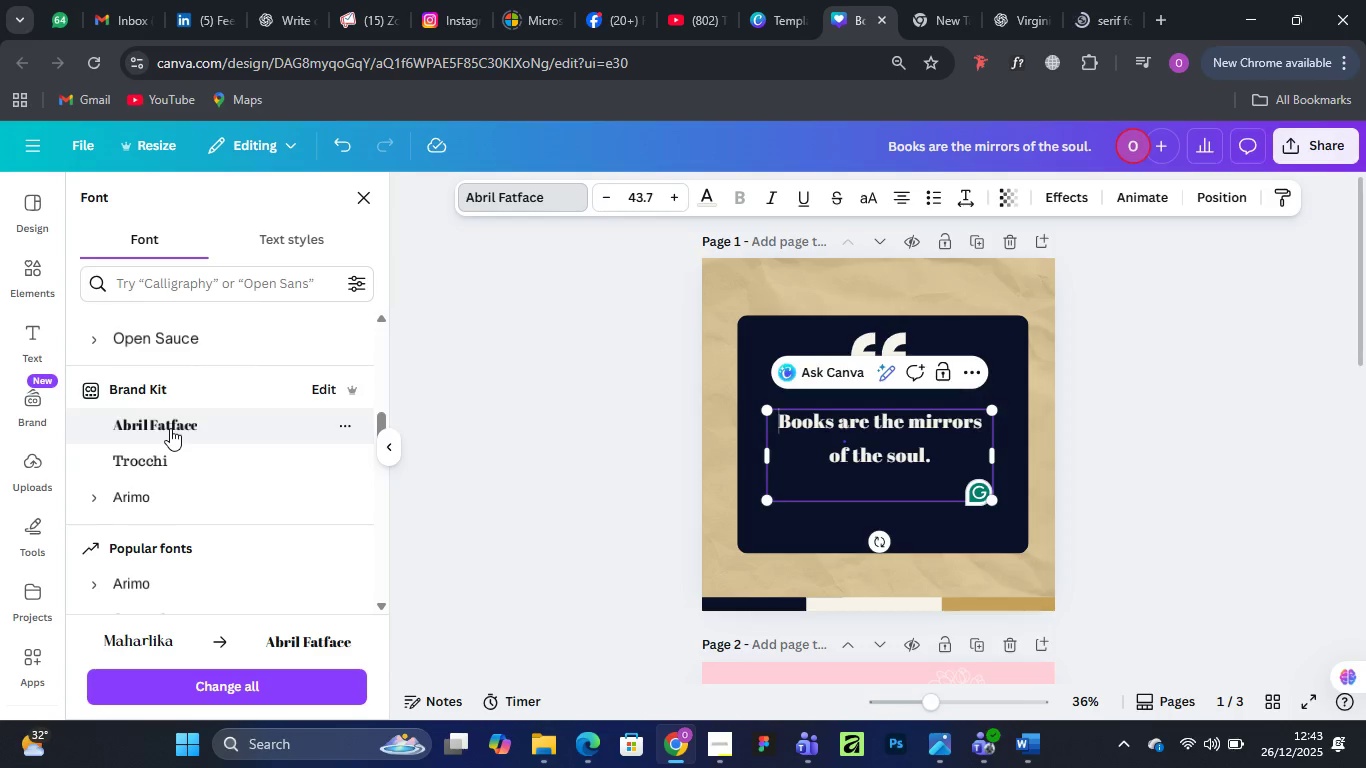 
scroll: coordinate [181, 434], scroll_direction: down, amount: 5.0
 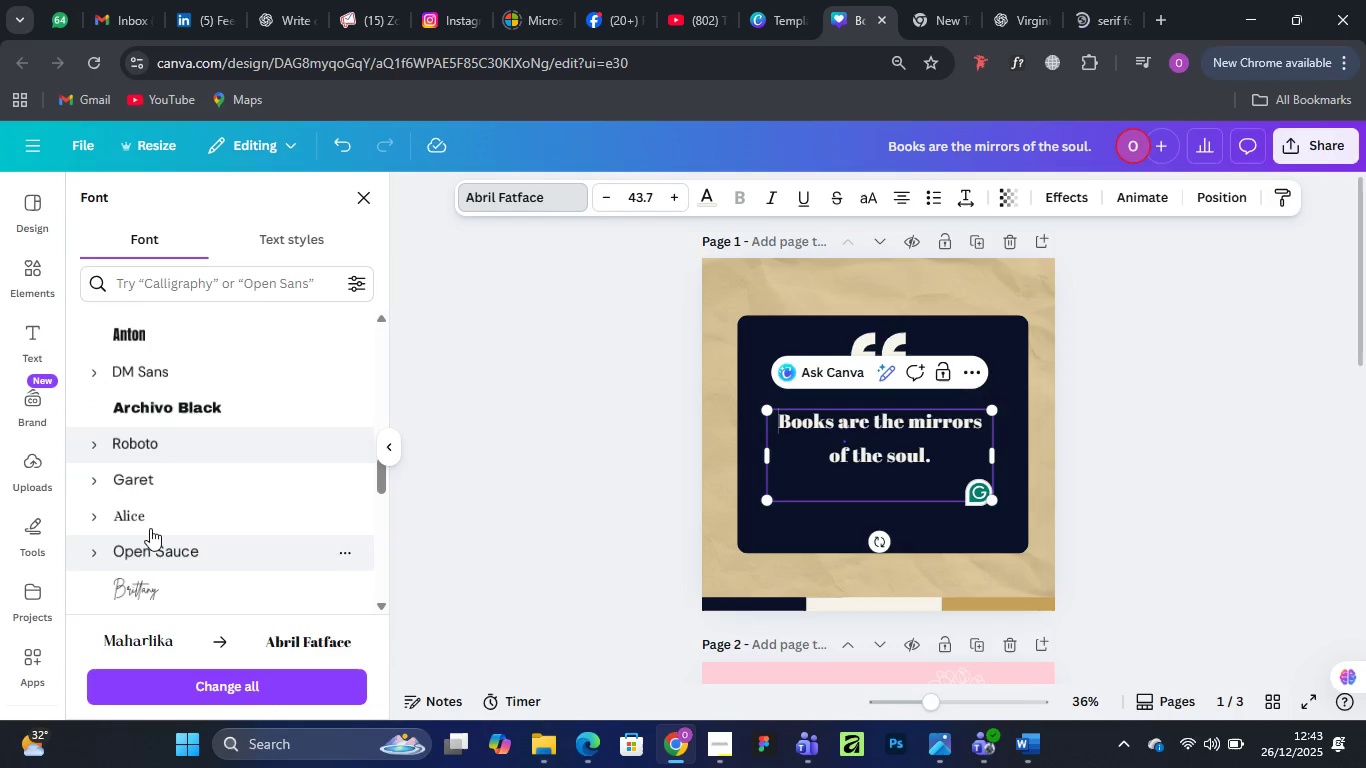 
left_click([153, 514])
 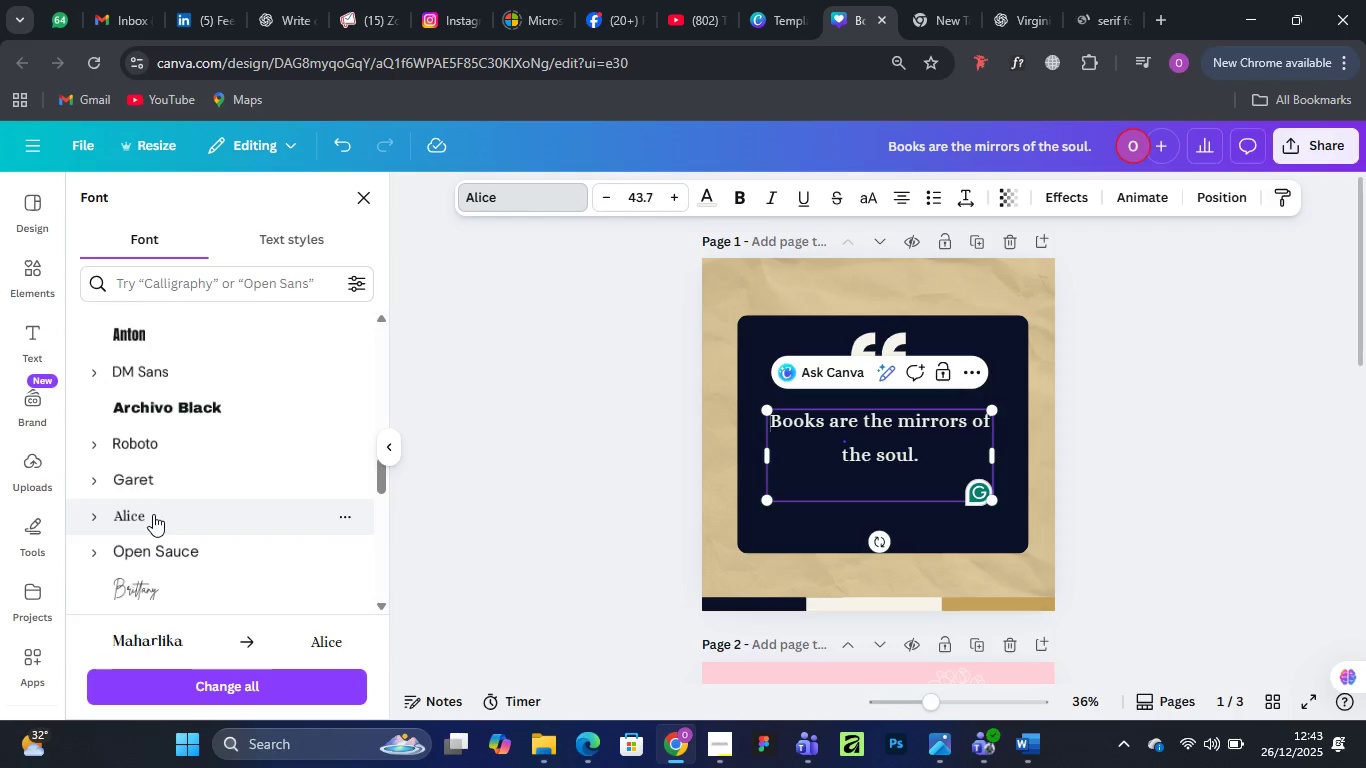 
scroll: coordinate [153, 514], scroll_direction: down, amount: 8.0
 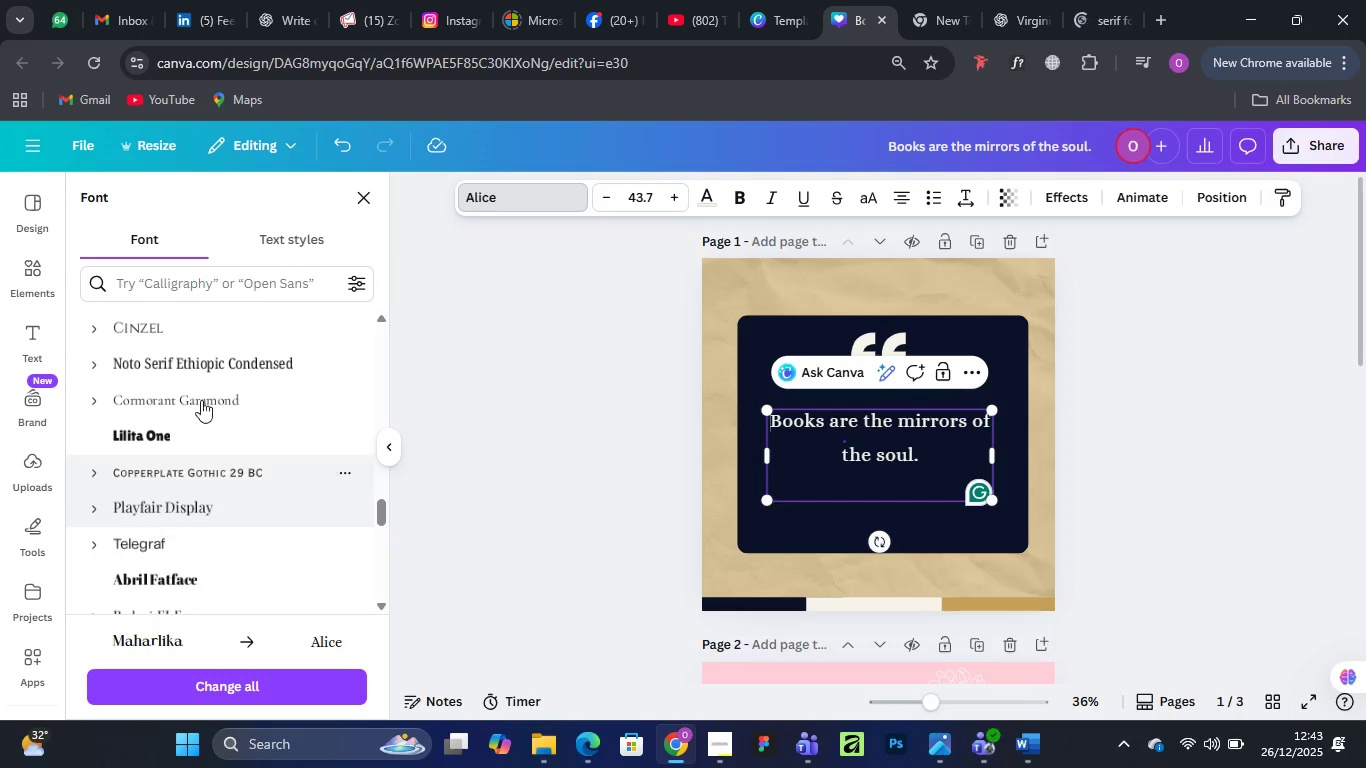 
left_click([203, 390])
 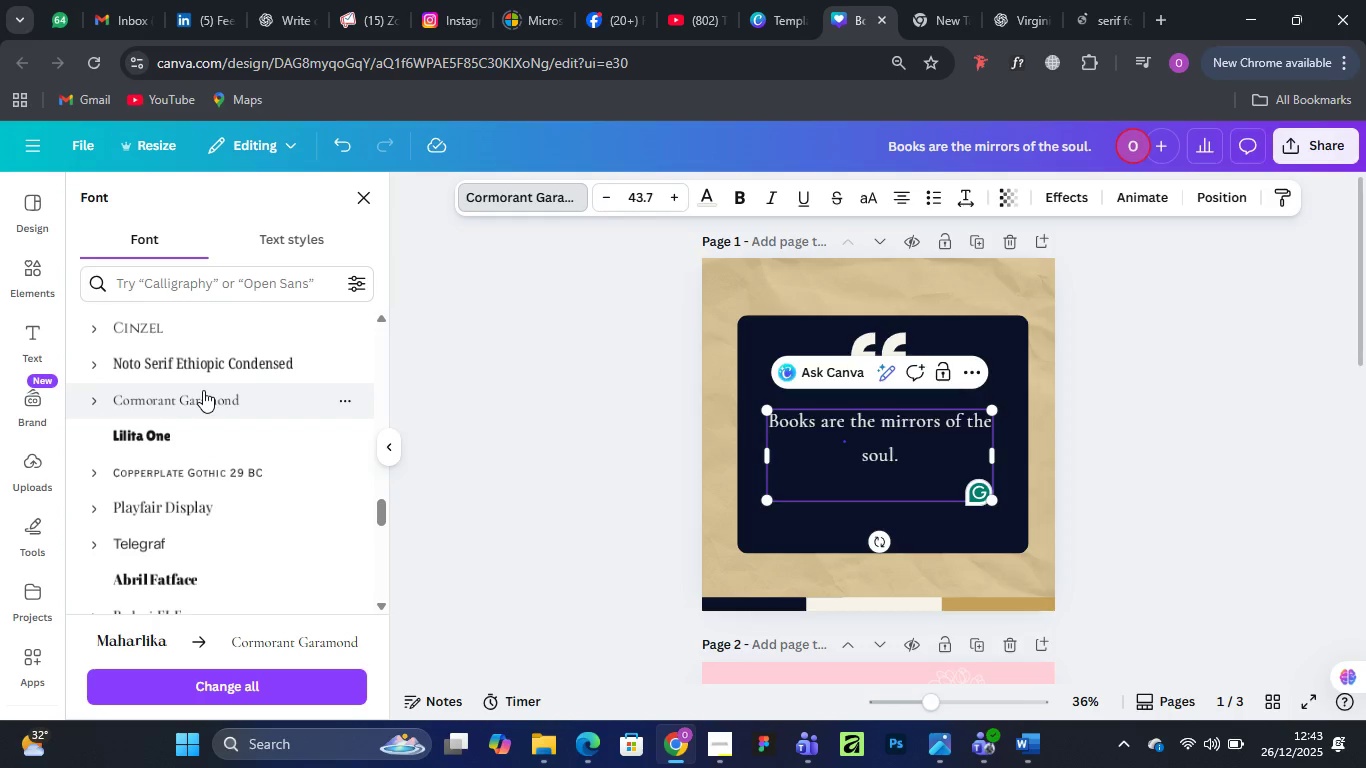 
wait(8.52)
 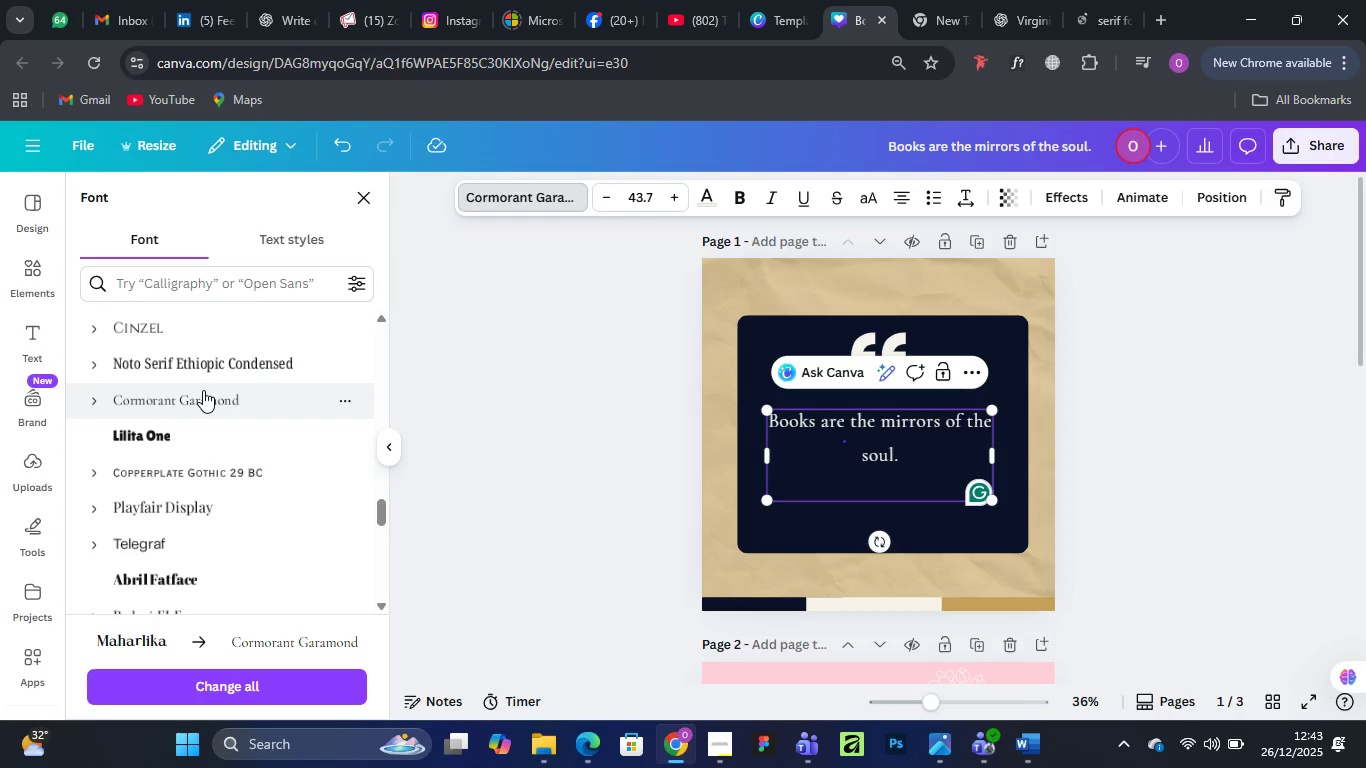 
left_click([208, 503])
 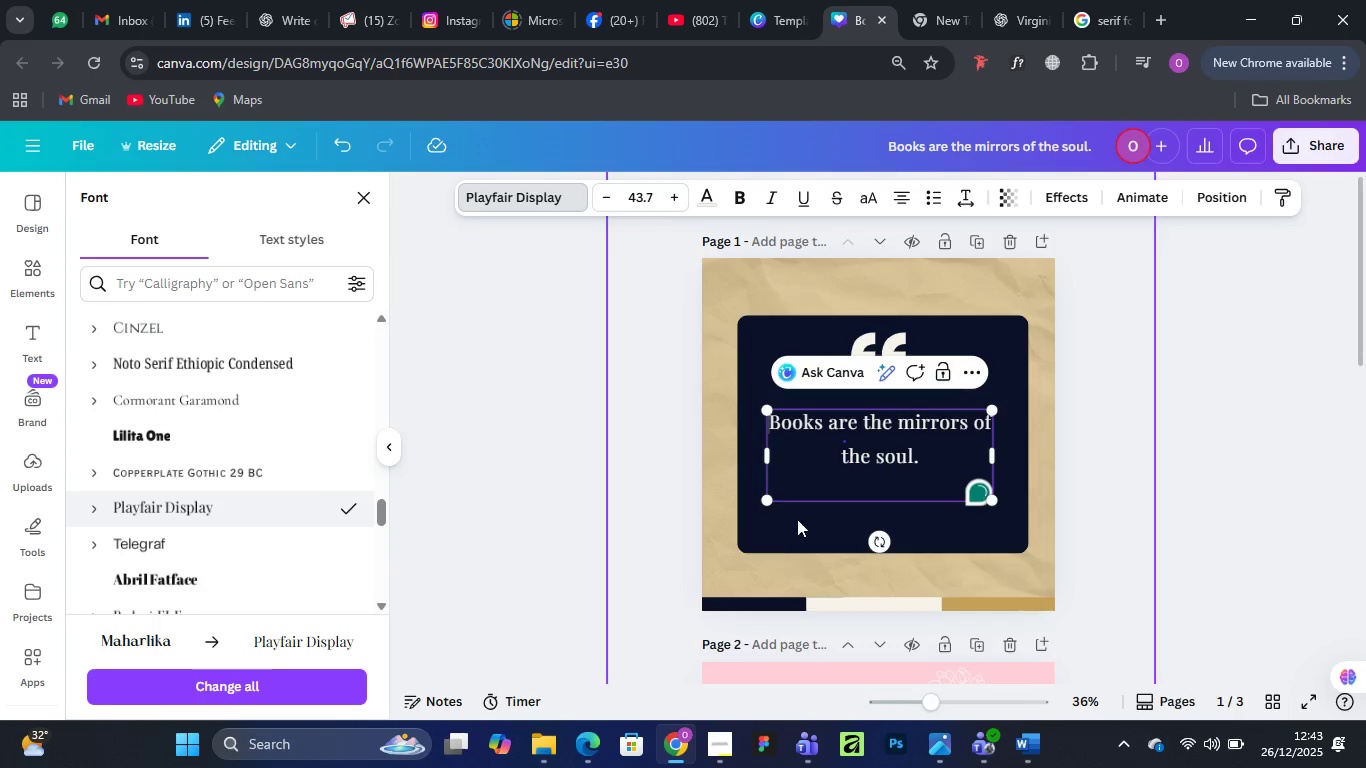 
wait(6.28)
 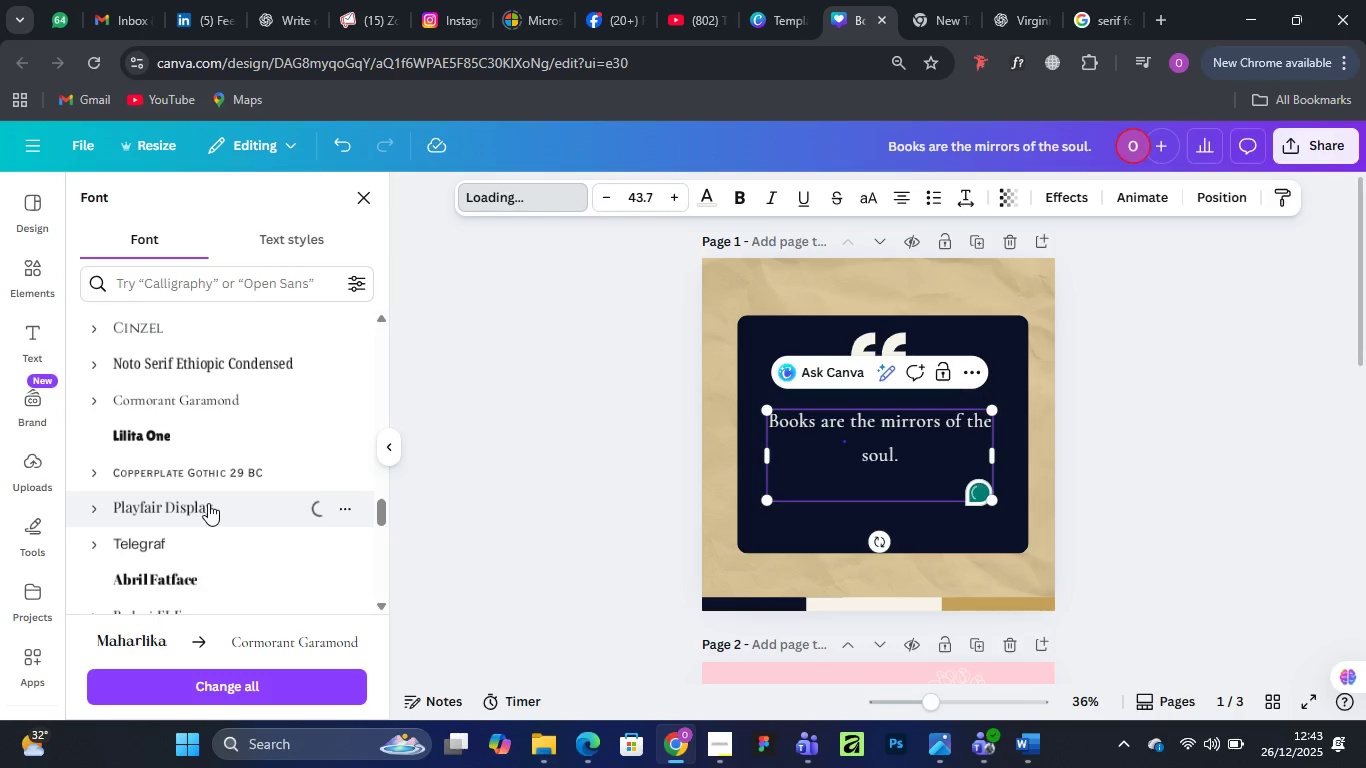 
left_click_drag(start_coordinate=[999, 456], to_coordinate=[977, 459])
 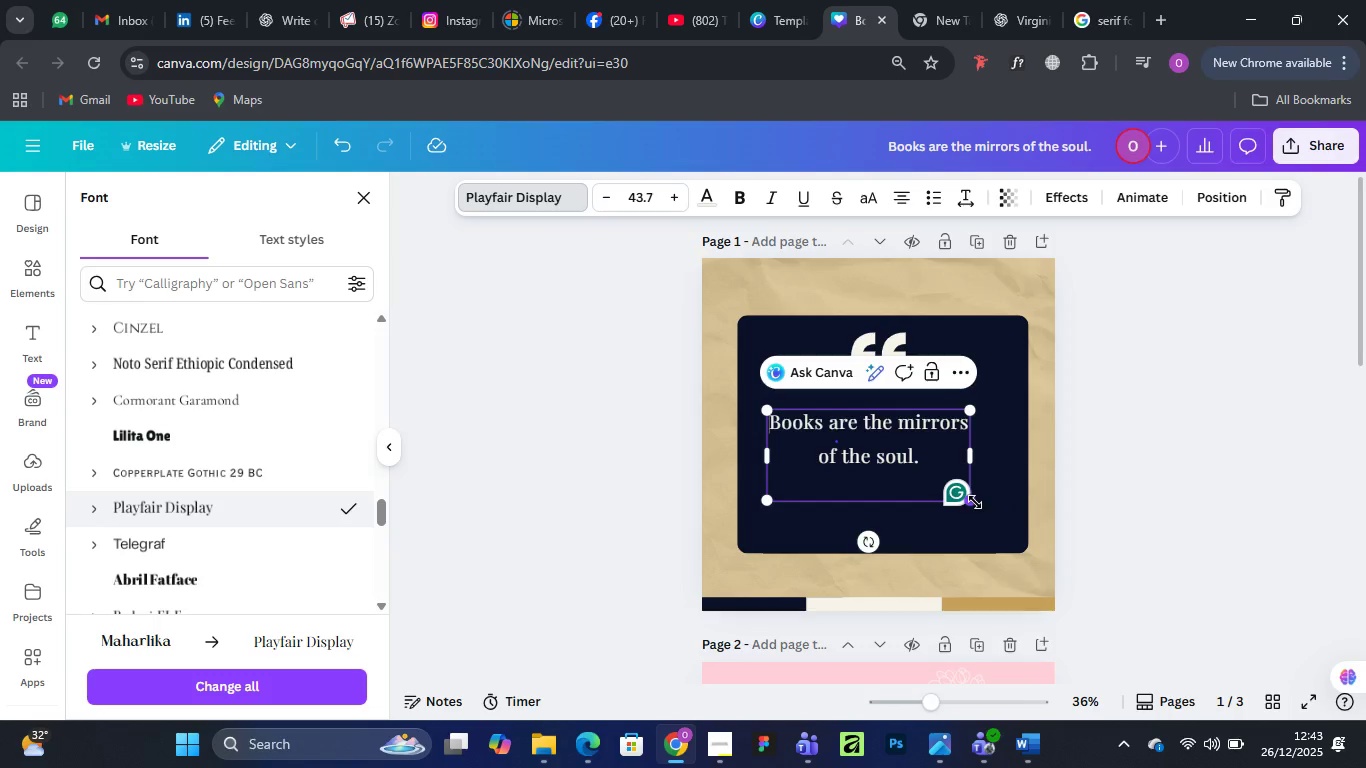 
left_click_drag(start_coordinate=[975, 502], to_coordinate=[996, 527])
 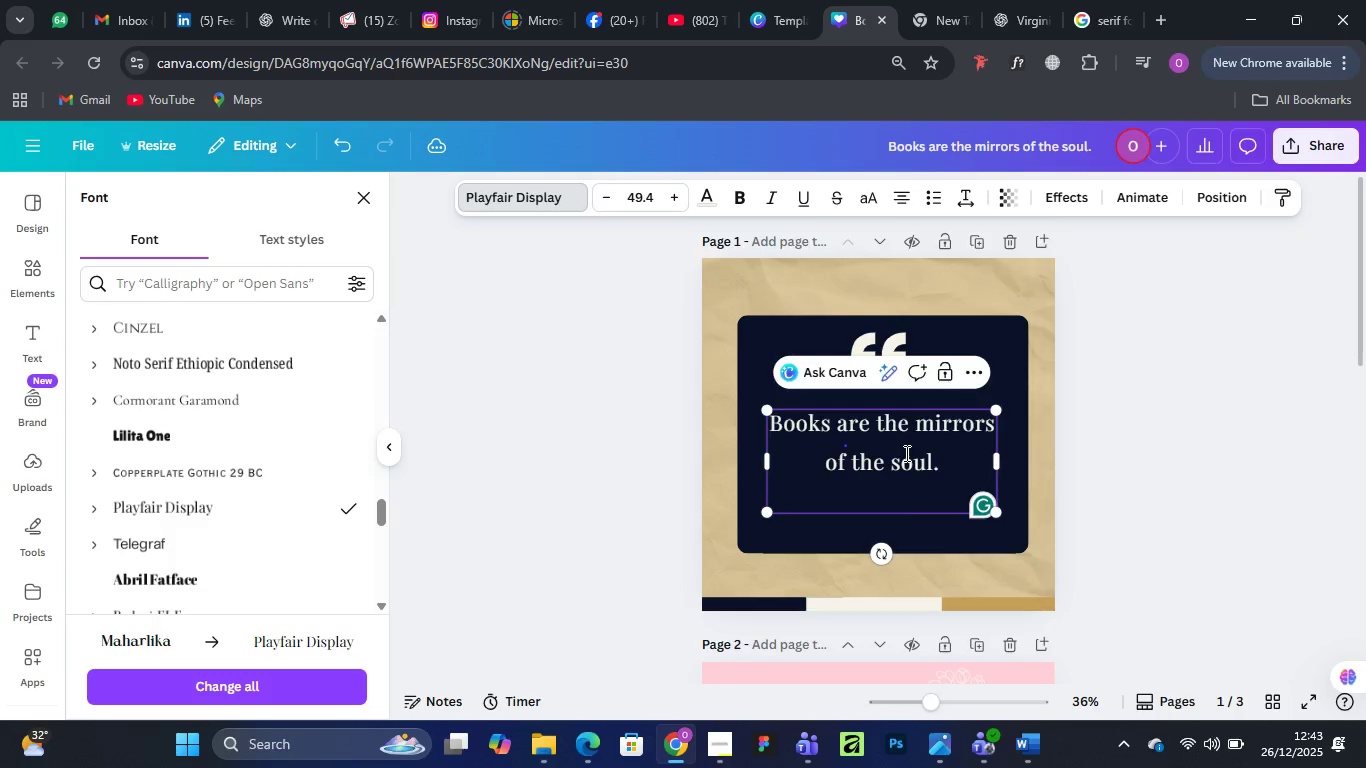 
scroll: coordinate [905, 453], scroll_direction: down, amount: 3.0
 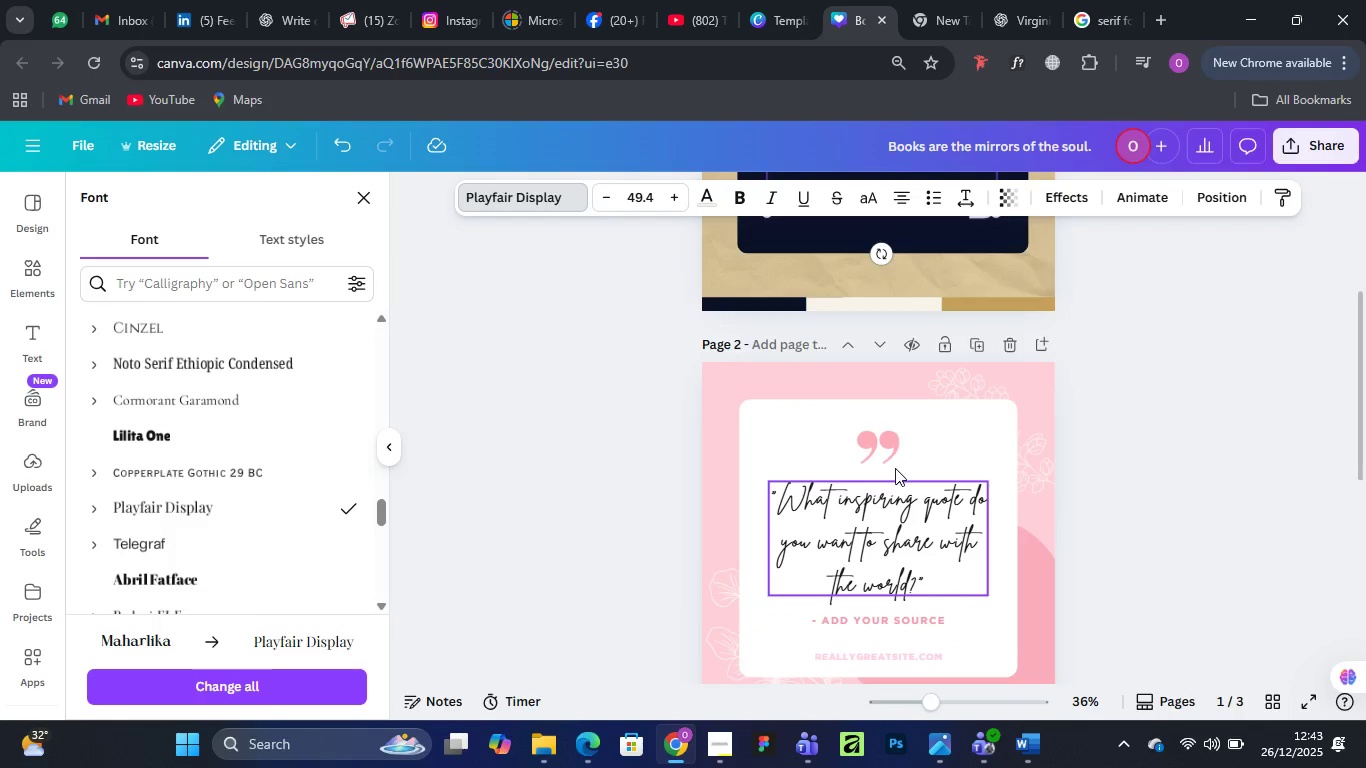 
scroll: coordinate [895, 468], scroll_direction: up, amount: 4.0
 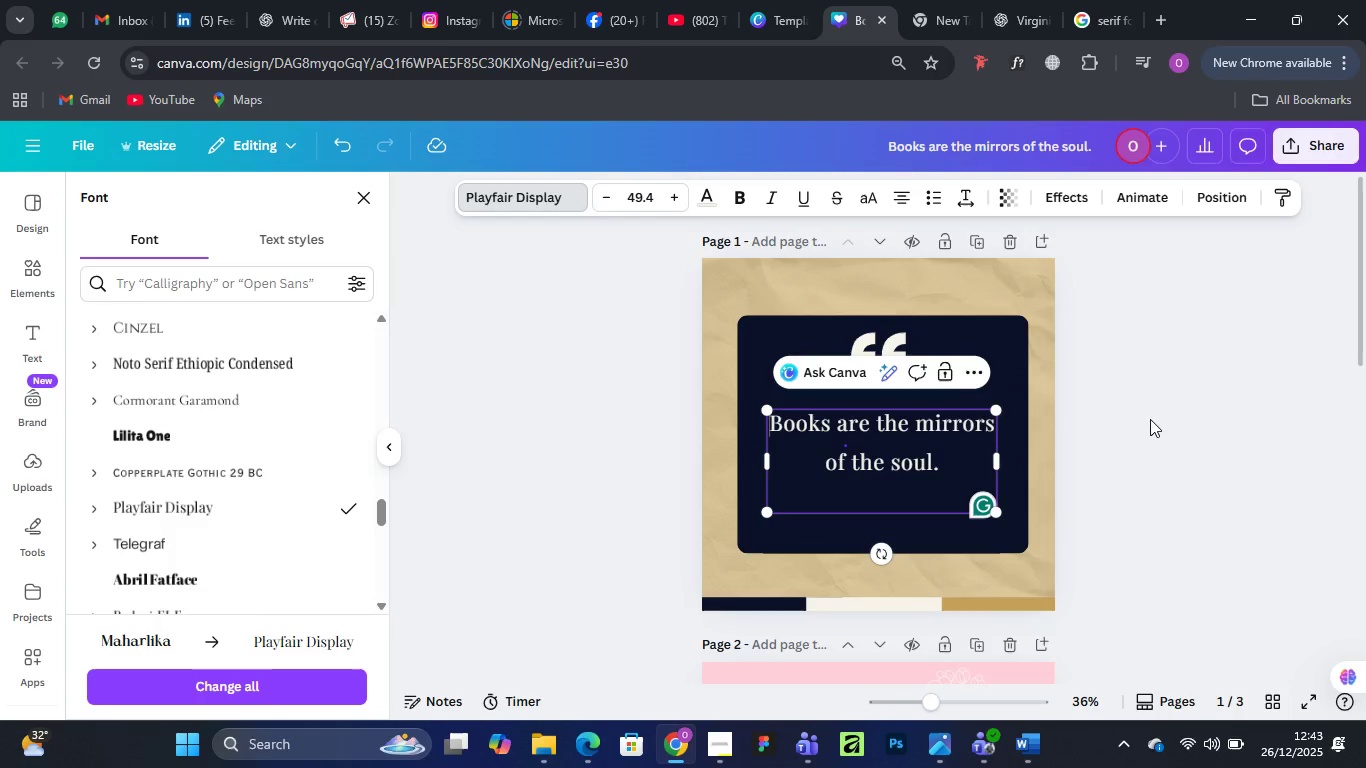 
left_click([1174, 412])
 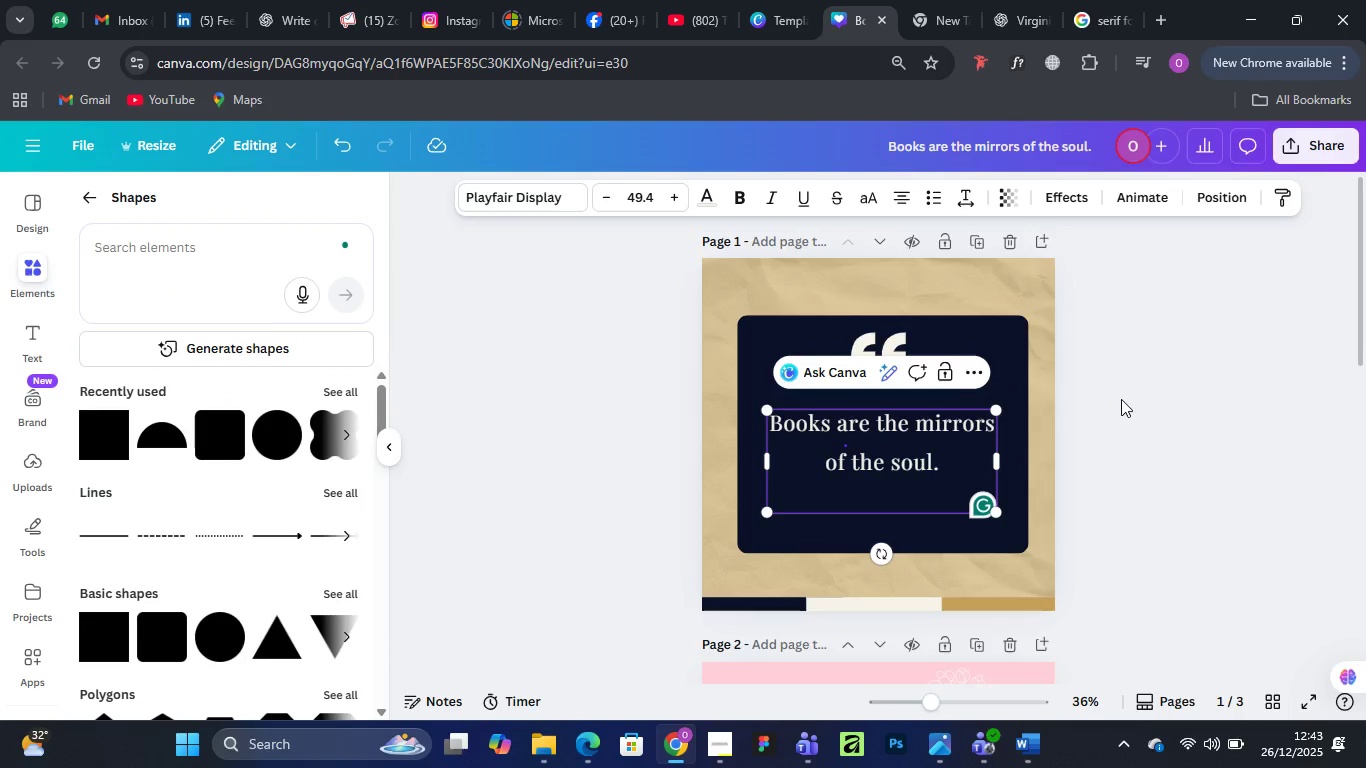 
left_click([1121, 399])
 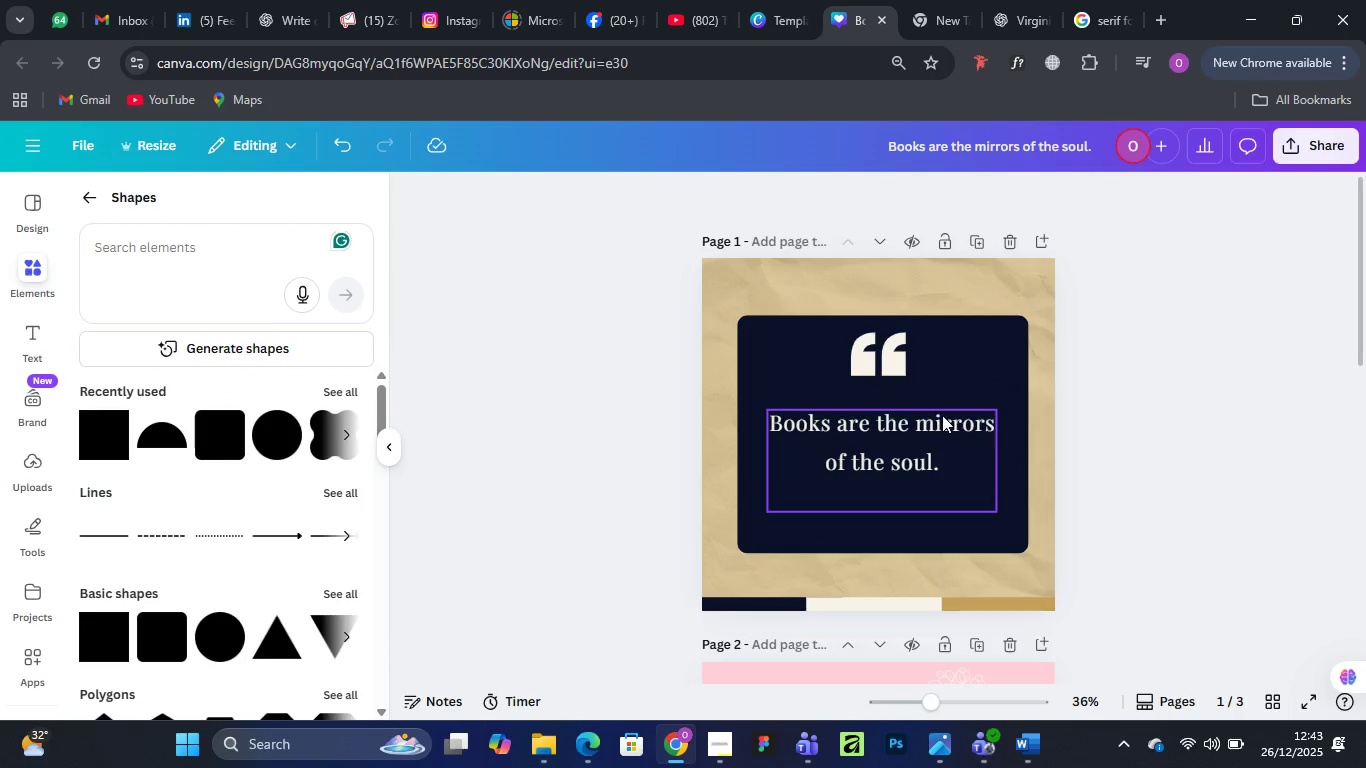 
left_click([942, 415])
 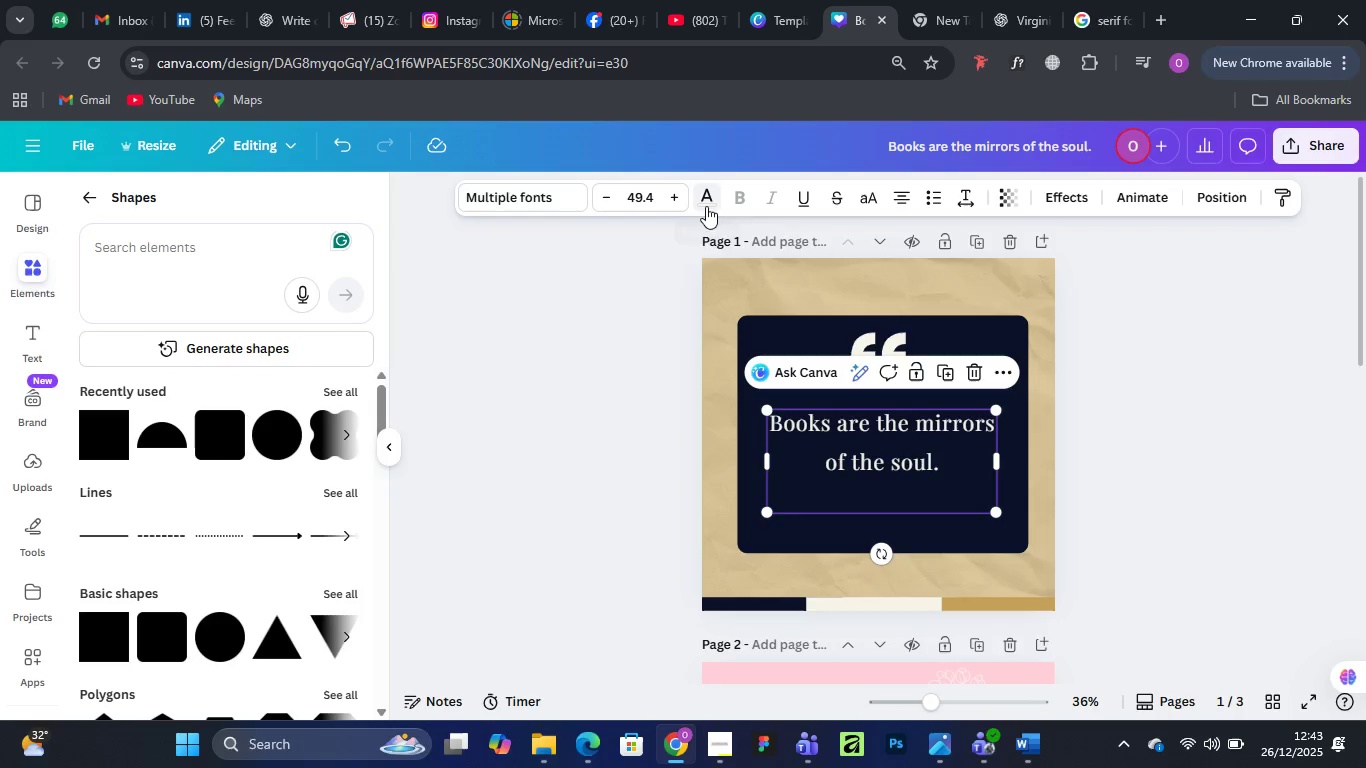 
left_click([706, 206])
 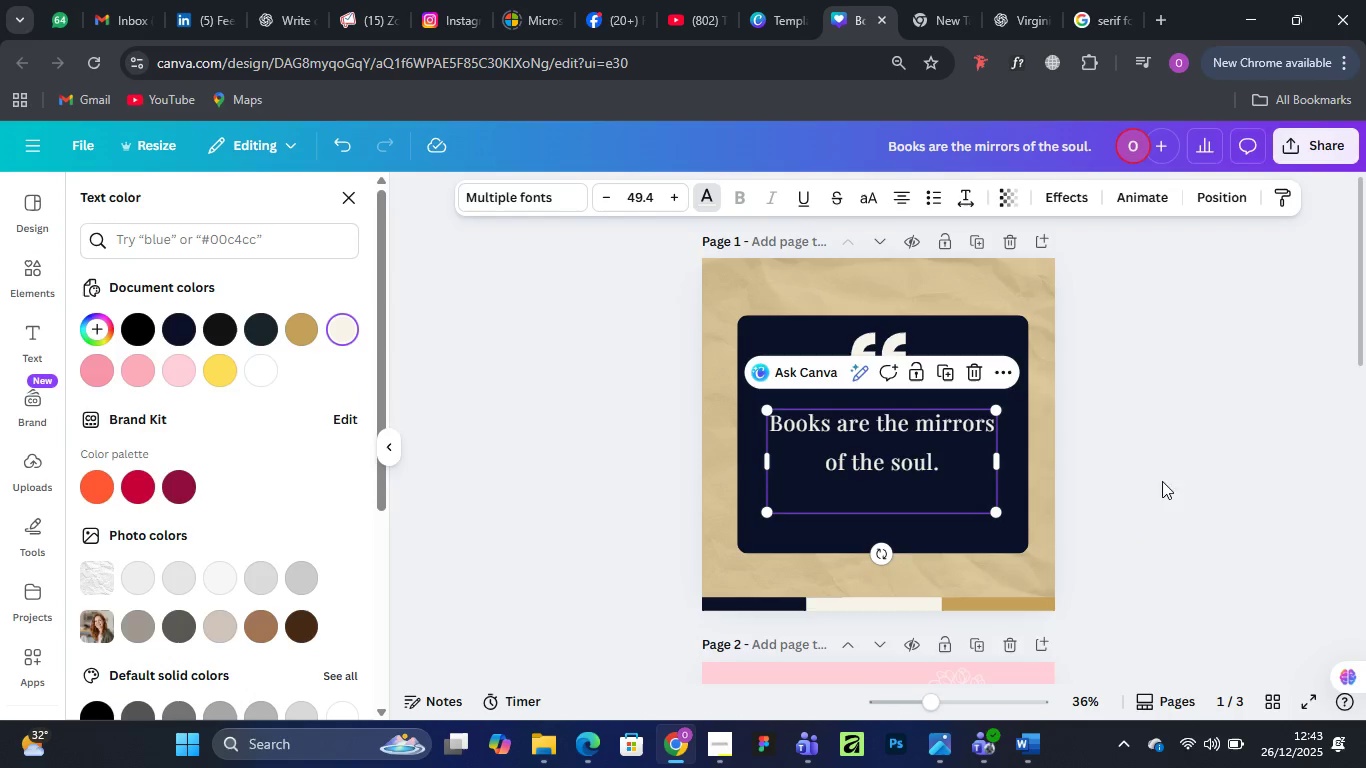 
left_click([1149, 389])
 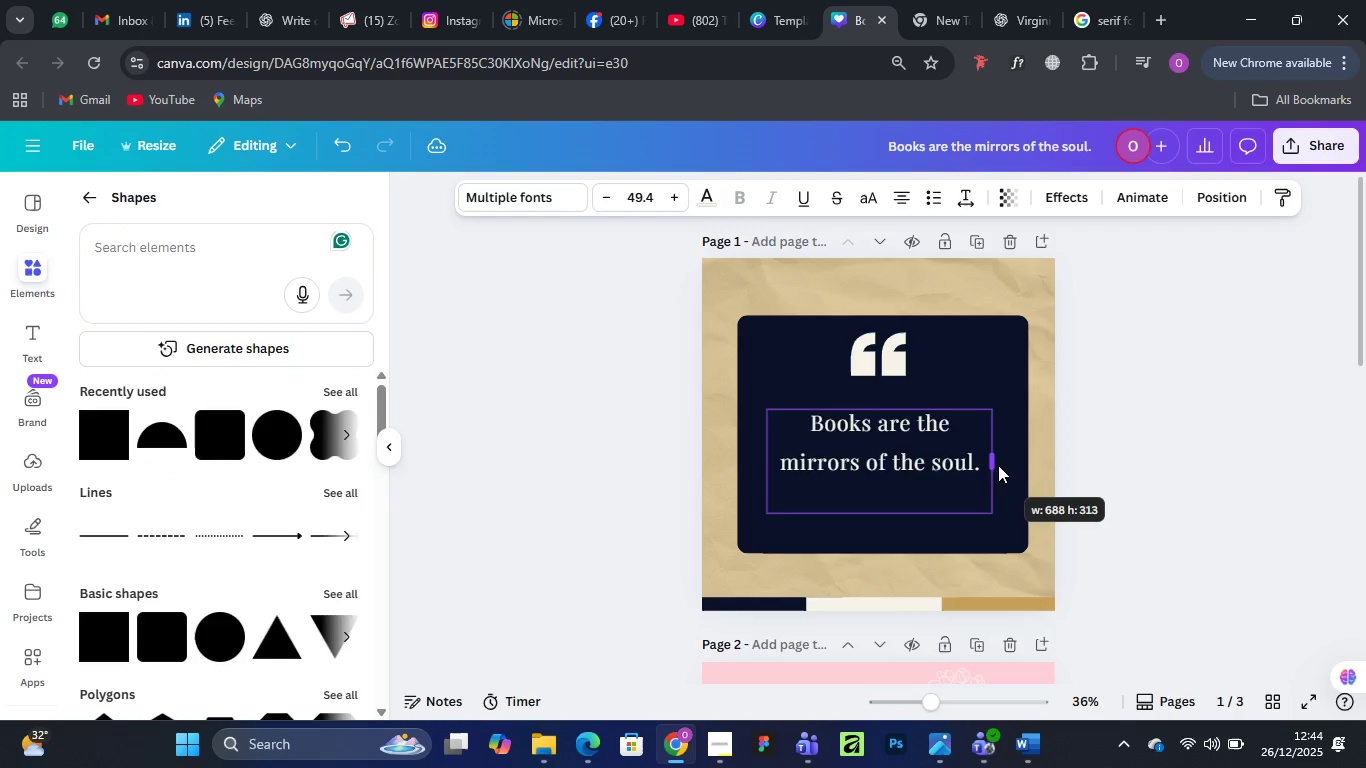 
wait(10.25)
 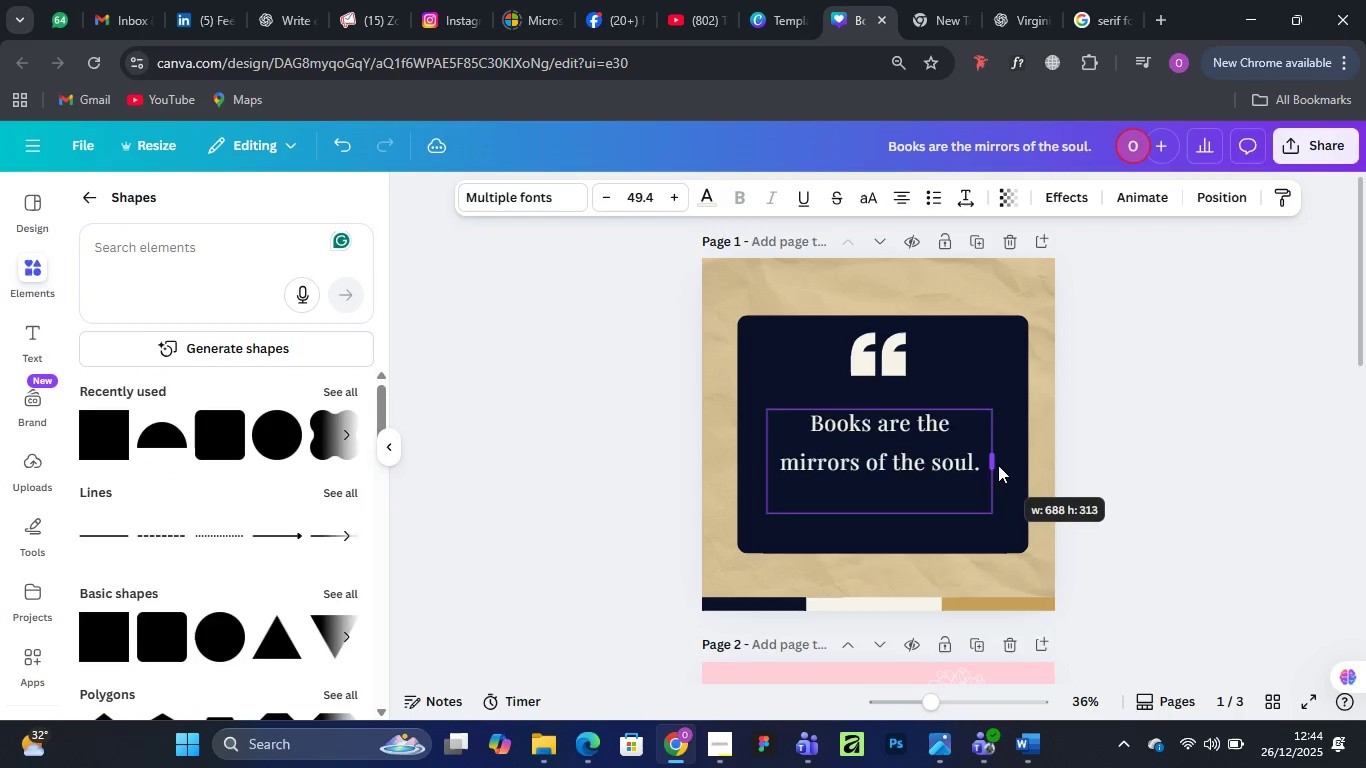 
left_click([975, 203])
 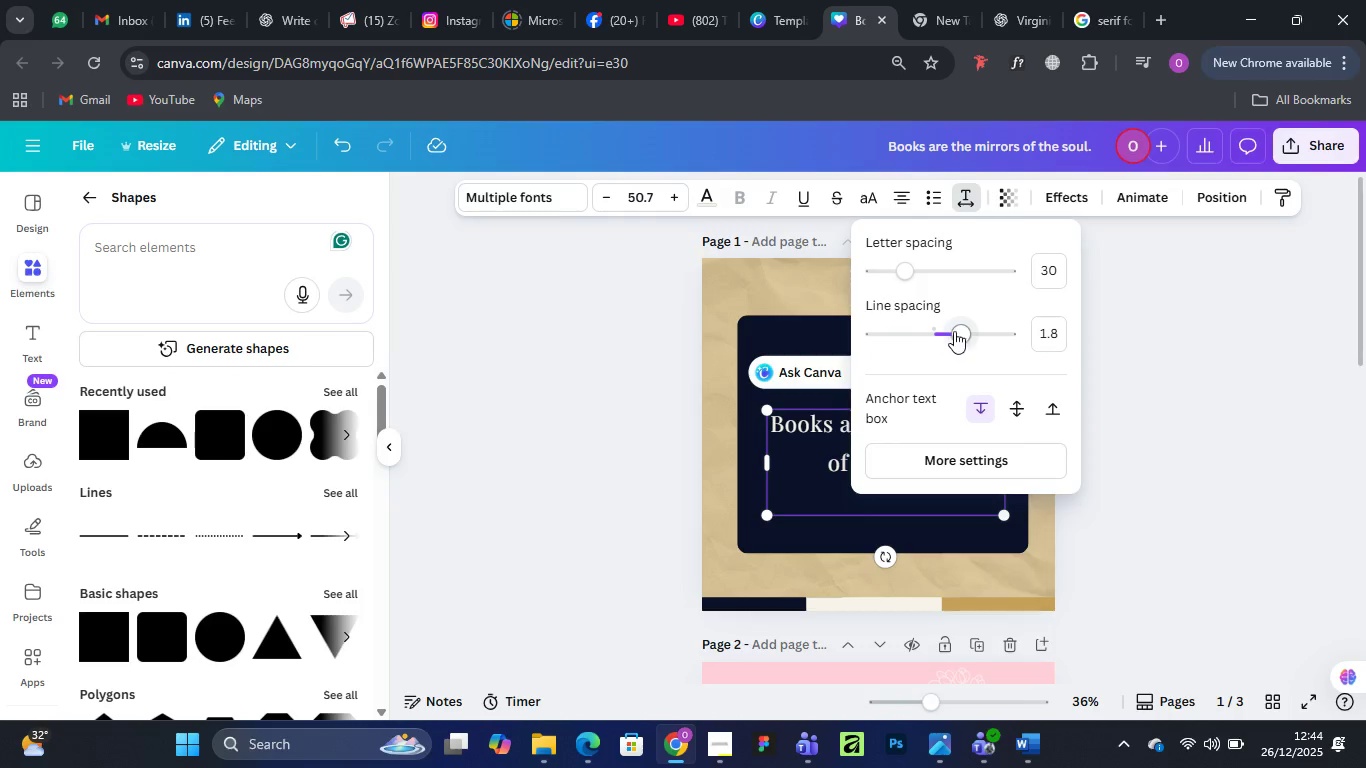 
left_click_drag(start_coordinate=[962, 327], to_coordinate=[947, 326])
 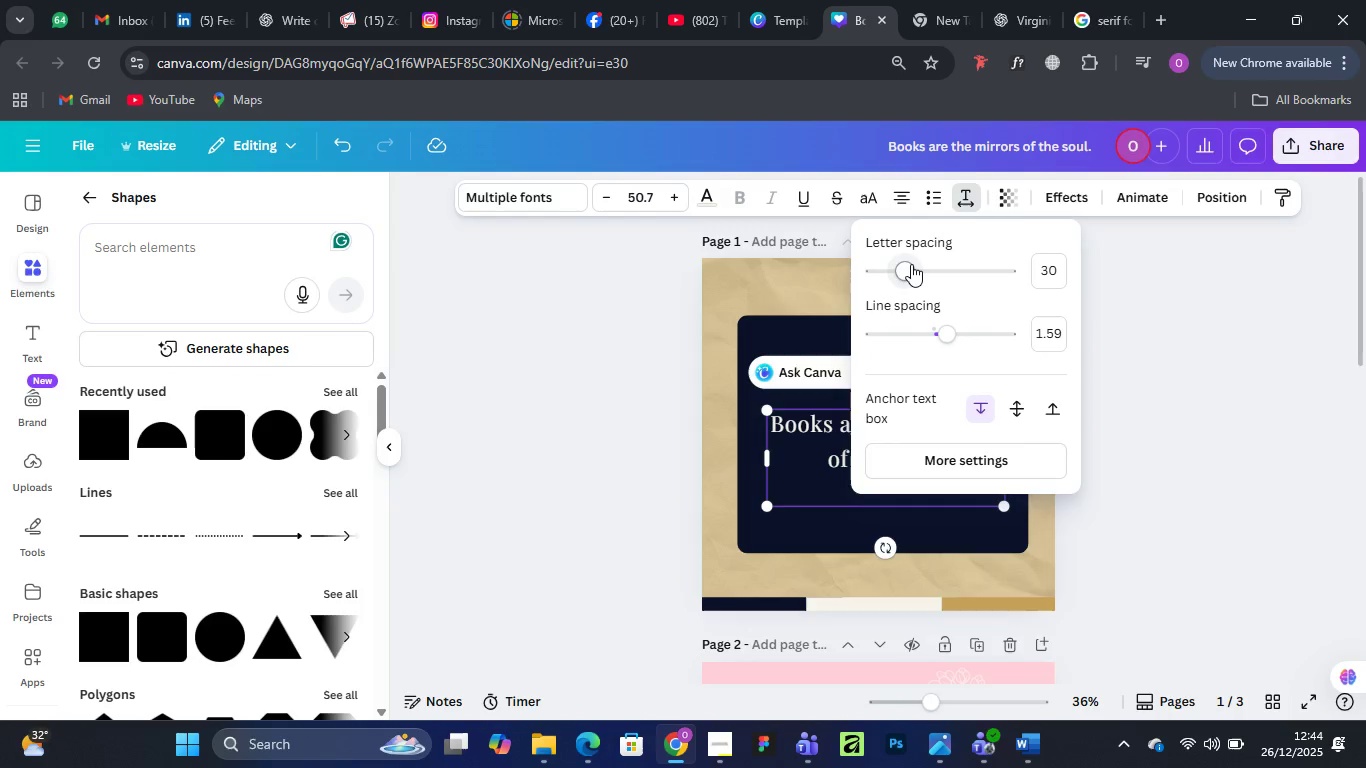 
left_click_drag(start_coordinate=[911, 264], to_coordinate=[897, 272])
 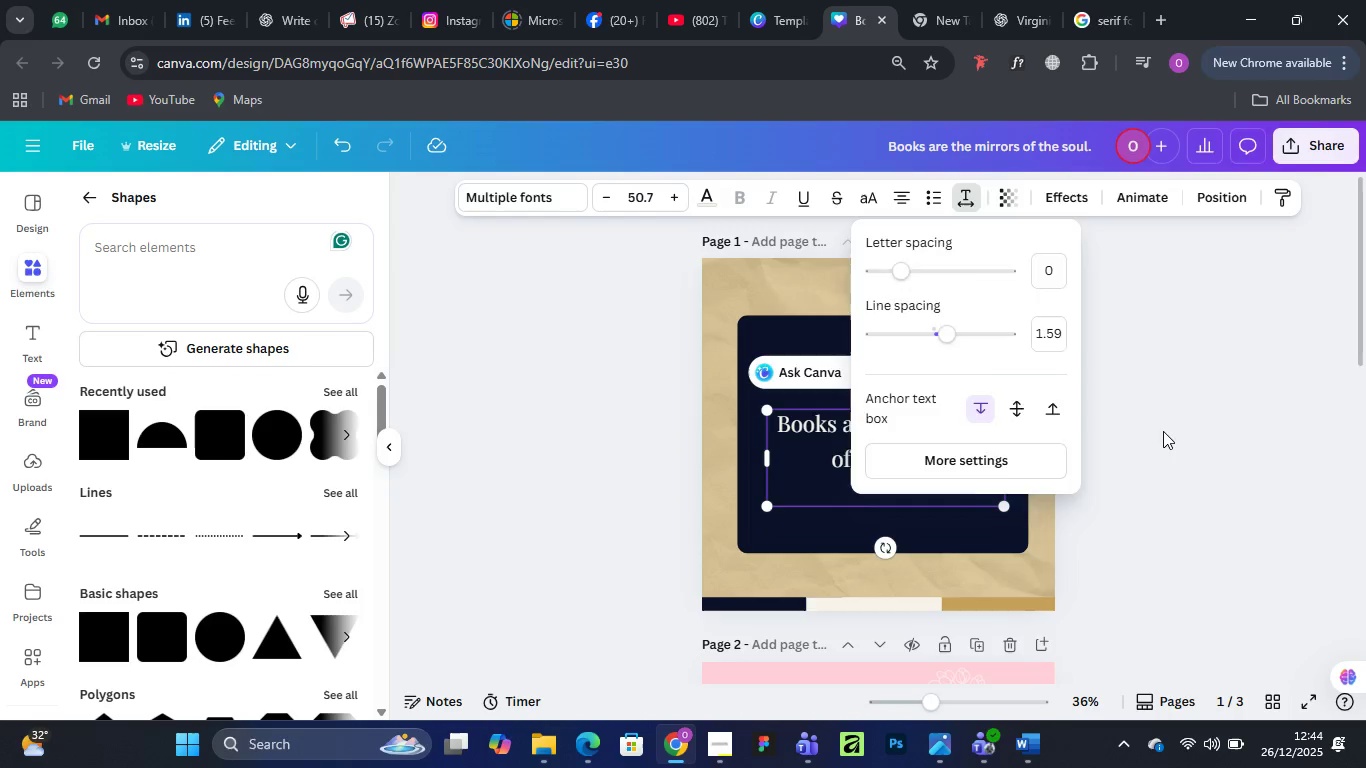 
left_click([1163, 431])
 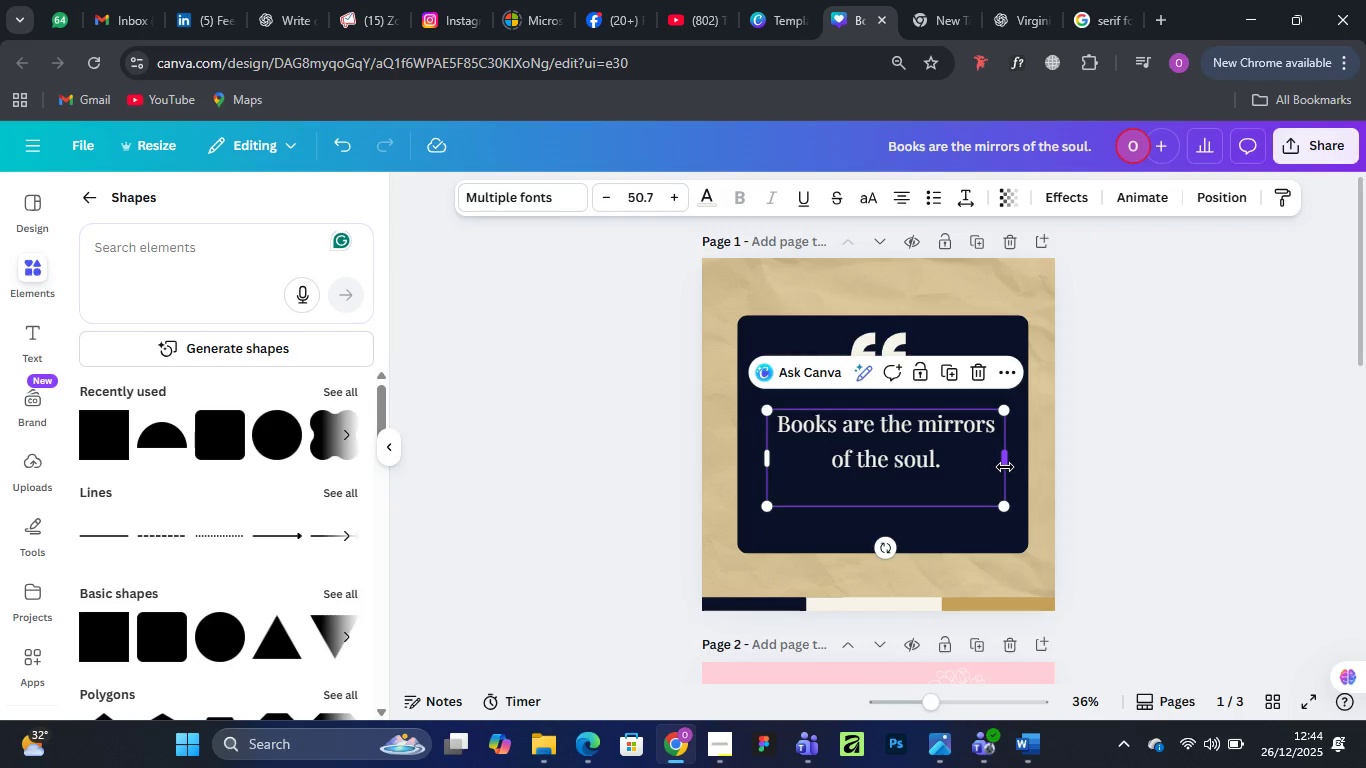 
left_click_drag(start_coordinate=[1005, 467], to_coordinate=[974, 467])
 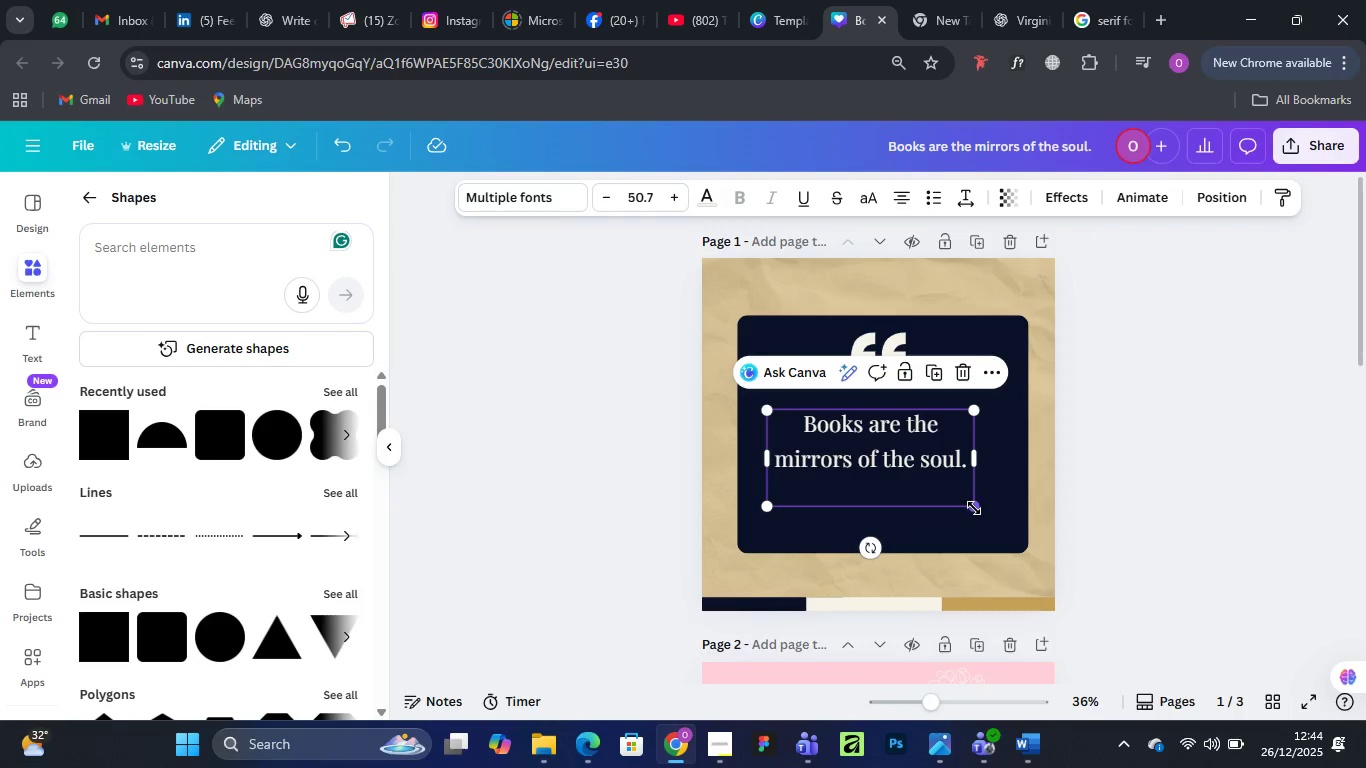 
left_click_drag(start_coordinate=[974, 508], to_coordinate=[1000, 526])
 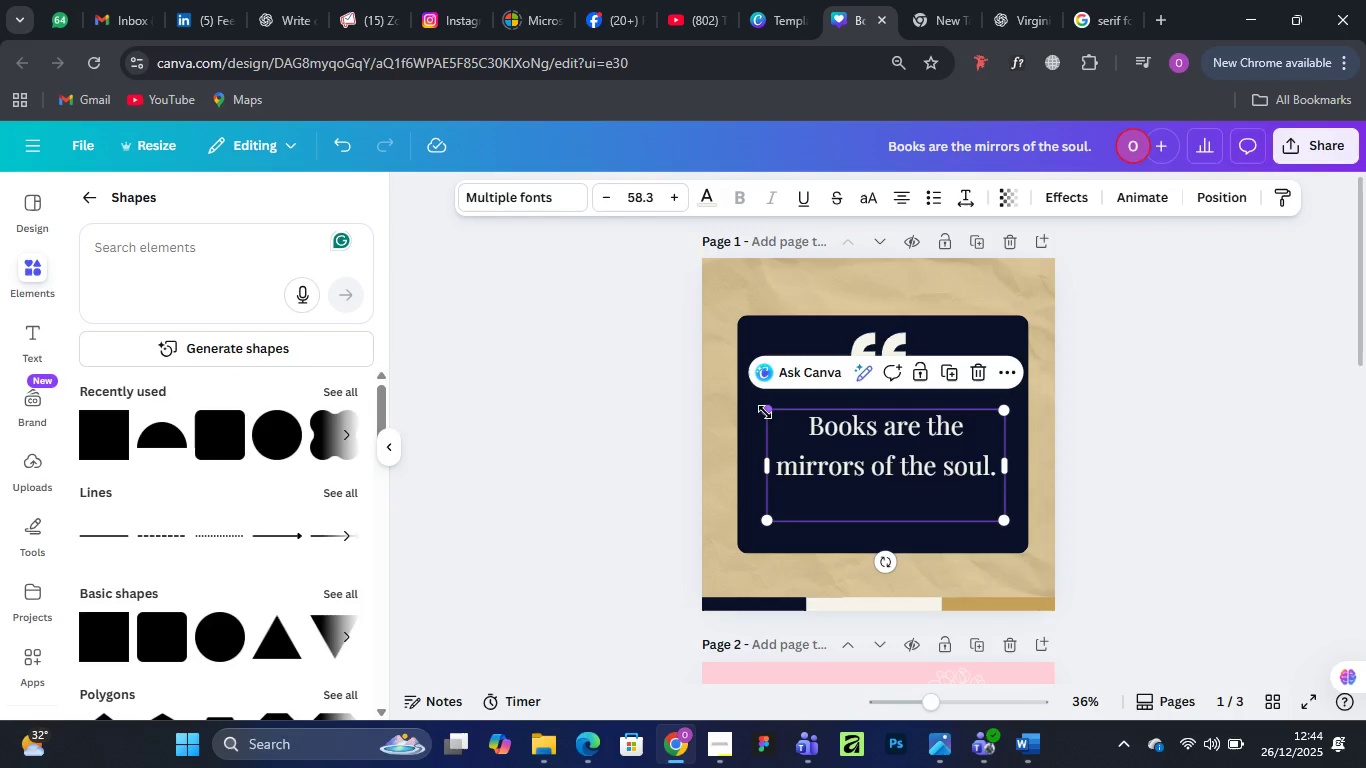 
left_click_drag(start_coordinate=[764, 411], to_coordinate=[756, 395])
 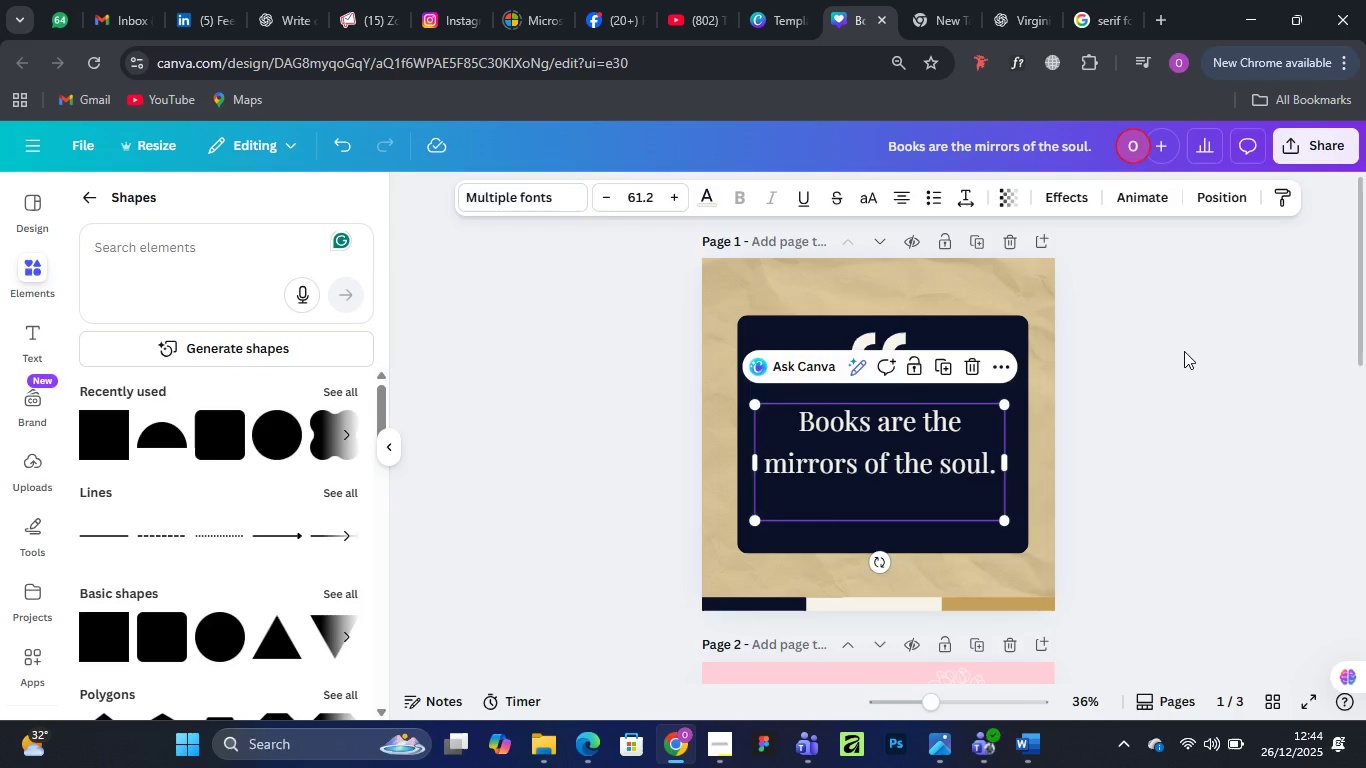 
left_click([1184, 351])
 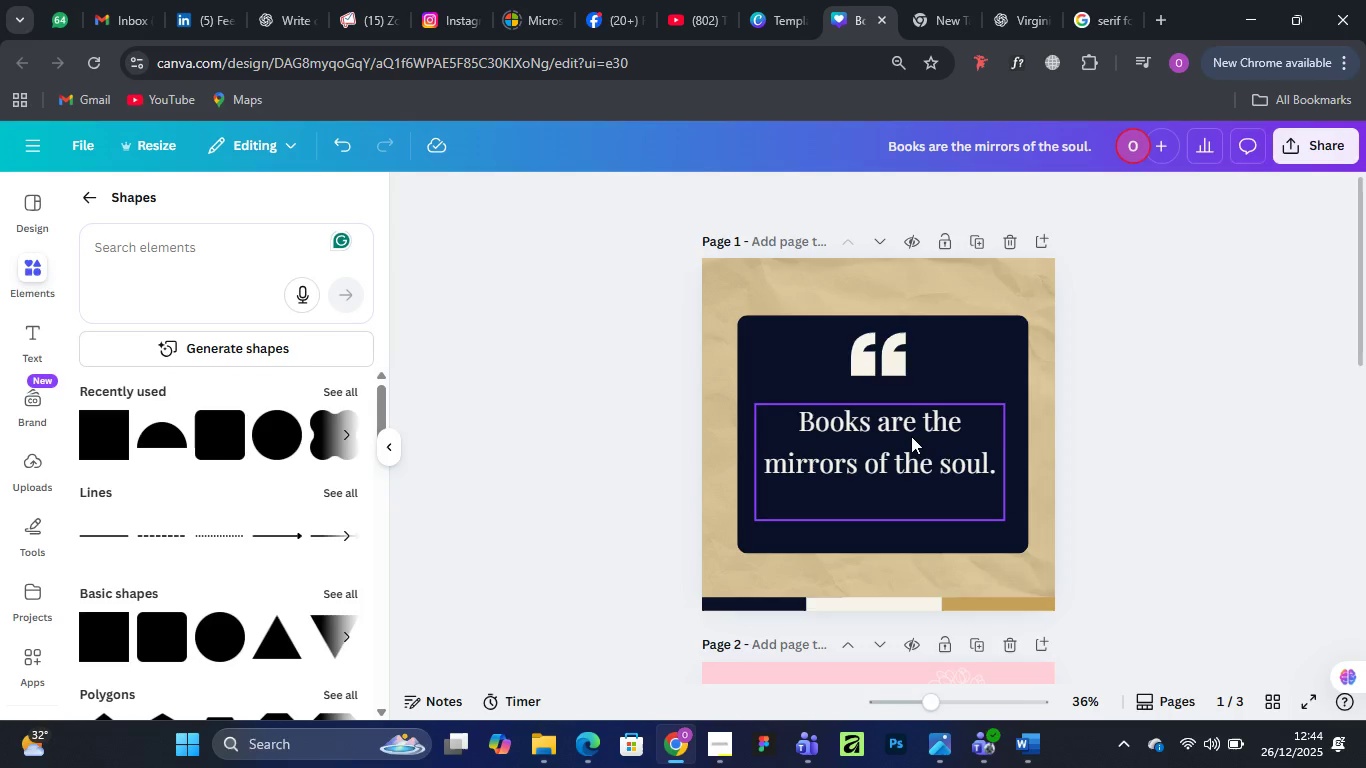 
left_click_drag(start_coordinate=[911, 437], to_coordinate=[918, 432])
 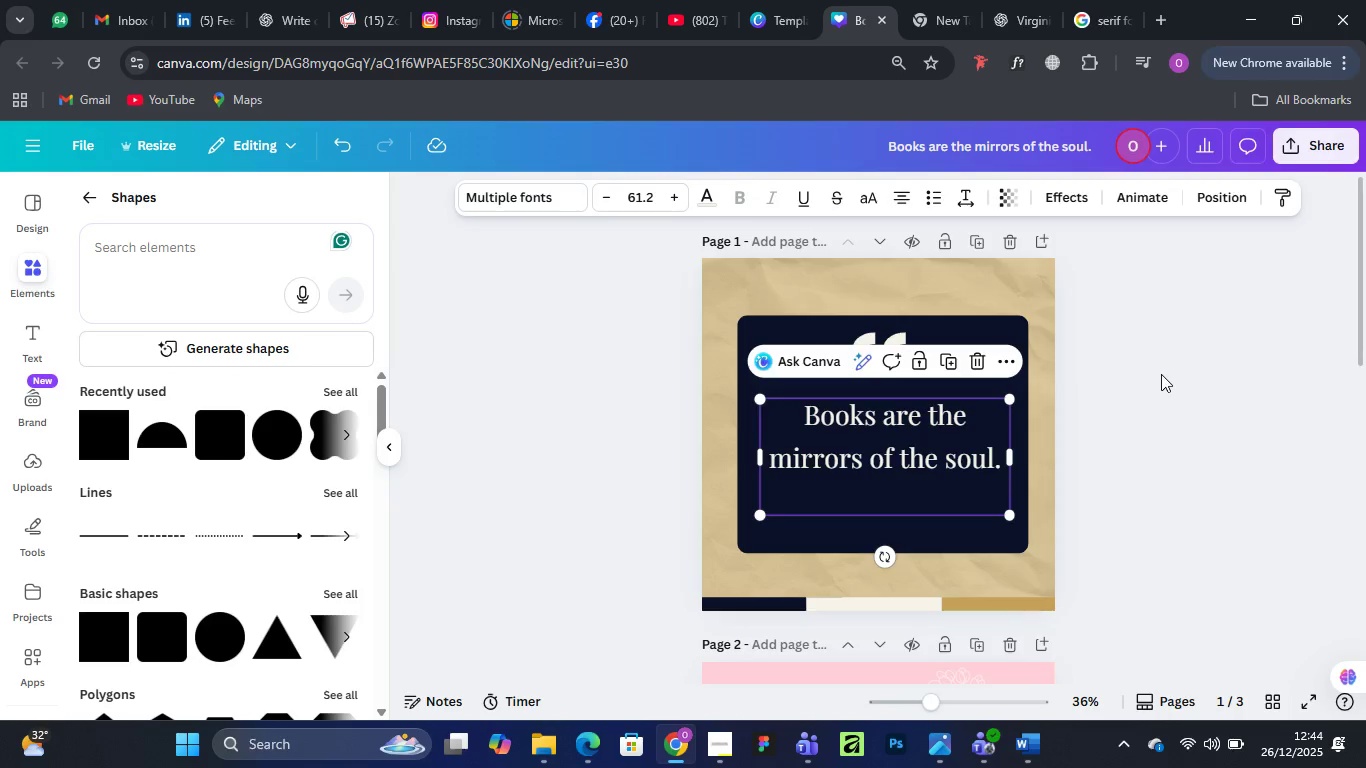 
left_click([1161, 374])
 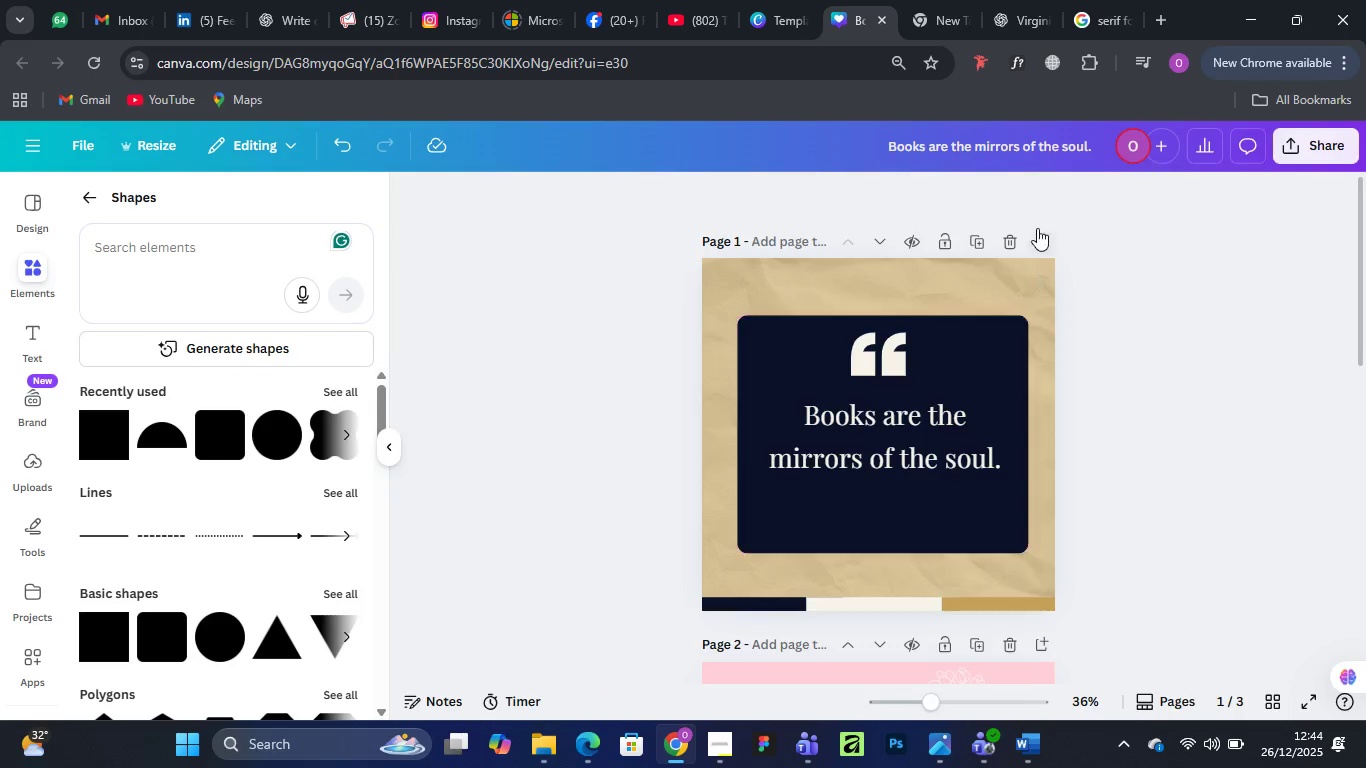 
wait(5.09)
 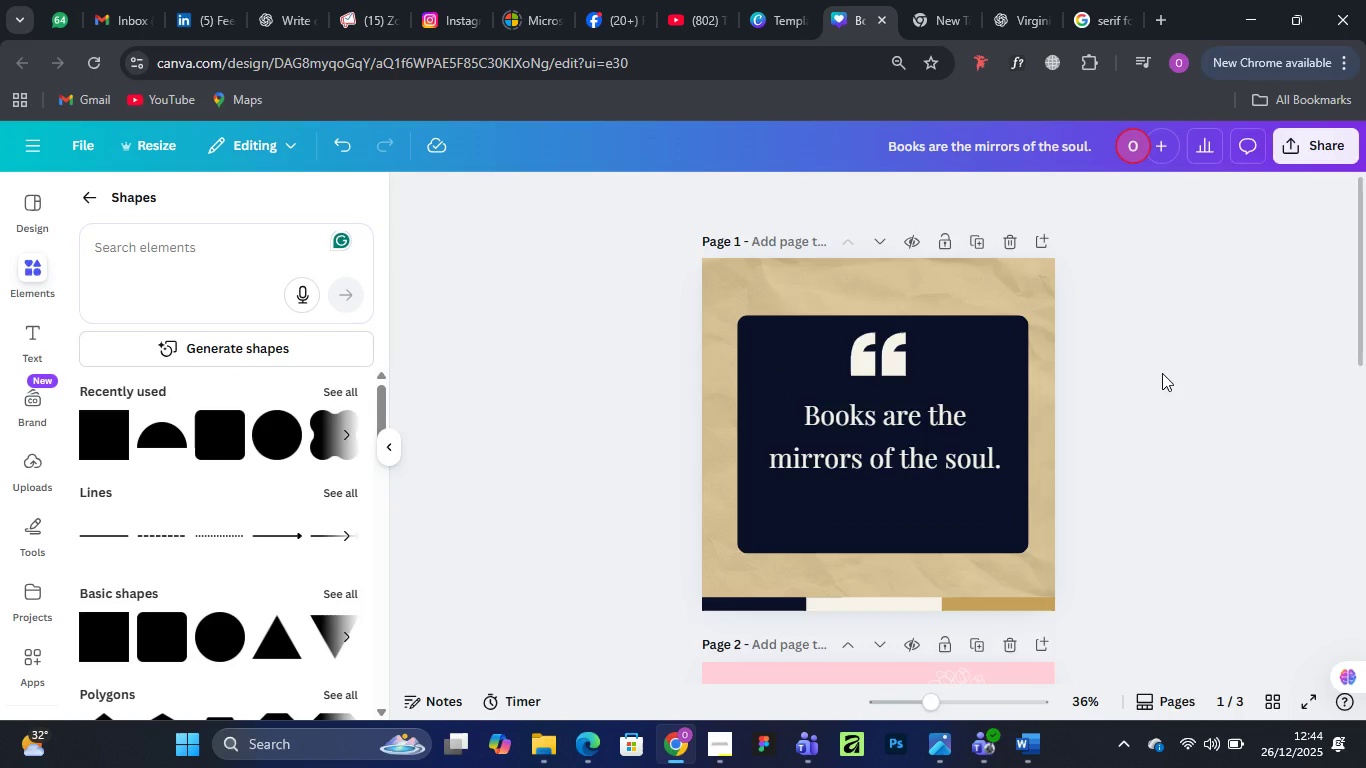 
scroll: coordinate [1091, 387], scroll_direction: down, amount: 6.0
 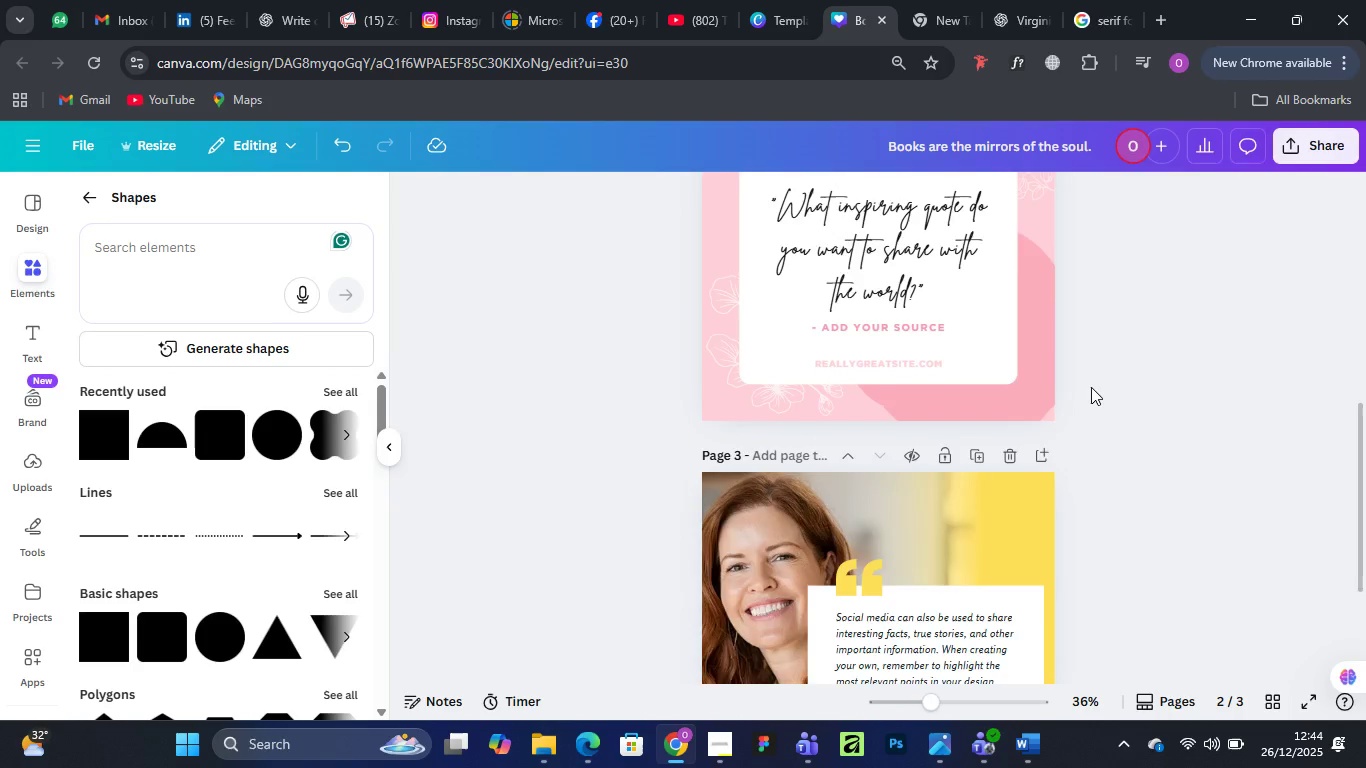 
scroll: coordinate [1091, 387], scroll_direction: up, amount: 1.0
 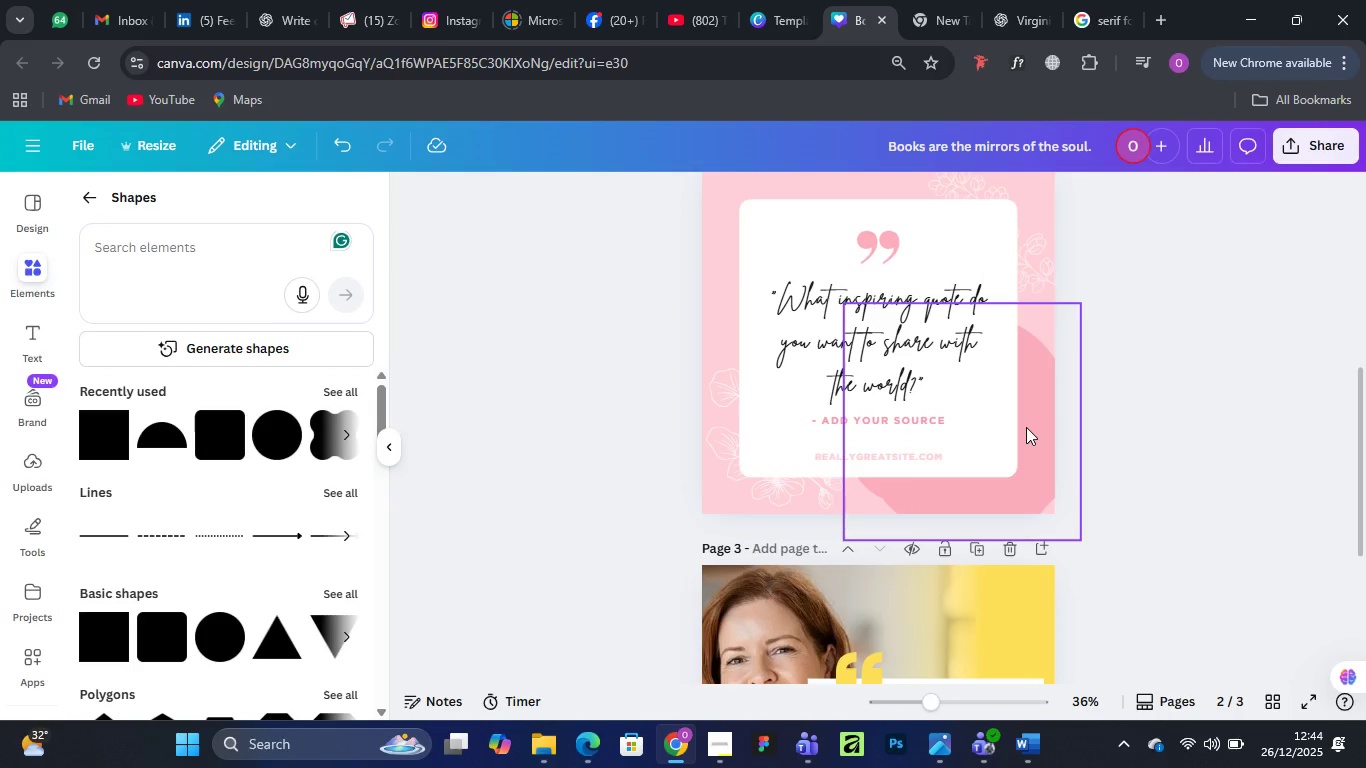 
left_click([1026, 427])
 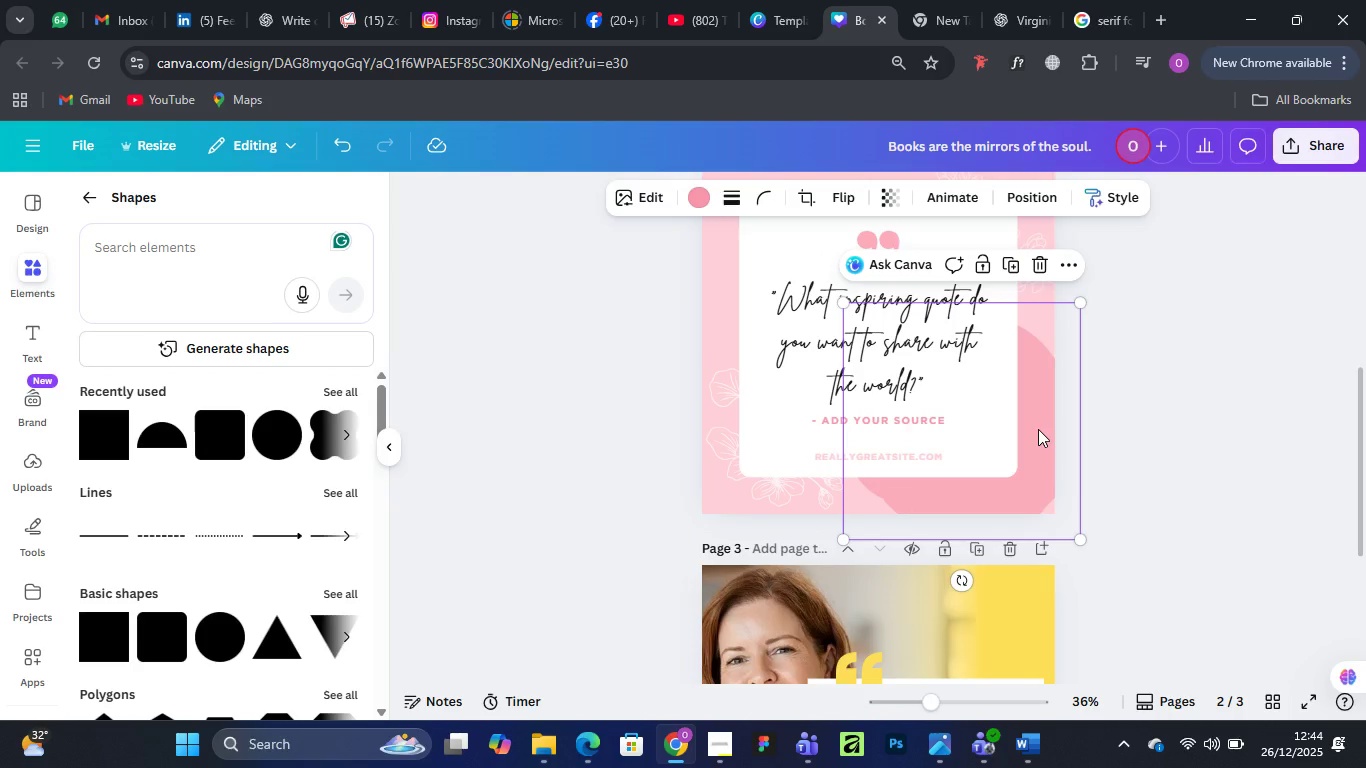 
left_click_drag(start_coordinate=[1038, 429], to_coordinate=[1042, 386])
 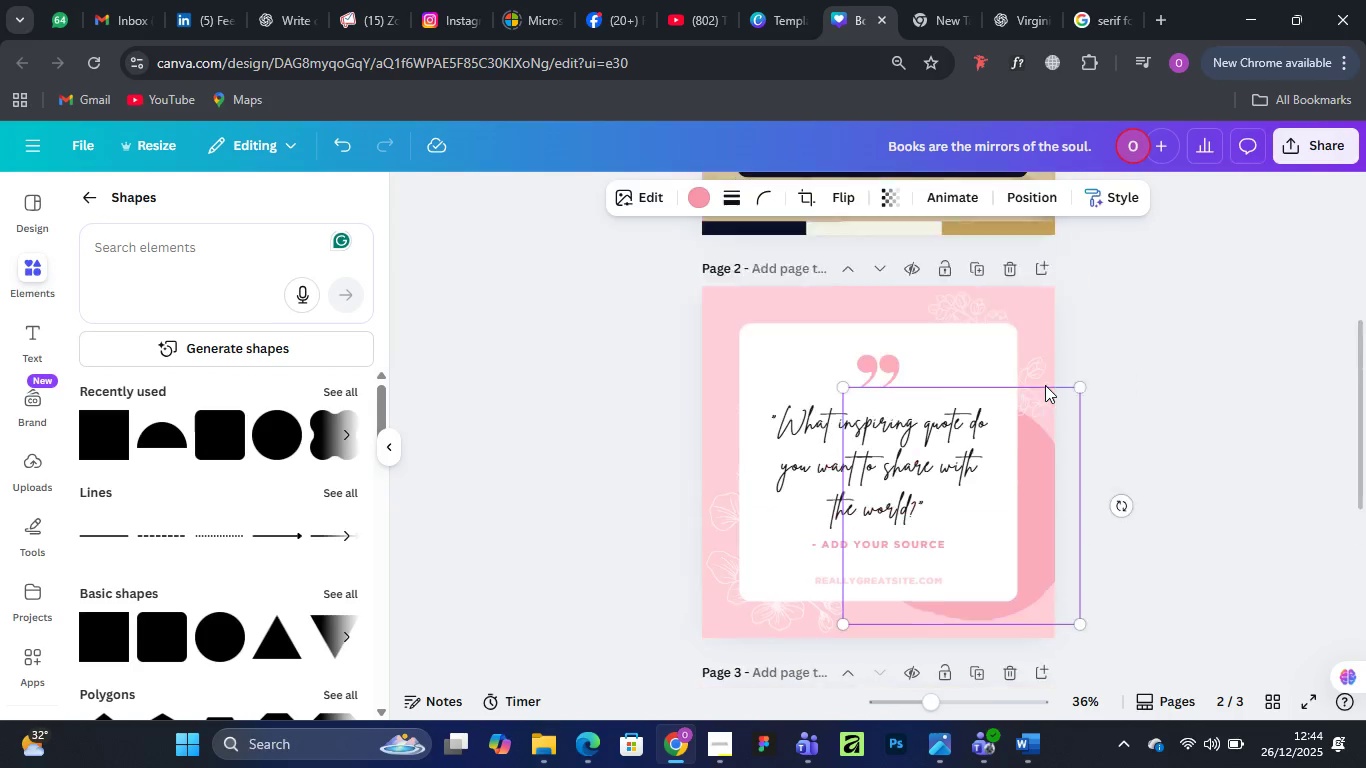 
scroll: coordinate [1045, 385], scroll_direction: up, amount: 2.0
 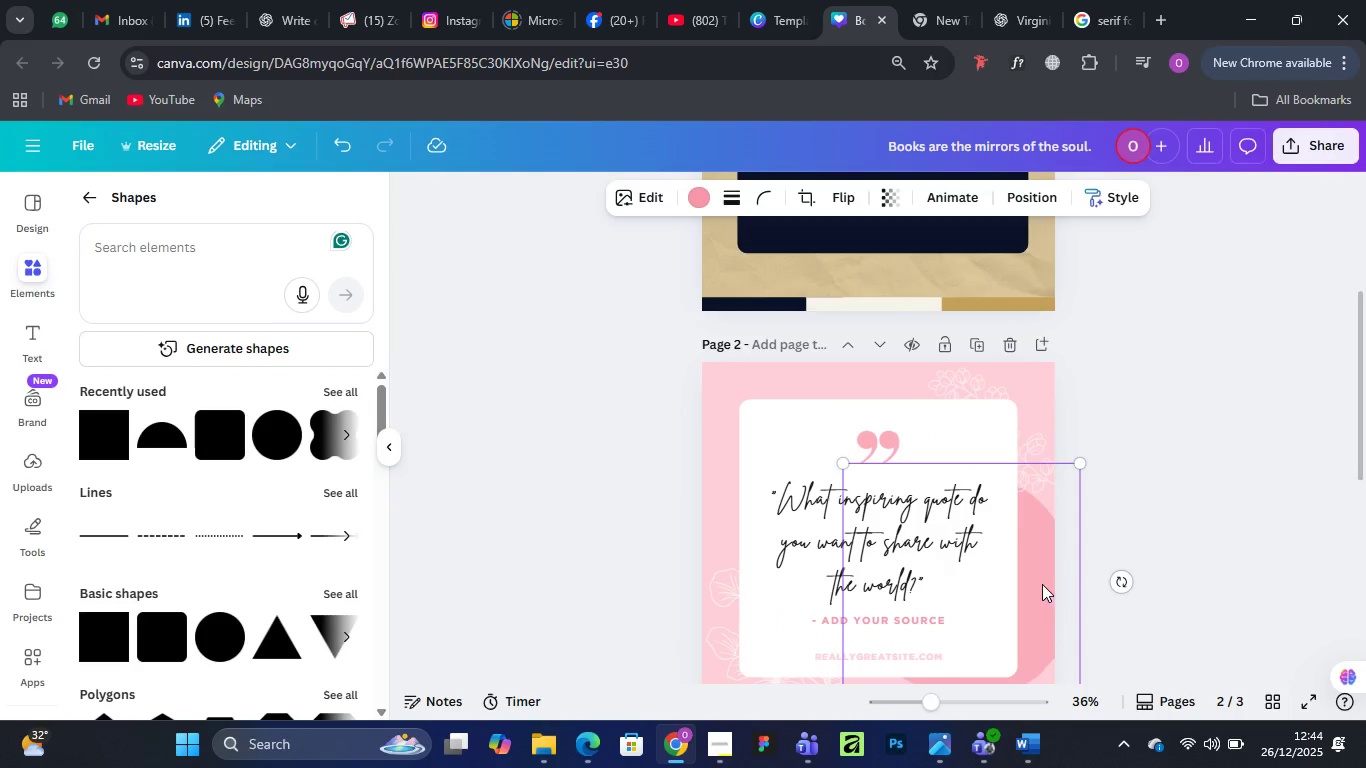 
left_click_drag(start_coordinate=[1042, 584], to_coordinate=[1028, 223])
 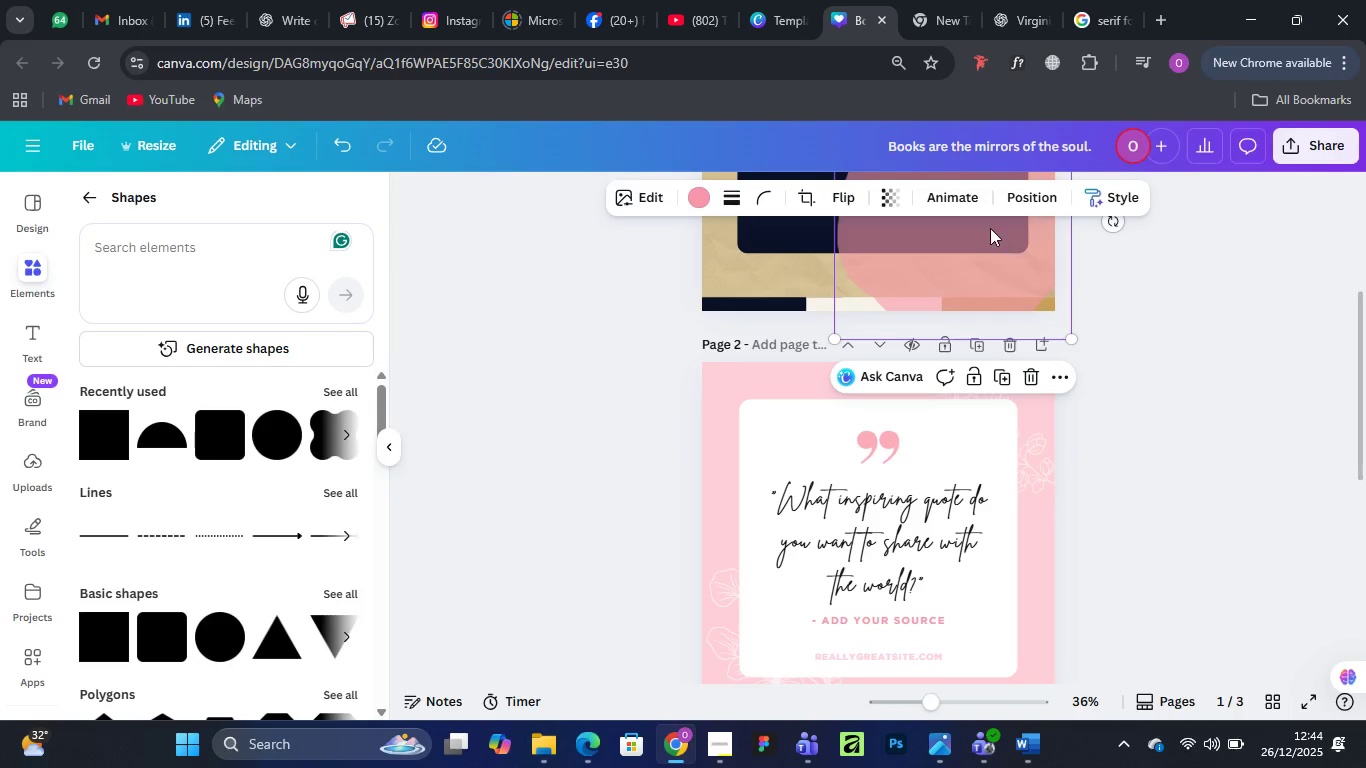 
left_click_drag(start_coordinate=[990, 228], to_coordinate=[1037, 254])
 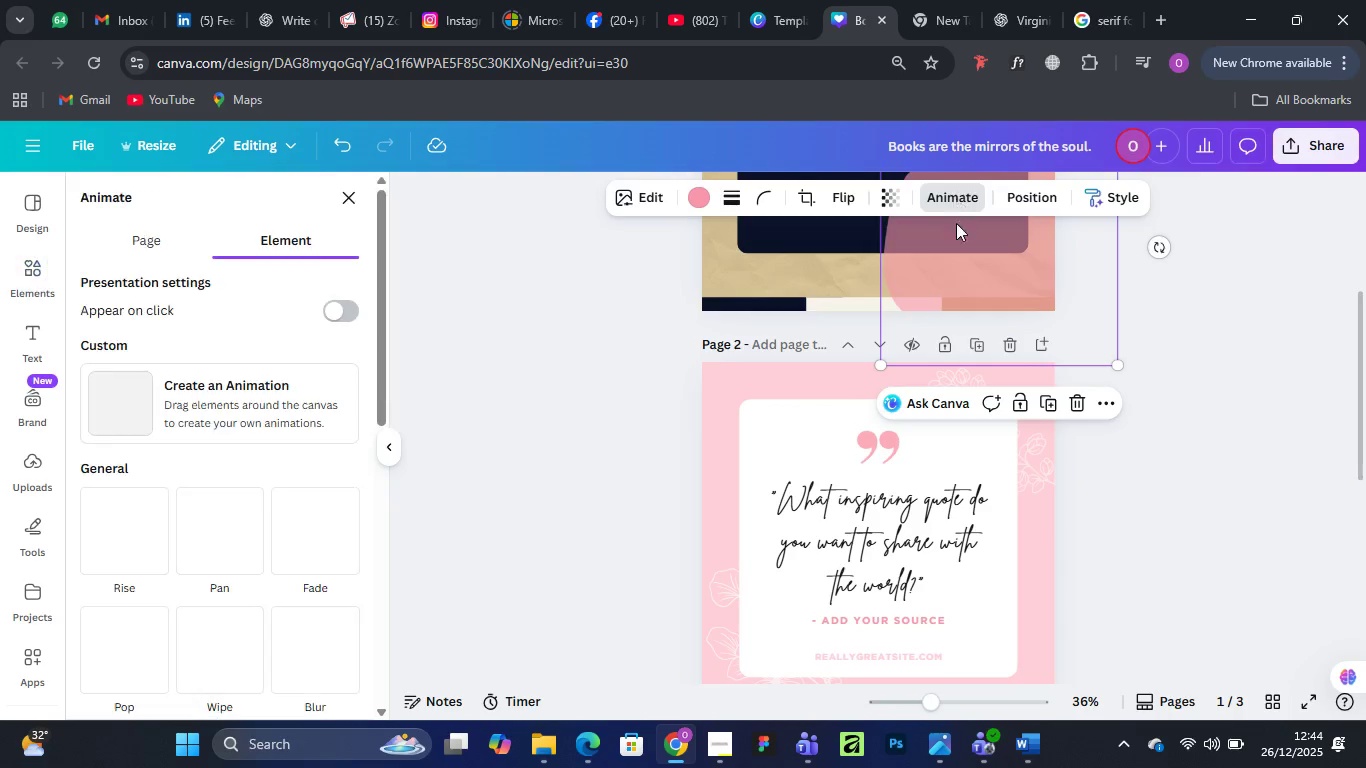 
mouse_move([928, 209])
 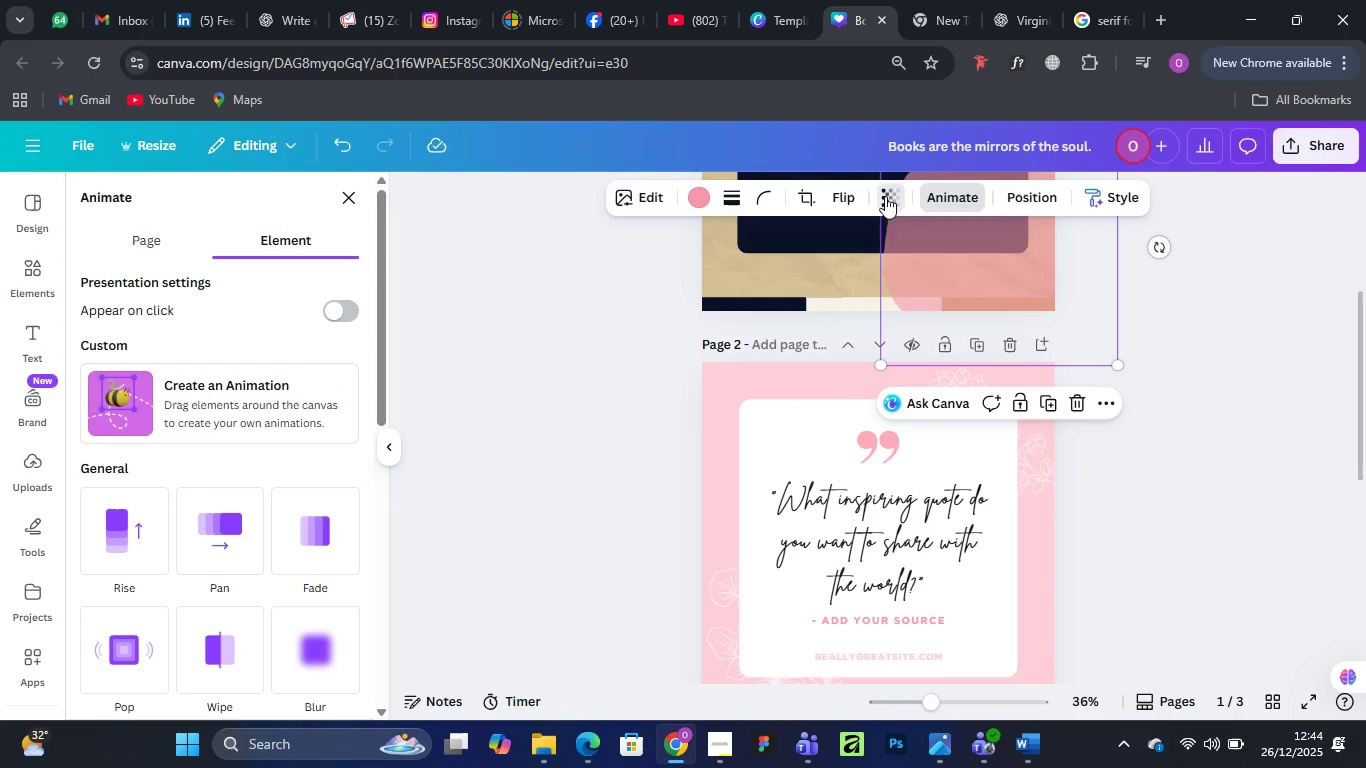 
left_click([885, 196])
 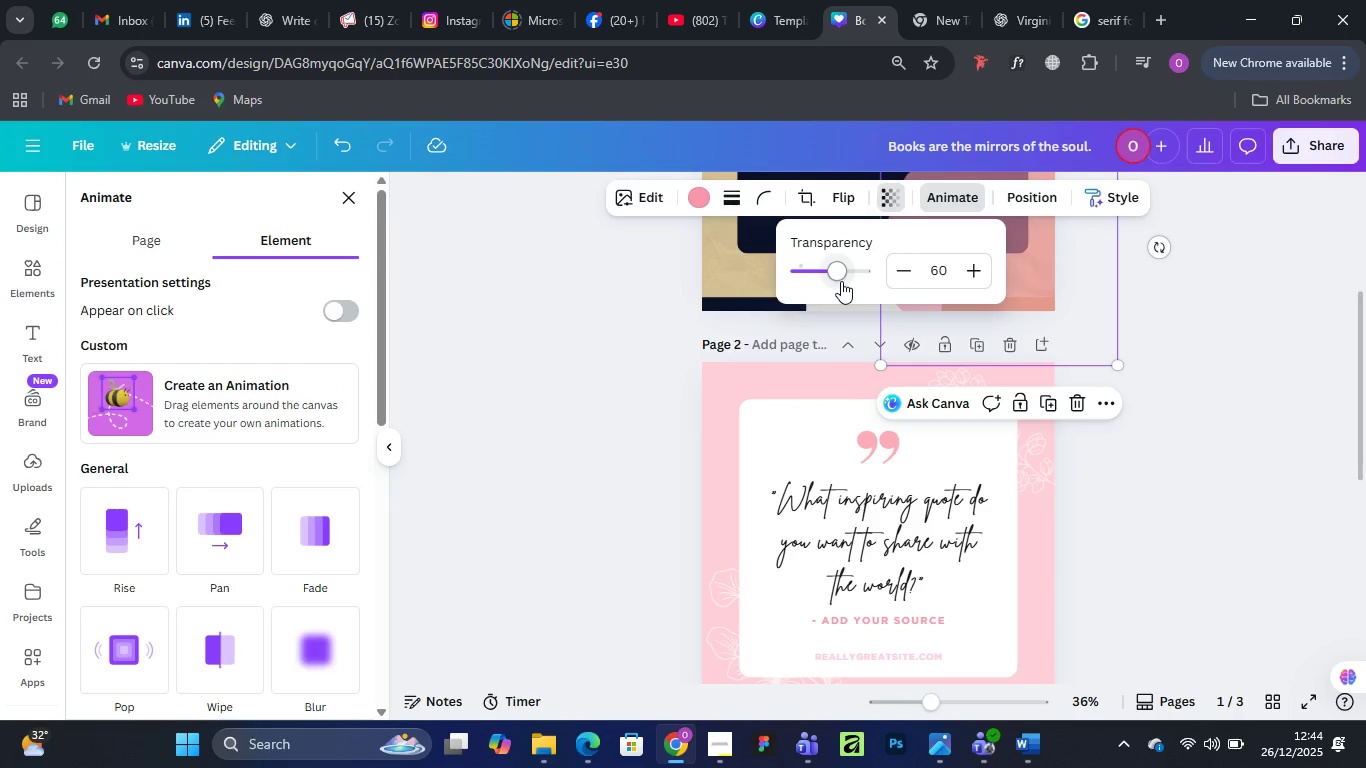 
left_click_drag(start_coordinate=[841, 279], to_coordinate=[926, 277])
 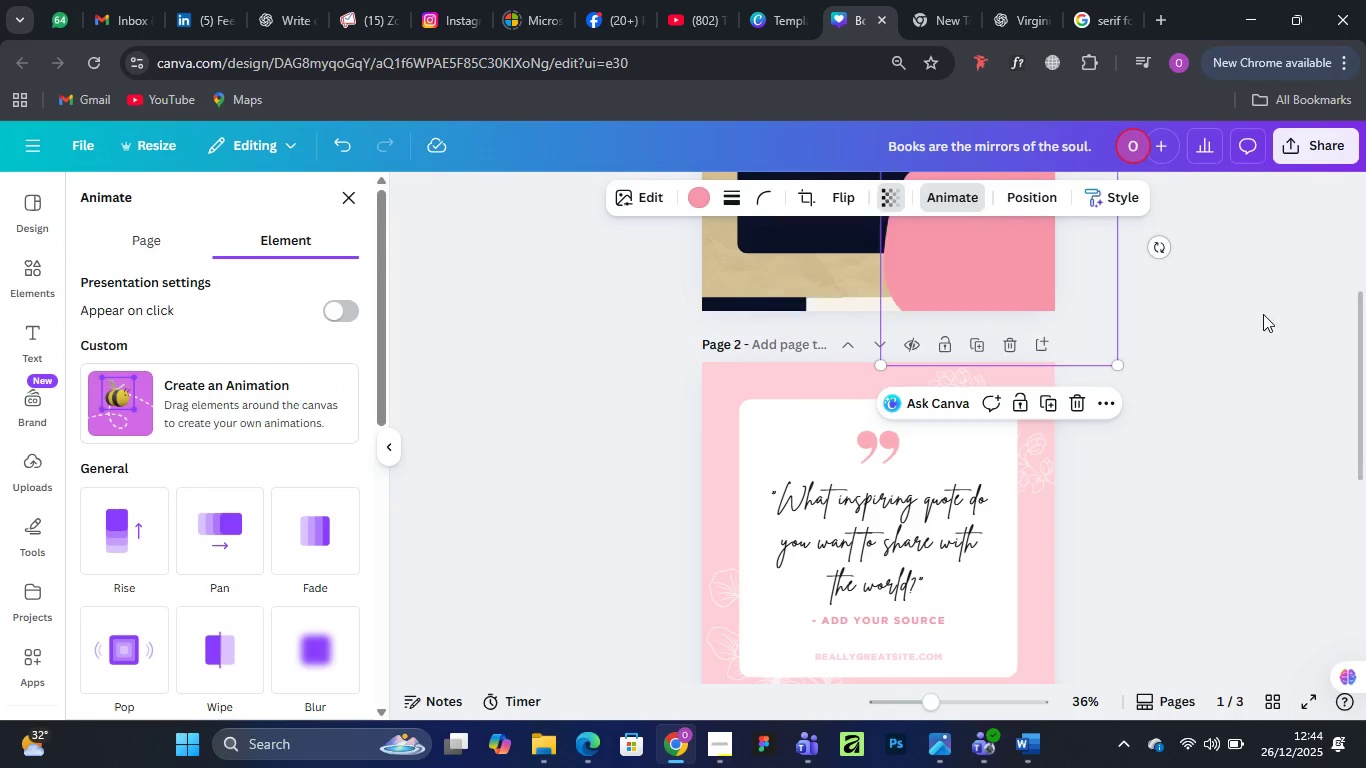 
left_click([1263, 314])
 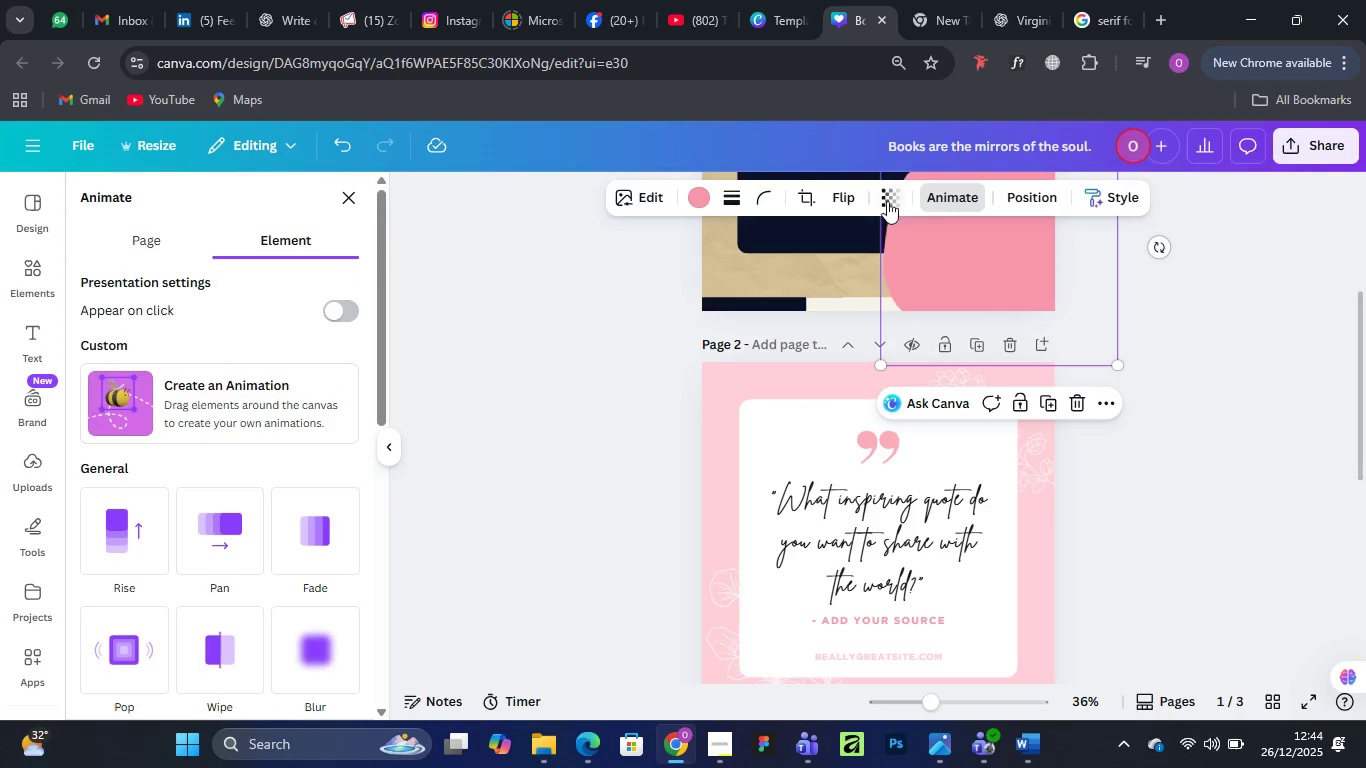 
left_click([887, 194])
 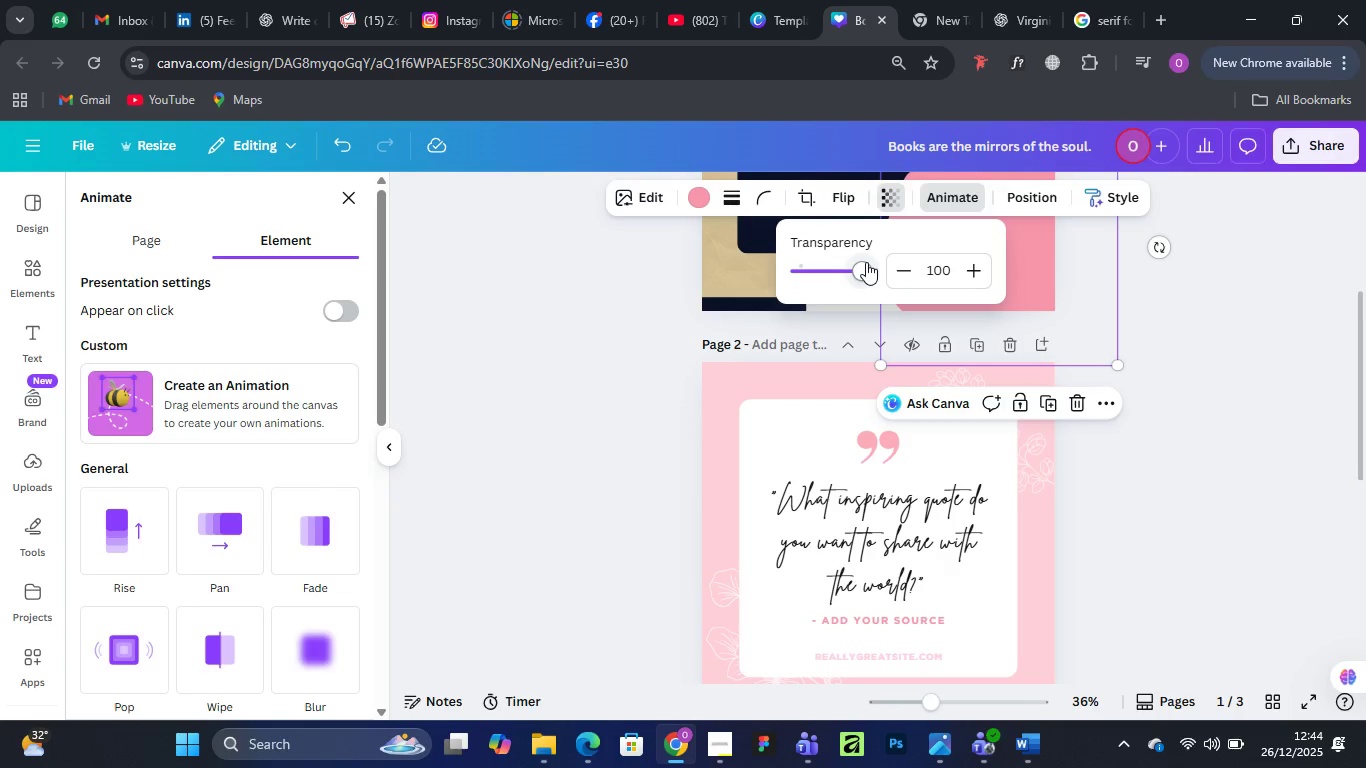 
left_click_drag(start_coordinate=[864, 263], to_coordinate=[837, 265])
 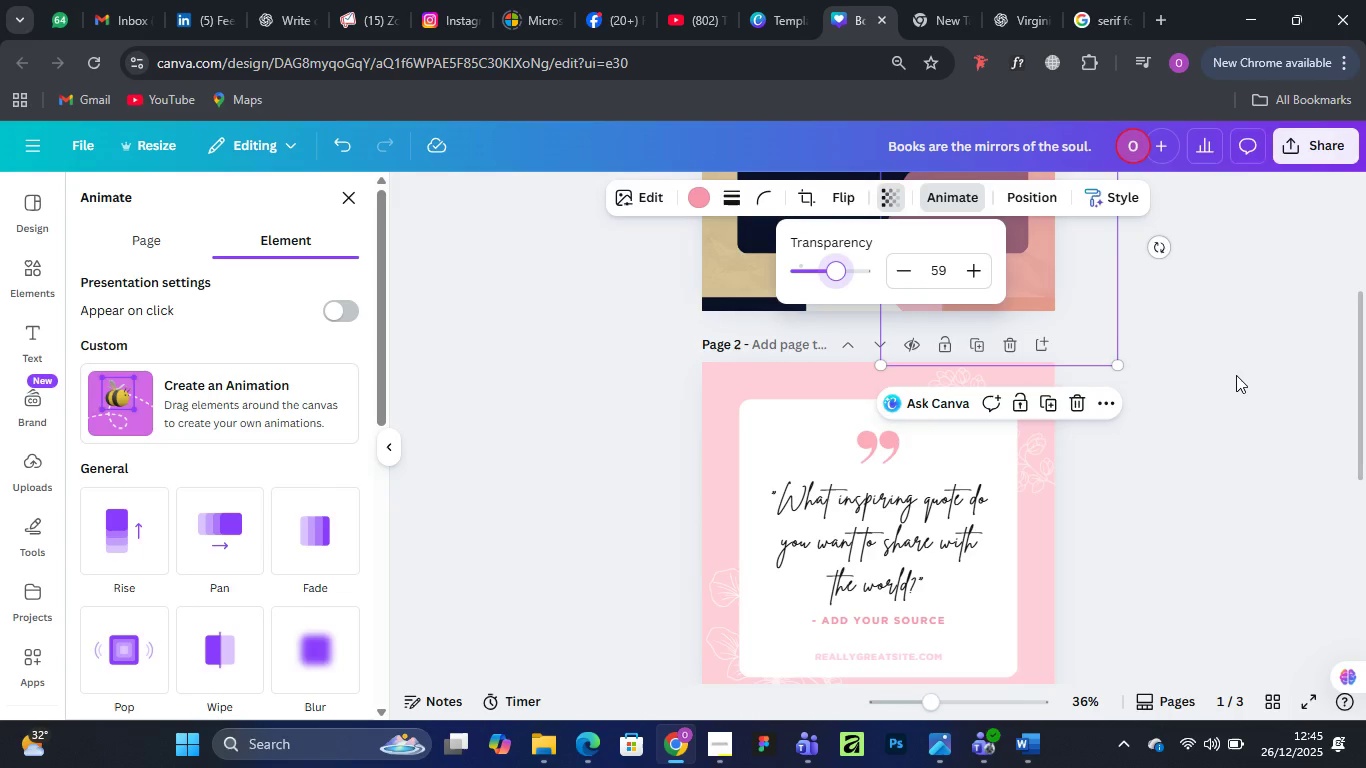 
scroll: coordinate [1236, 375], scroll_direction: up, amount: 2.0
 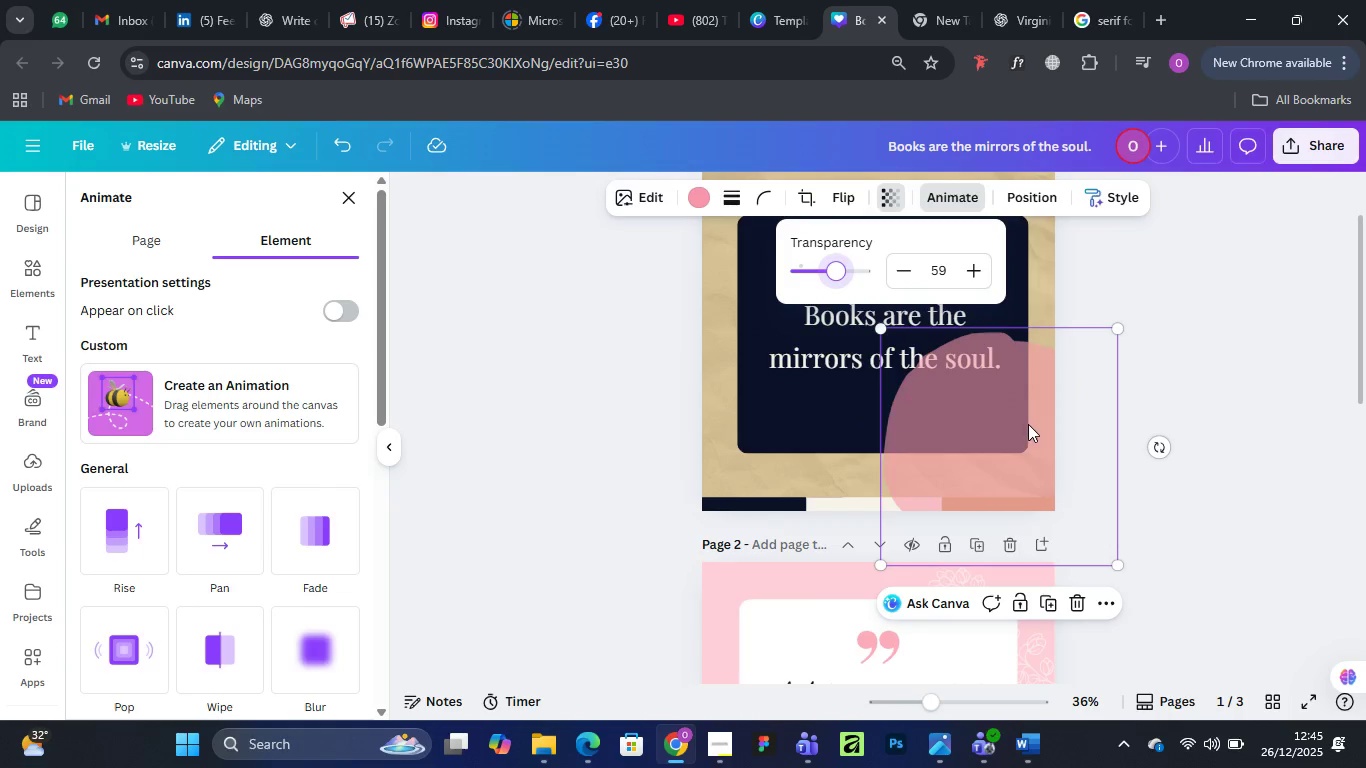 
left_click_drag(start_coordinate=[1028, 430], to_coordinate=[1055, 344])
 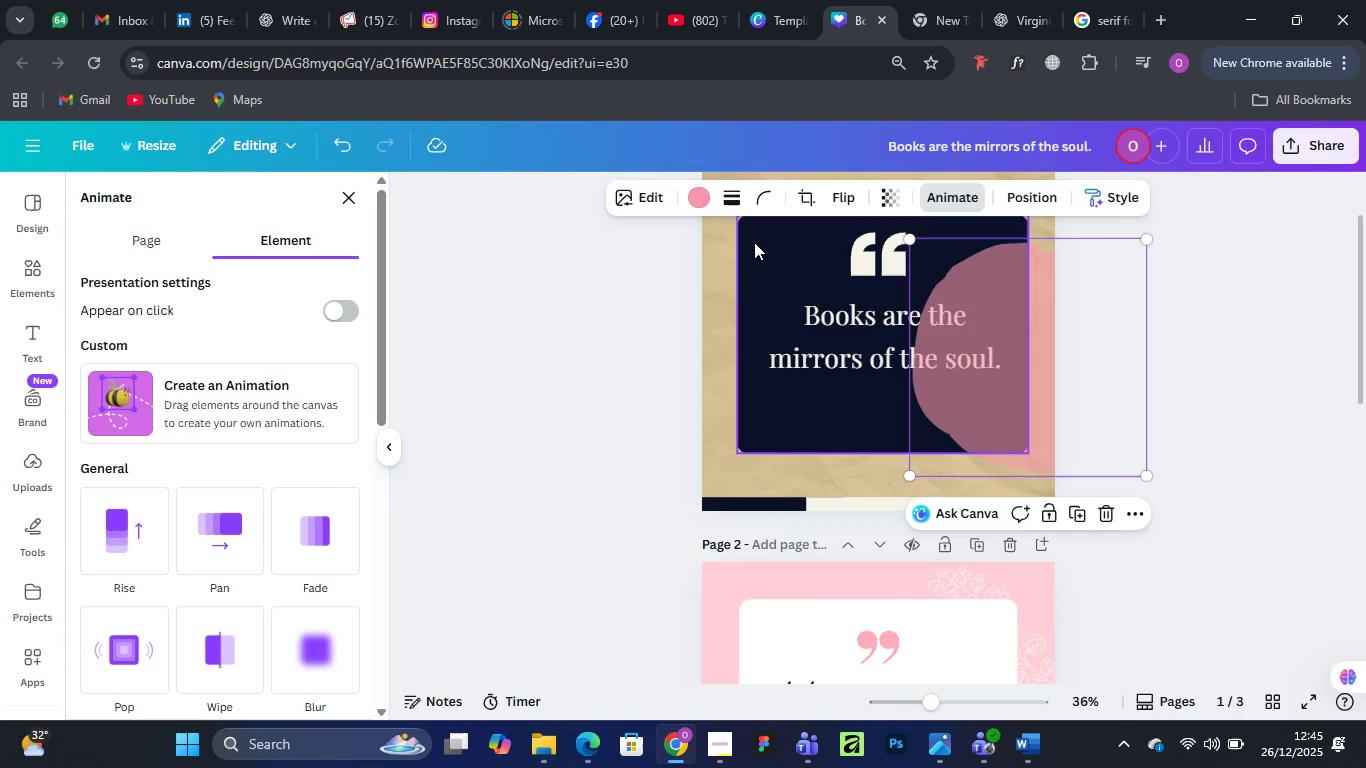 
left_click([699, 193])
 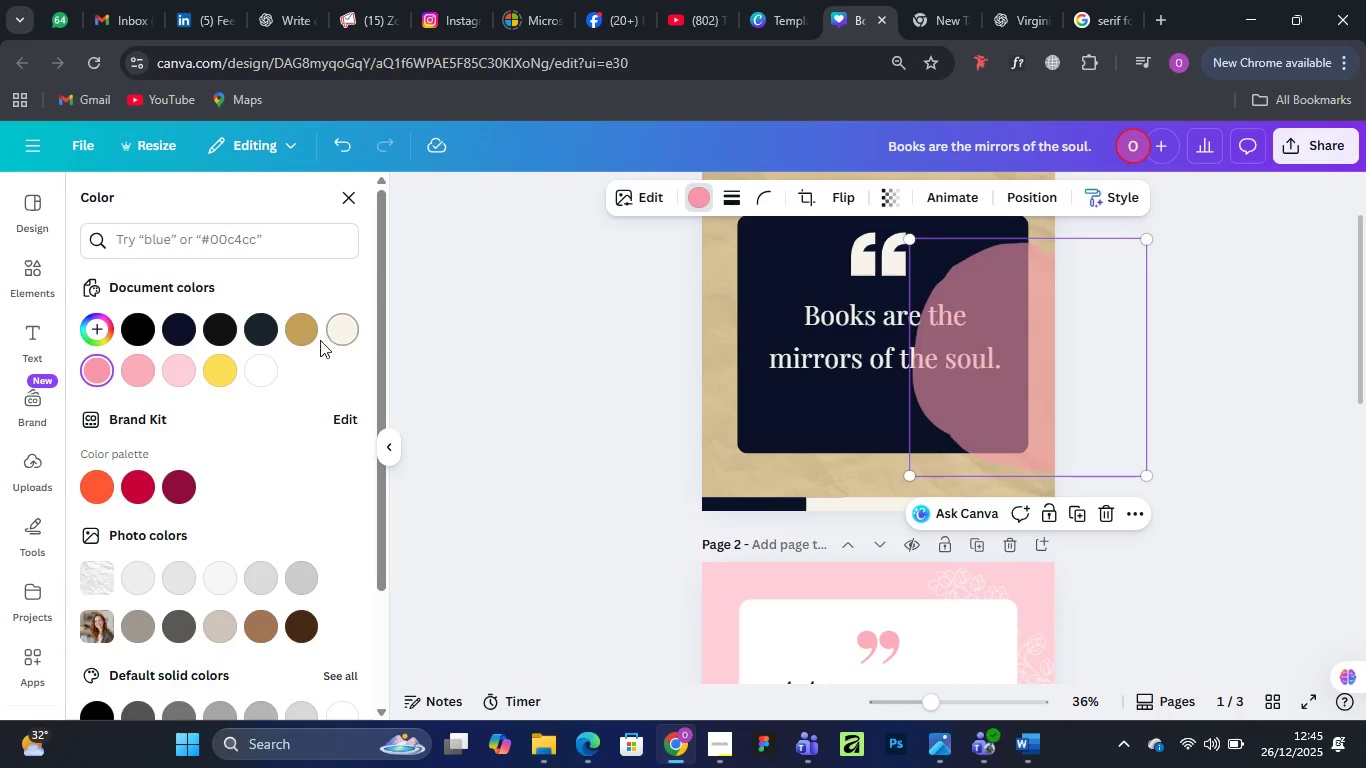 
left_click([300, 328])
 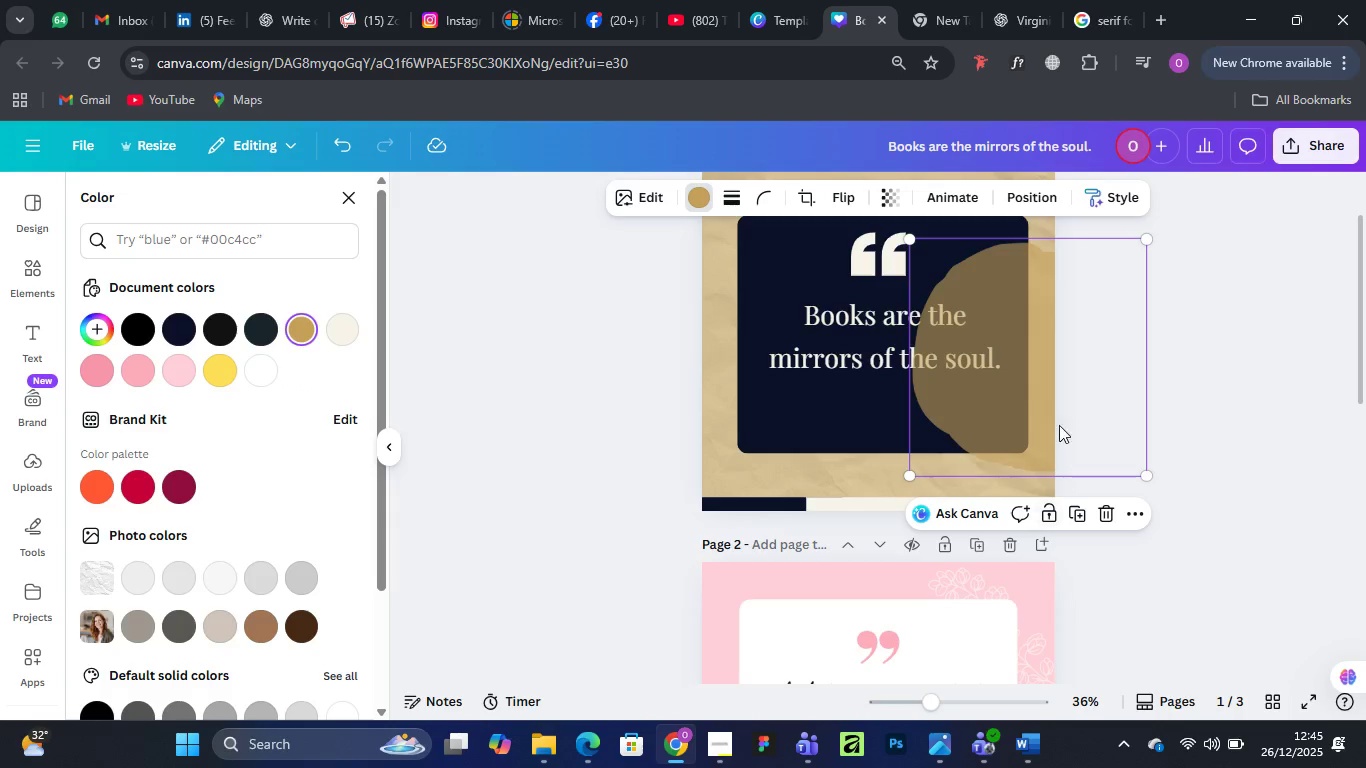 
left_click_drag(start_coordinate=[1012, 370], to_coordinate=[1020, 370])
 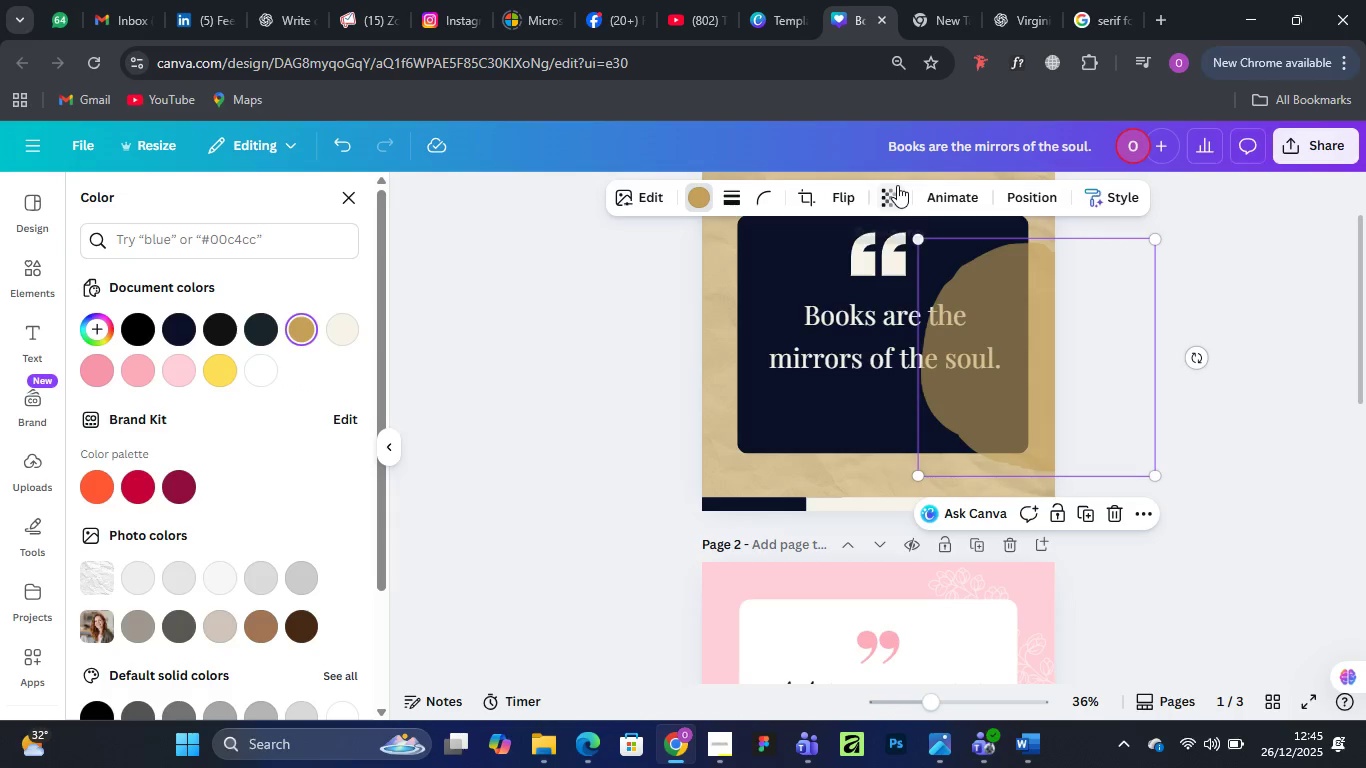 
left_click([897, 185])
 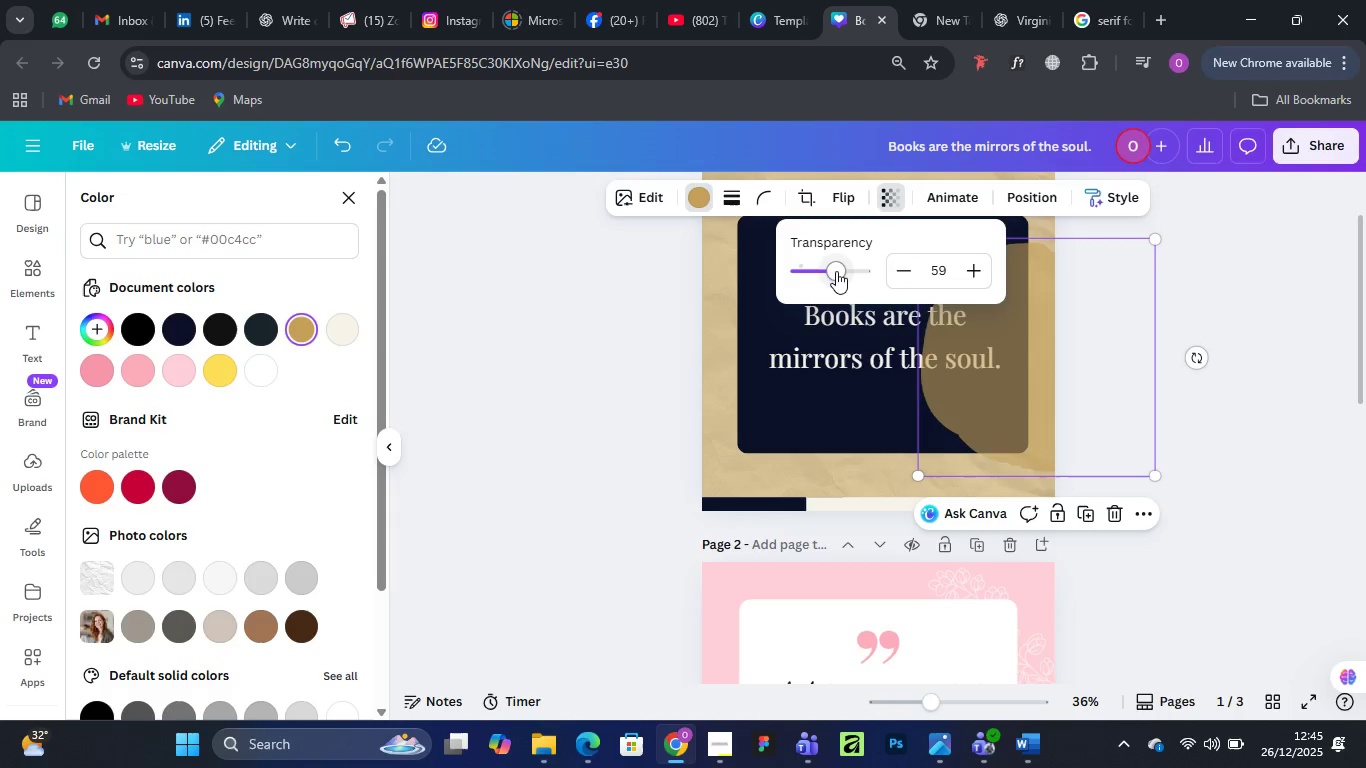 
left_click_drag(start_coordinate=[837, 270], to_coordinate=[877, 269])
 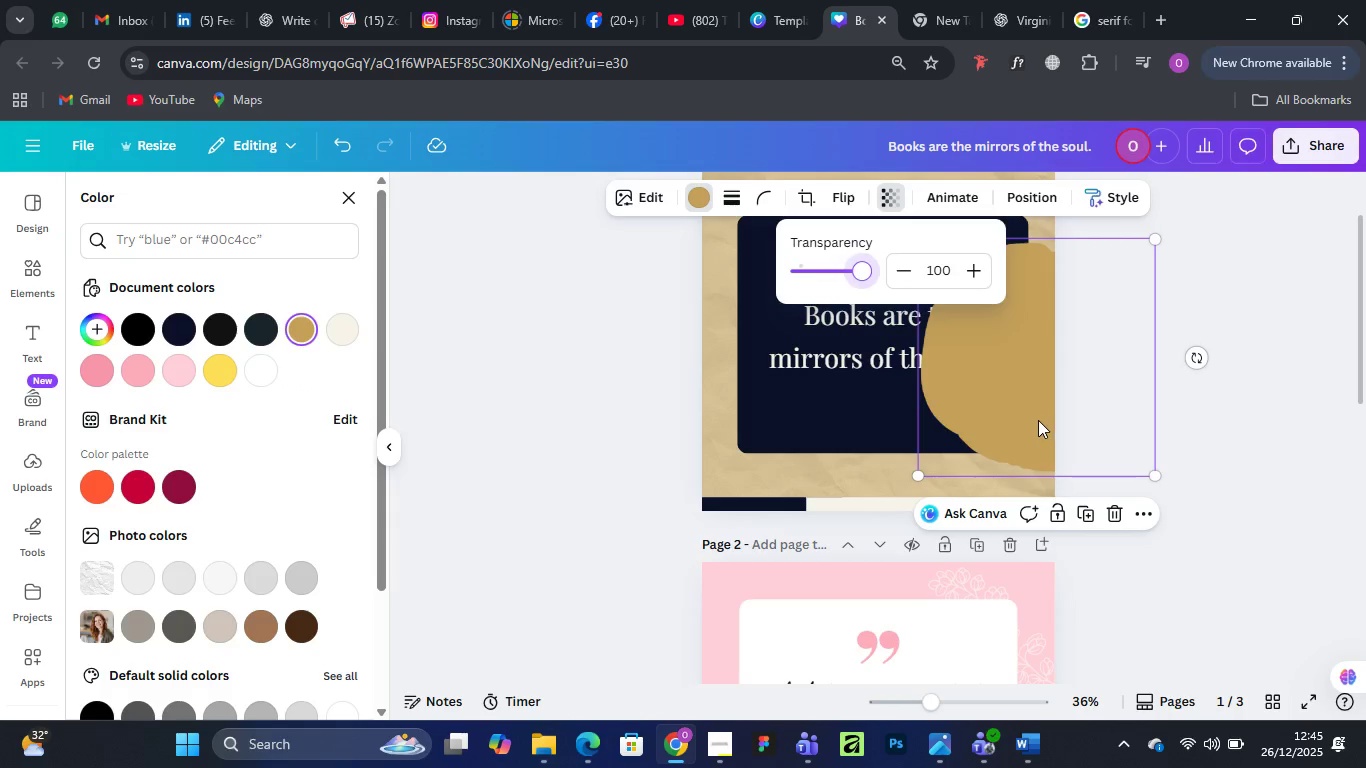 
left_click_drag(start_coordinate=[1038, 420], to_coordinate=[1047, 453])
 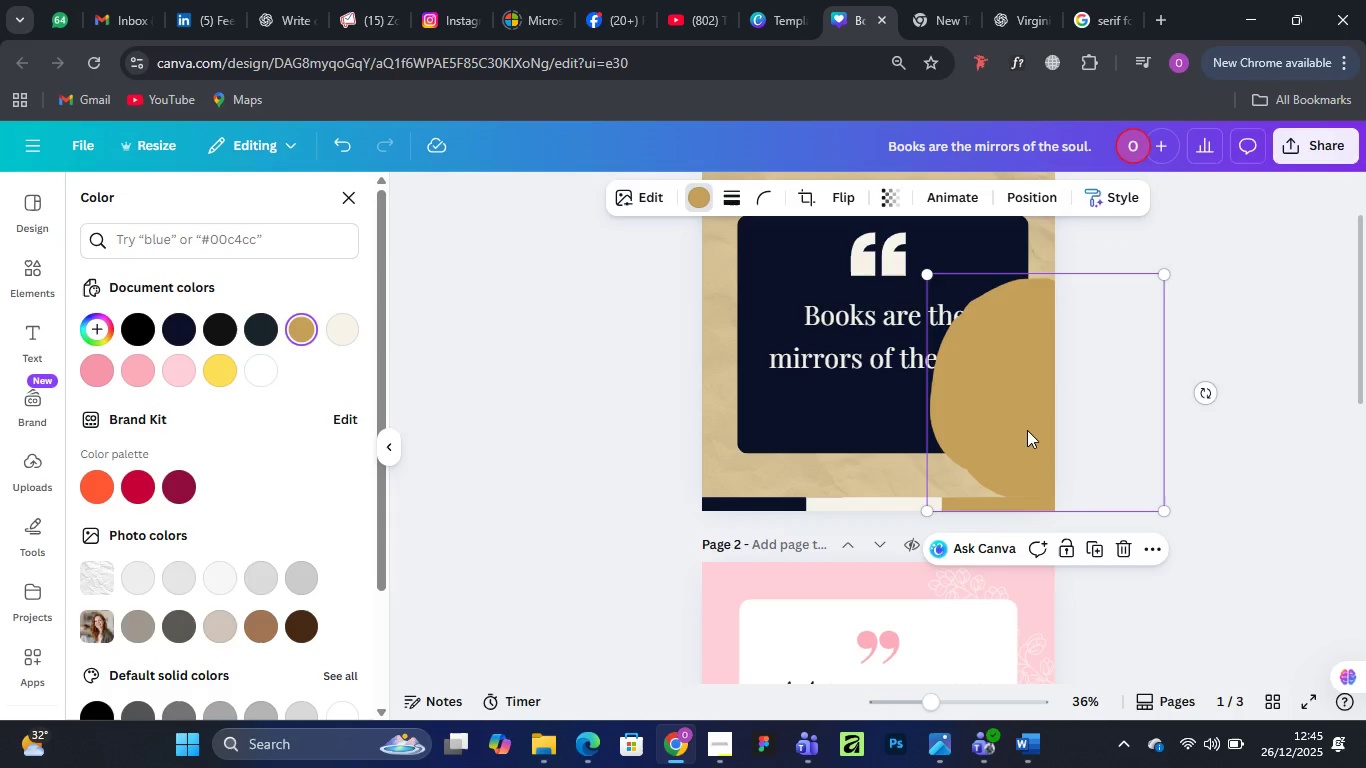 
left_click_drag(start_coordinate=[1027, 430], to_coordinate=[1013, 464])
 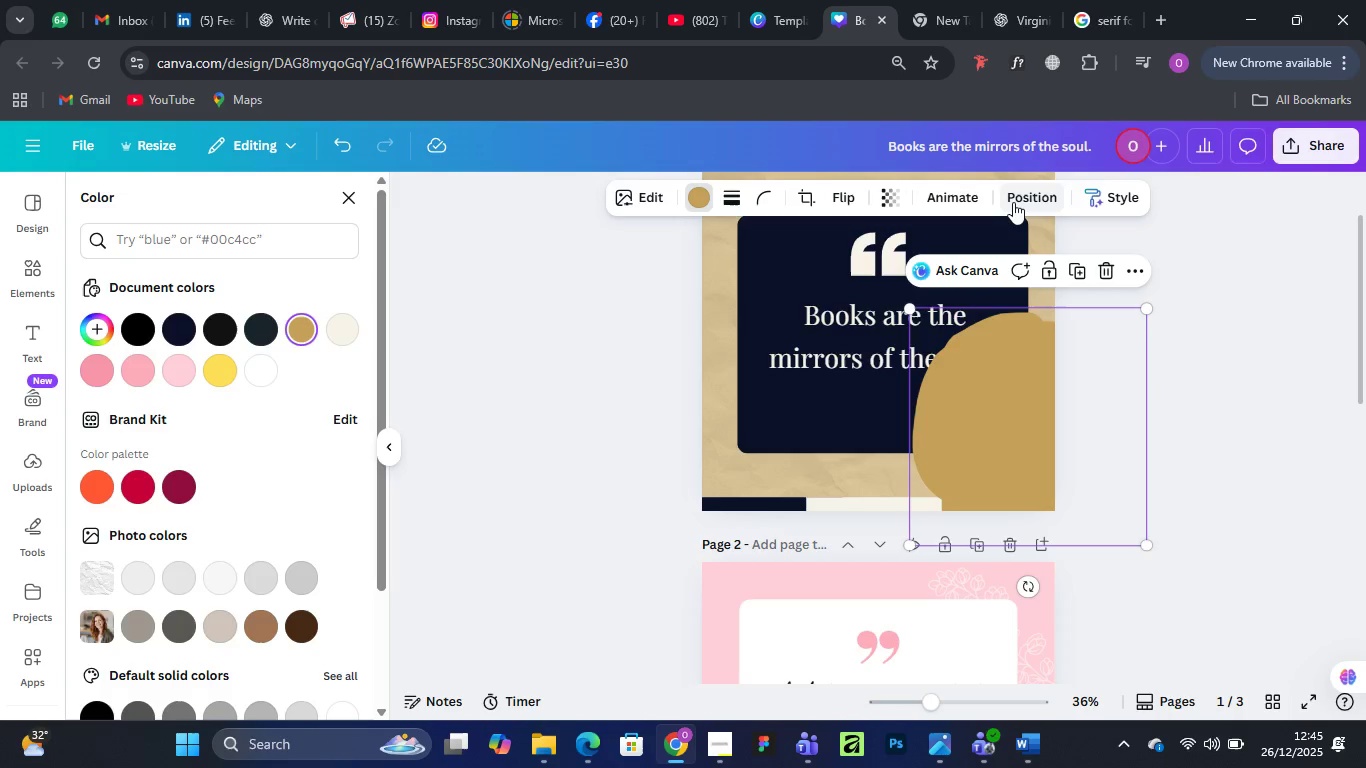 
left_click([1013, 202])
 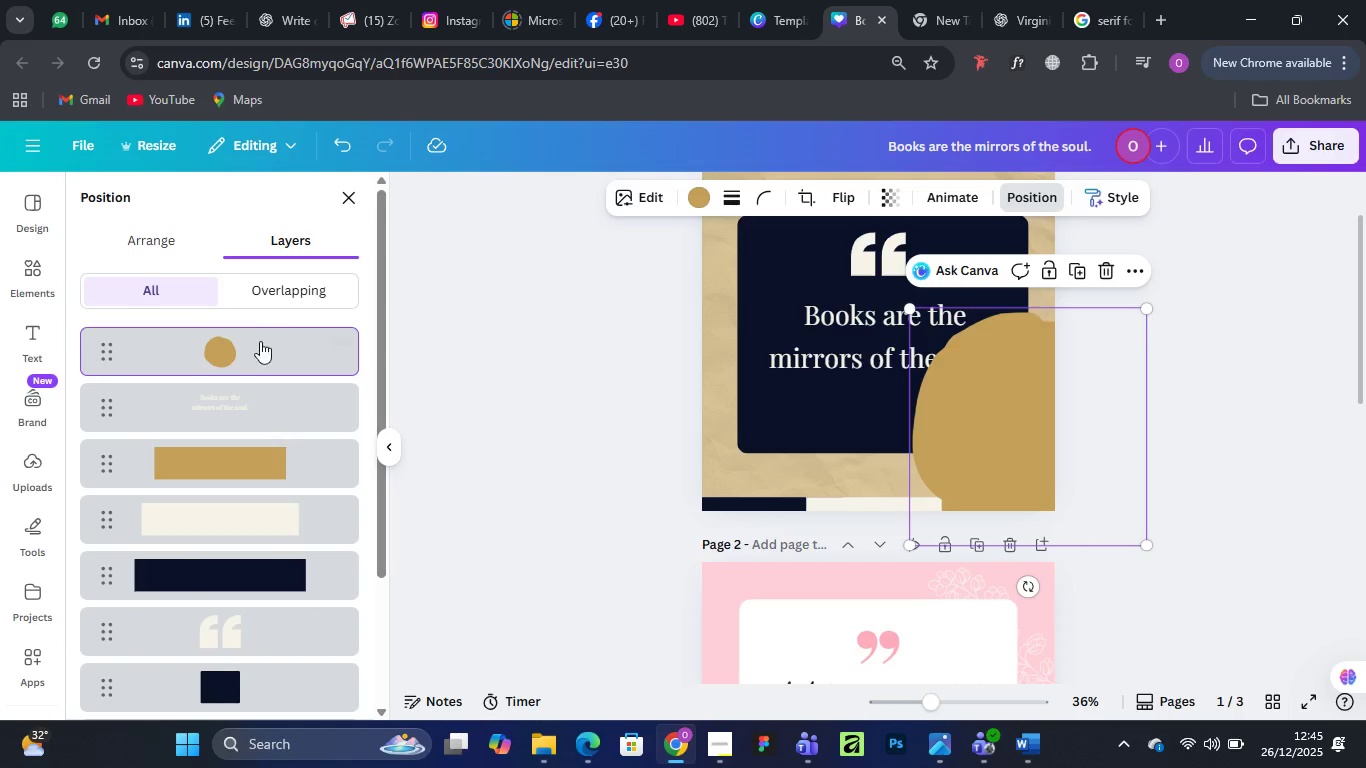 
left_click_drag(start_coordinate=[260, 347], to_coordinate=[277, 569])
 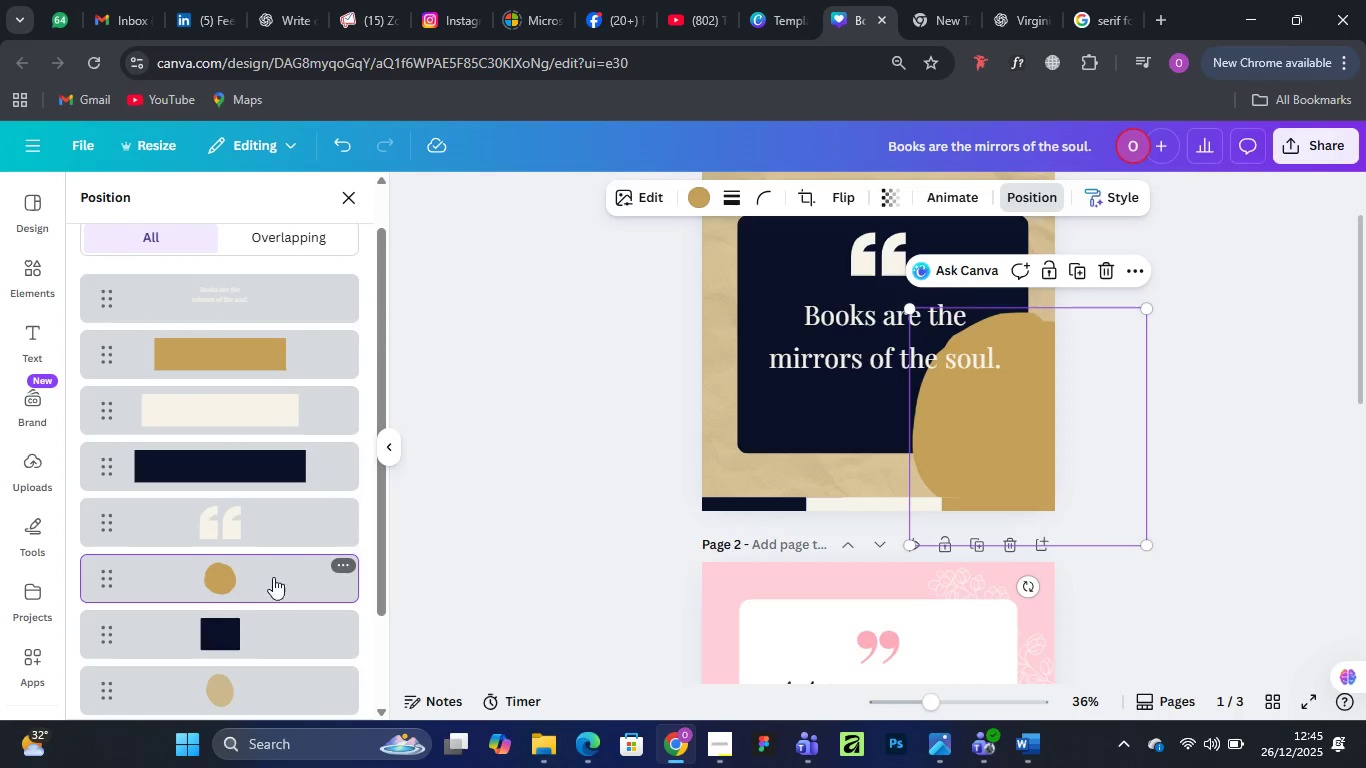 
left_click_drag(start_coordinate=[261, 580], to_coordinate=[268, 543])
 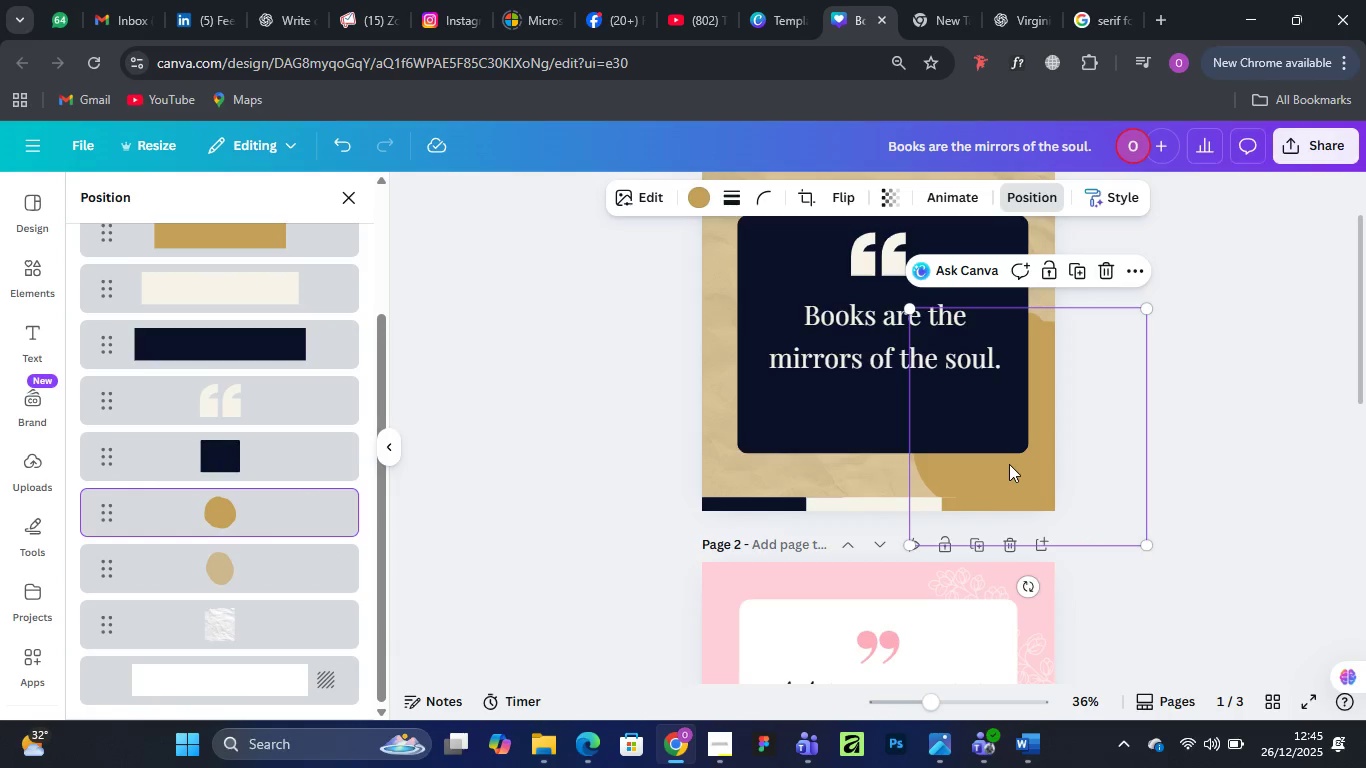 
left_click_drag(start_coordinate=[1024, 468], to_coordinate=[1012, 465])
 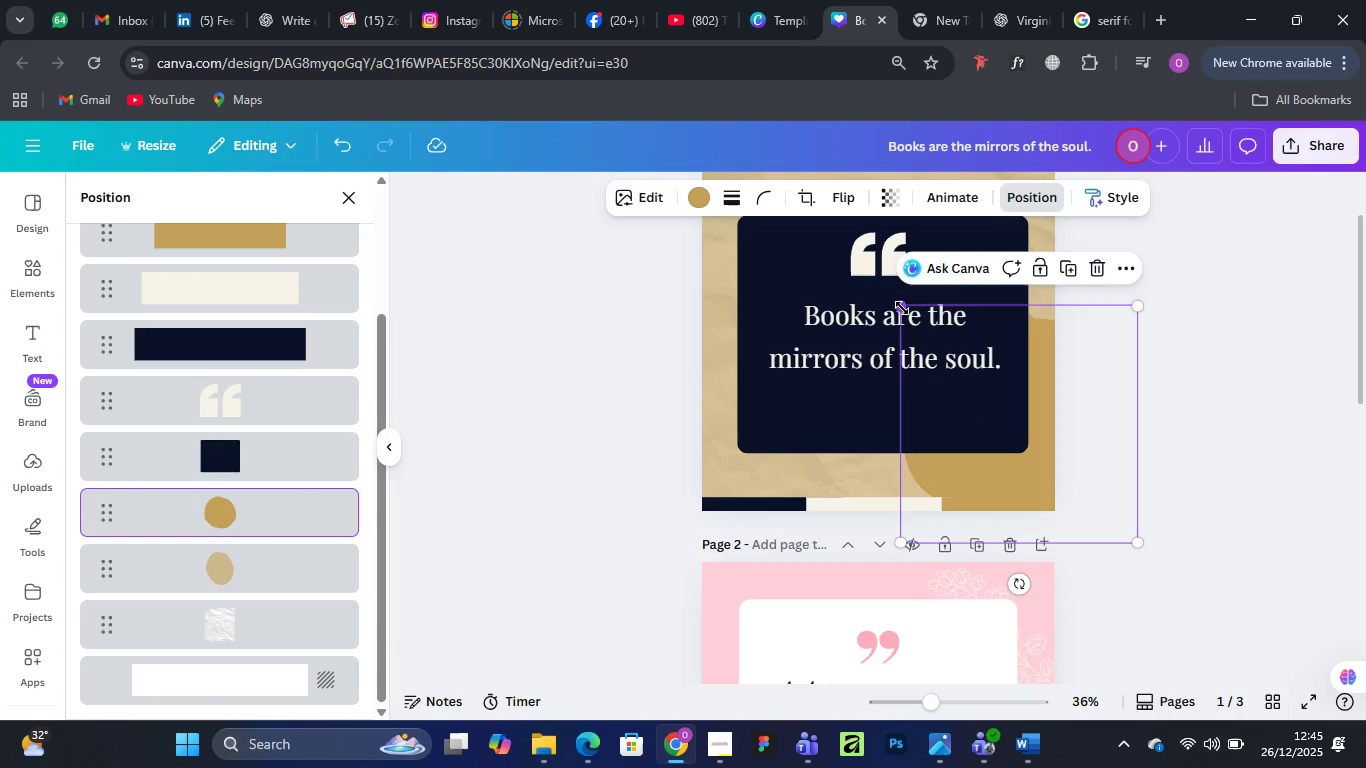 
left_click_drag(start_coordinate=[902, 308], to_coordinate=[875, 289])
 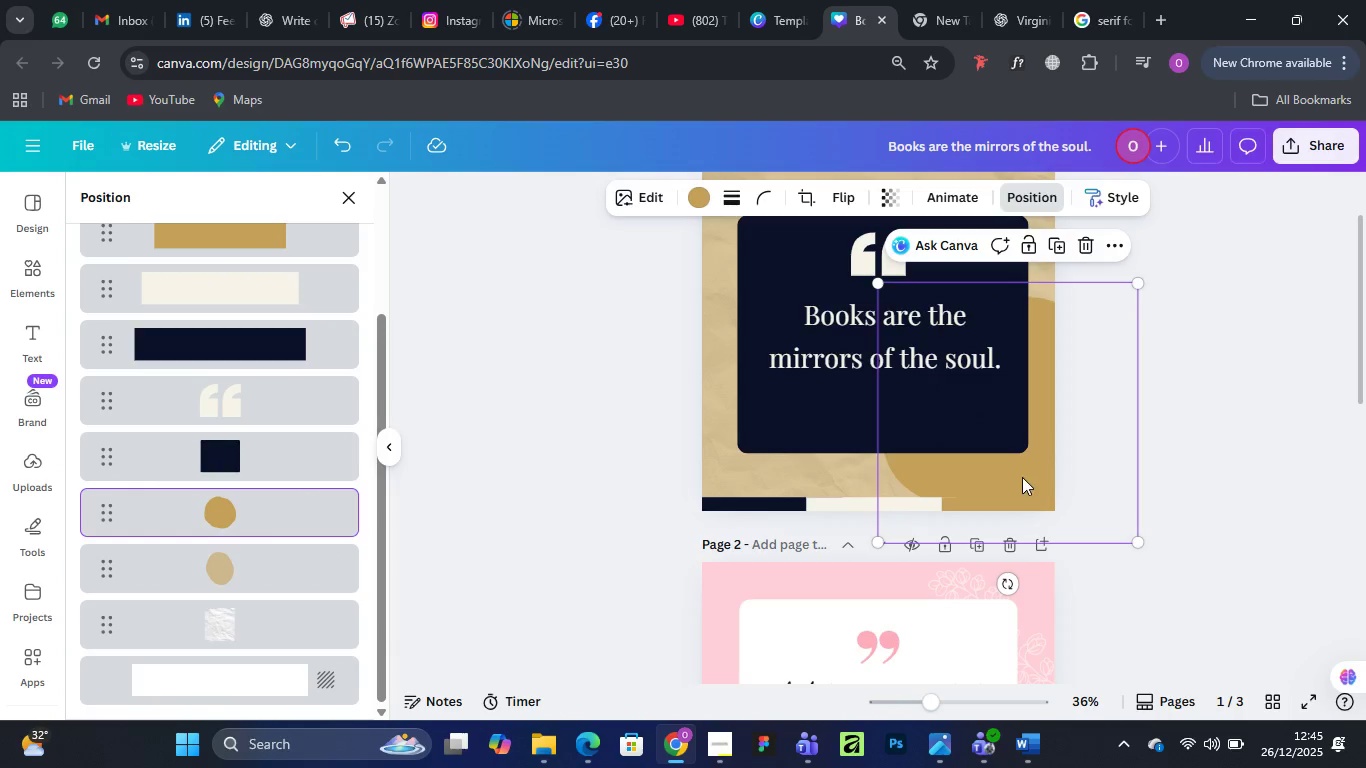 
left_click_drag(start_coordinate=[1021, 477], to_coordinate=[1043, 466])
 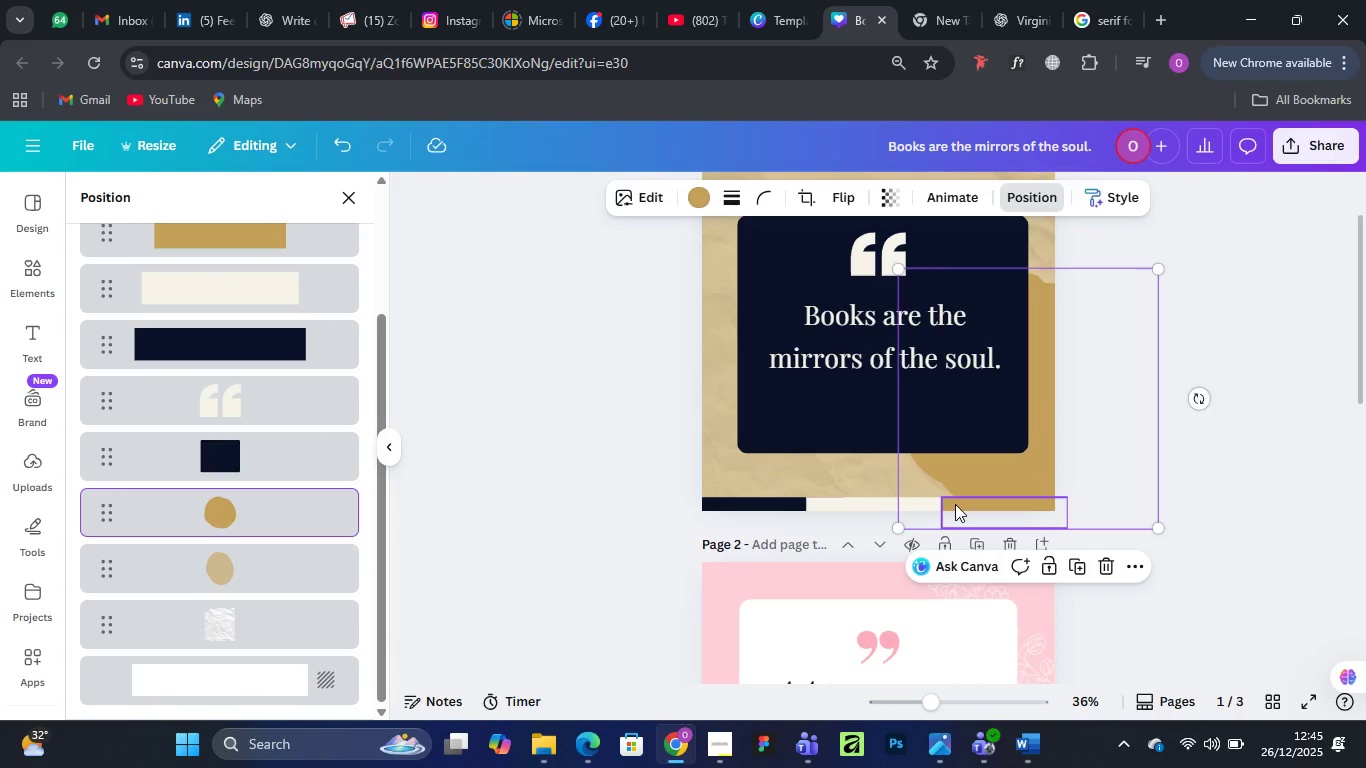 
left_click([955, 504])
 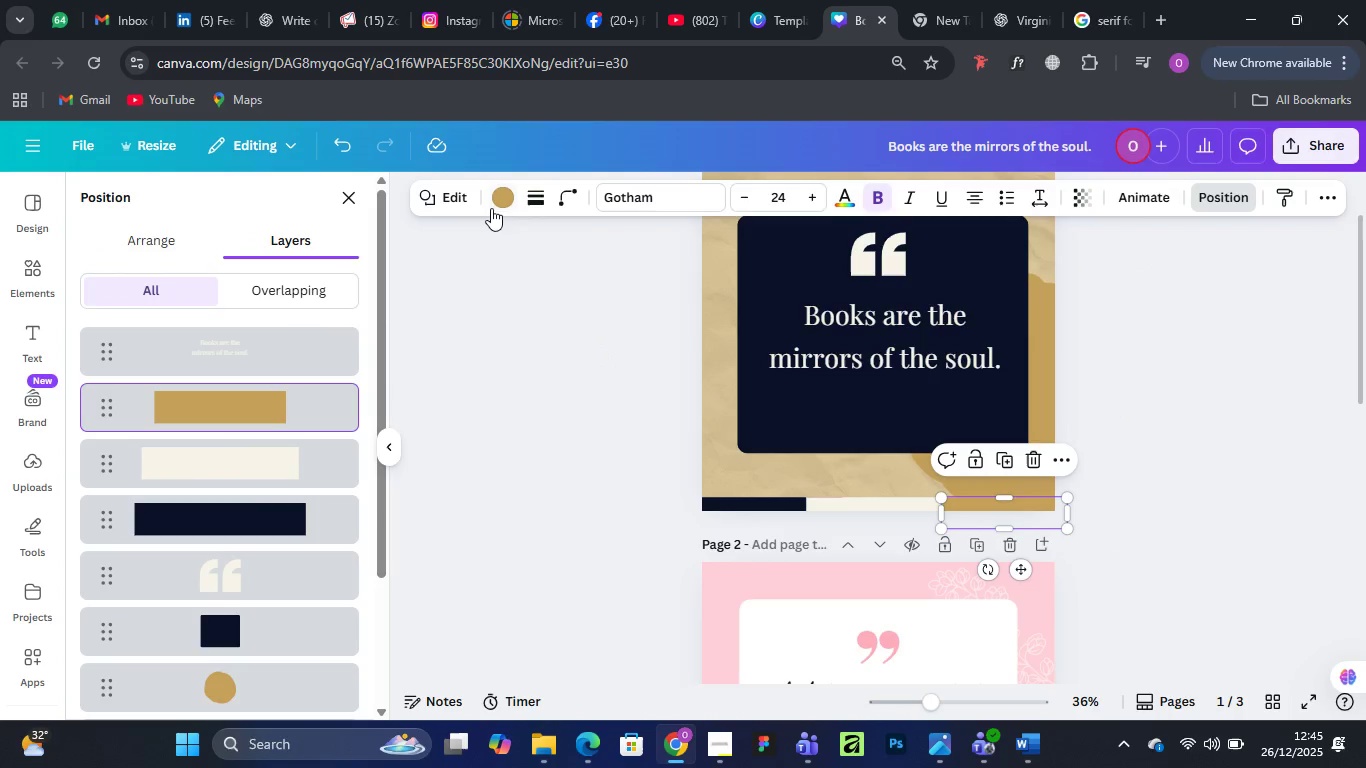 
left_click([503, 194])
 